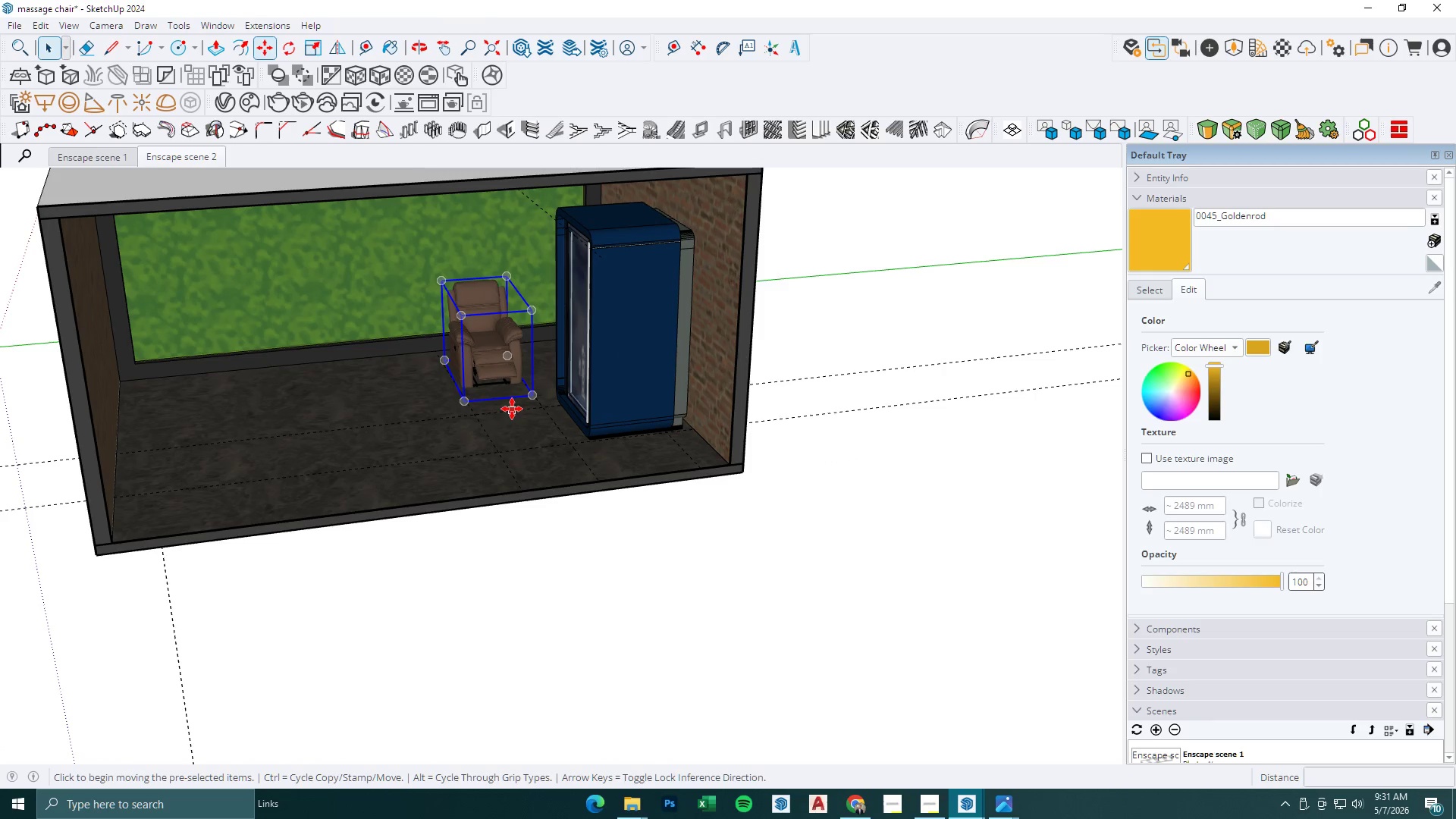 
left_click_drag(start_coordinate=[512, 409], to_coordinate=[506, 410])
 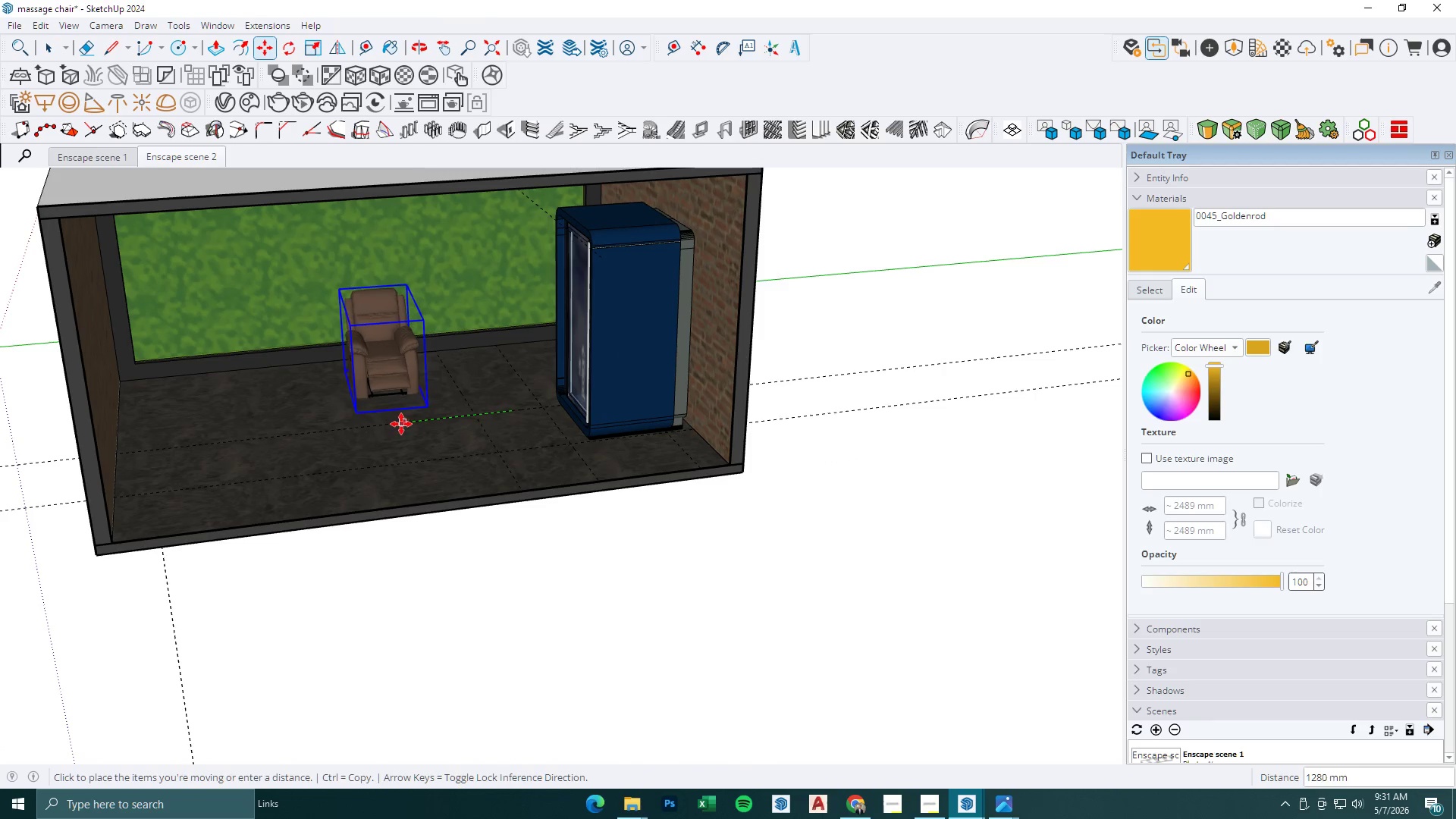 
key(Control+ControlLeft)
 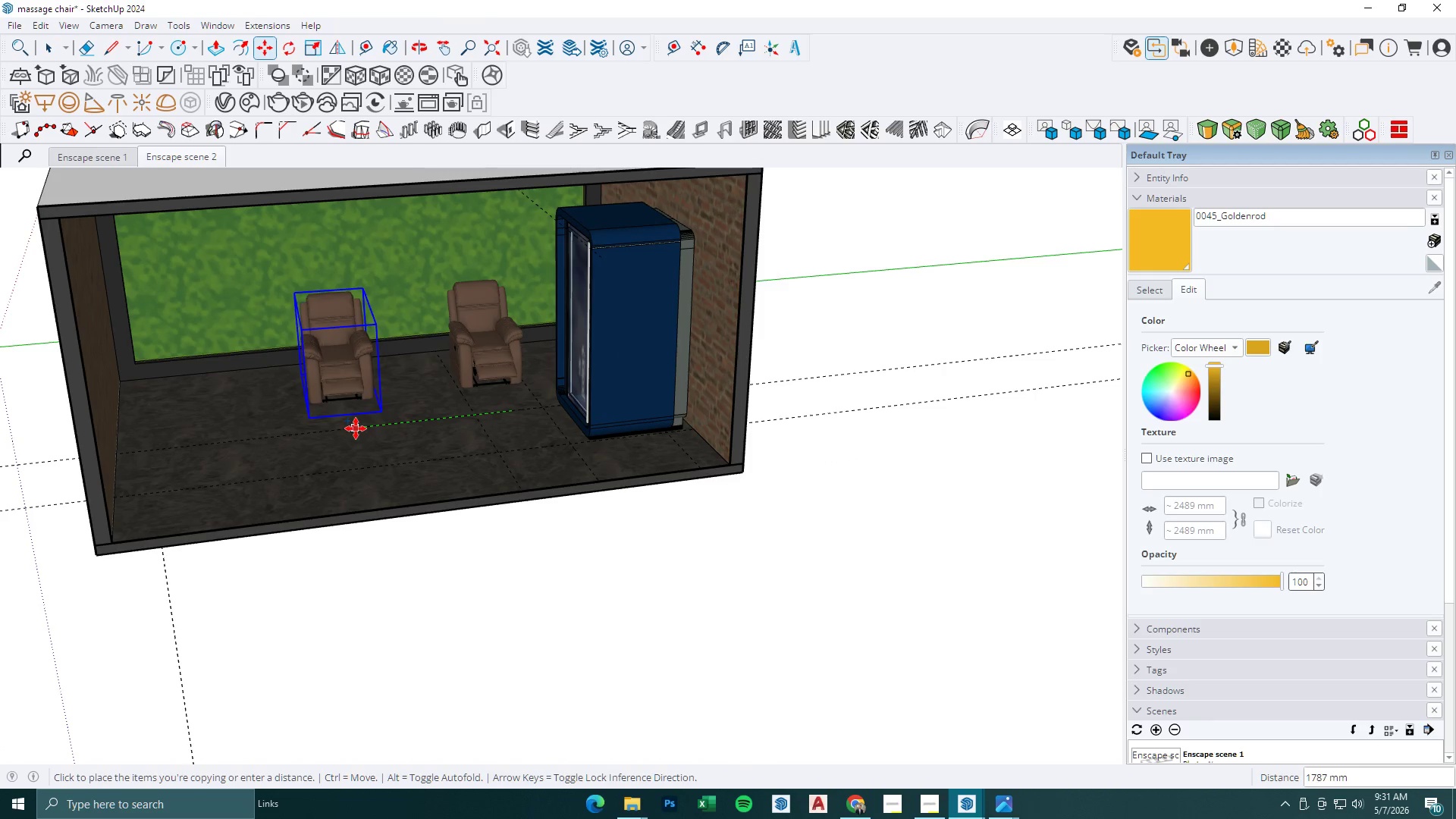 
double_click([399, 444])
 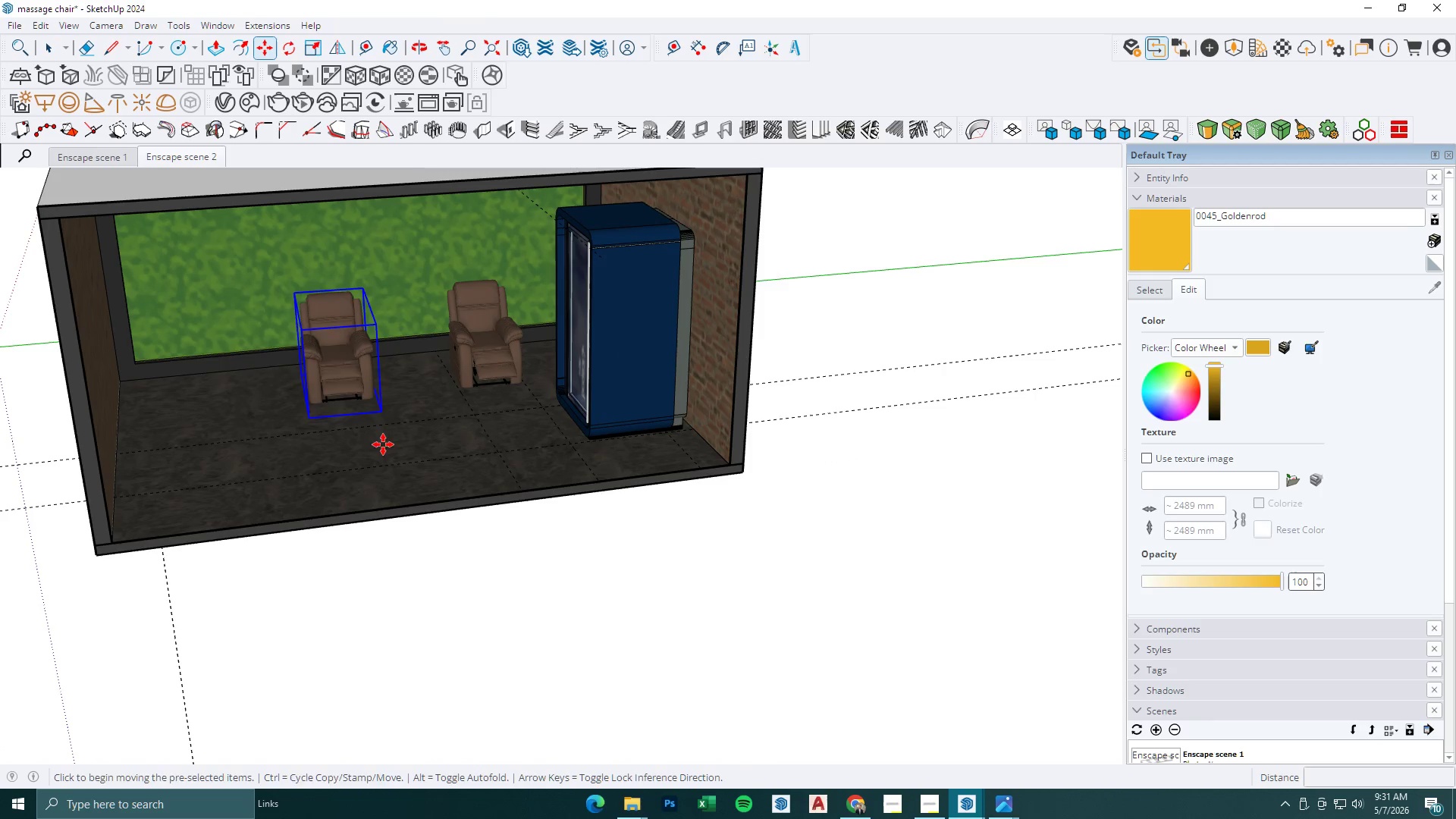 
key(Control+ControlLeft)
 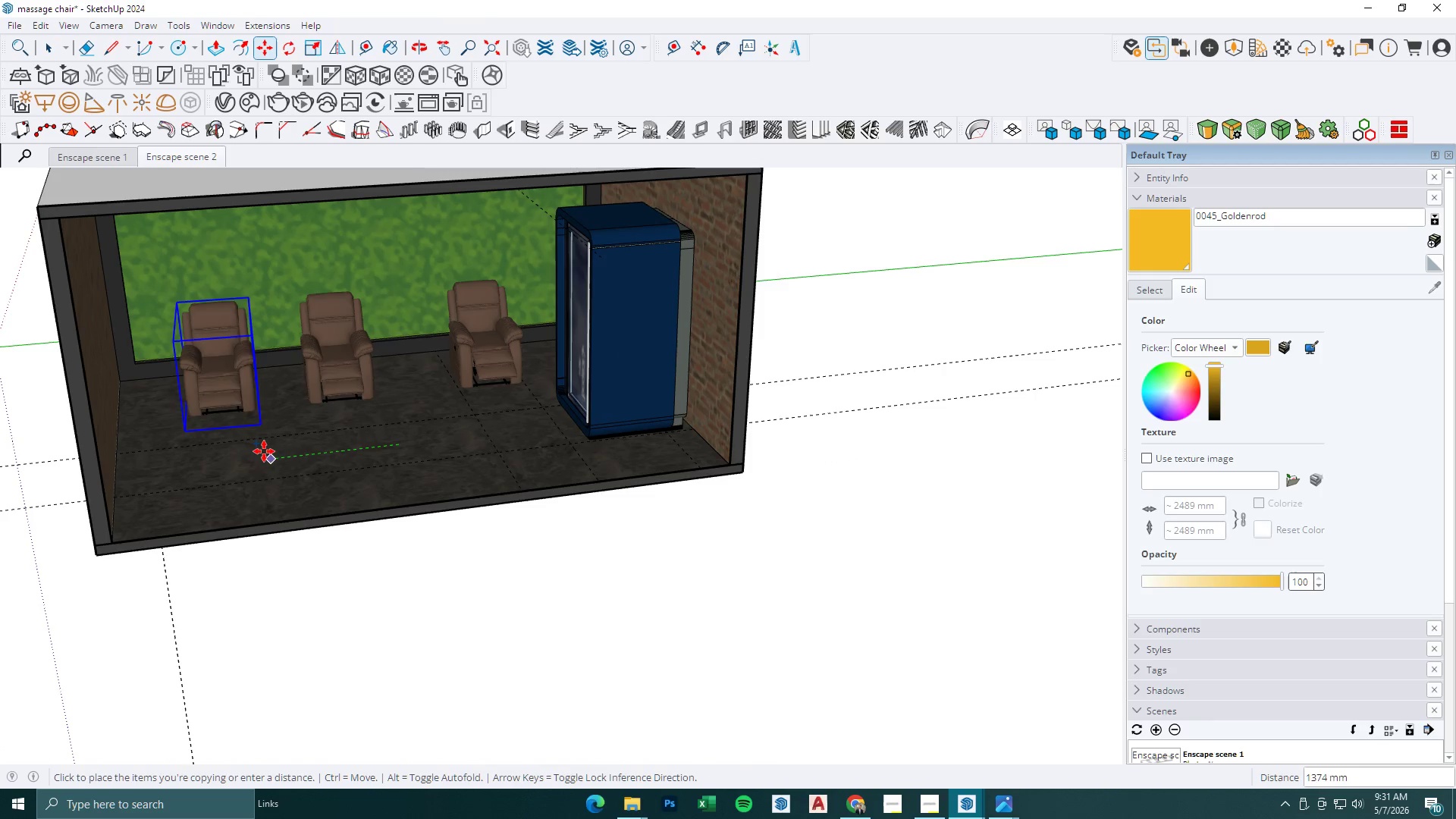 
left_click([262, 451])
 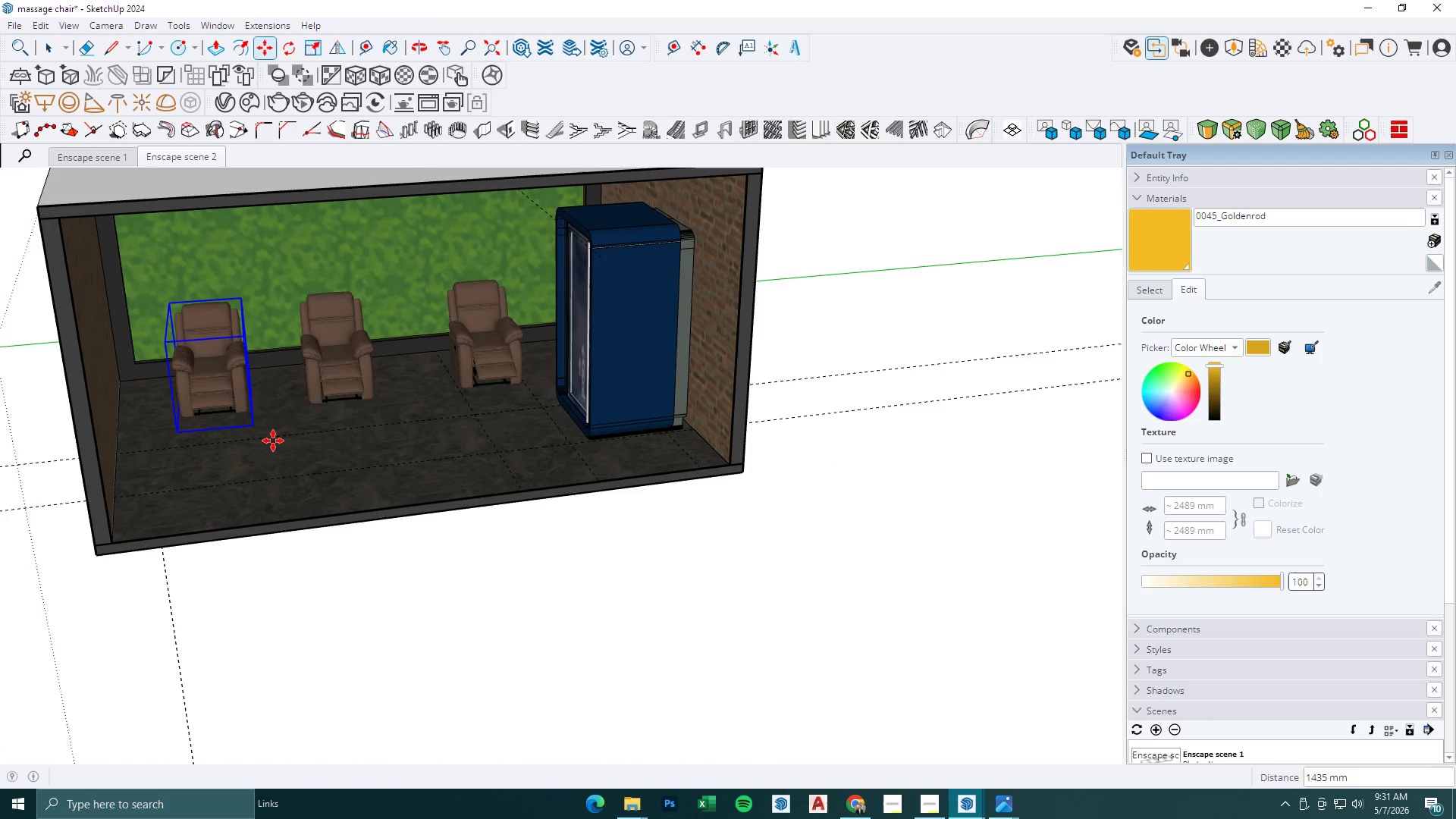 
key(Space)
 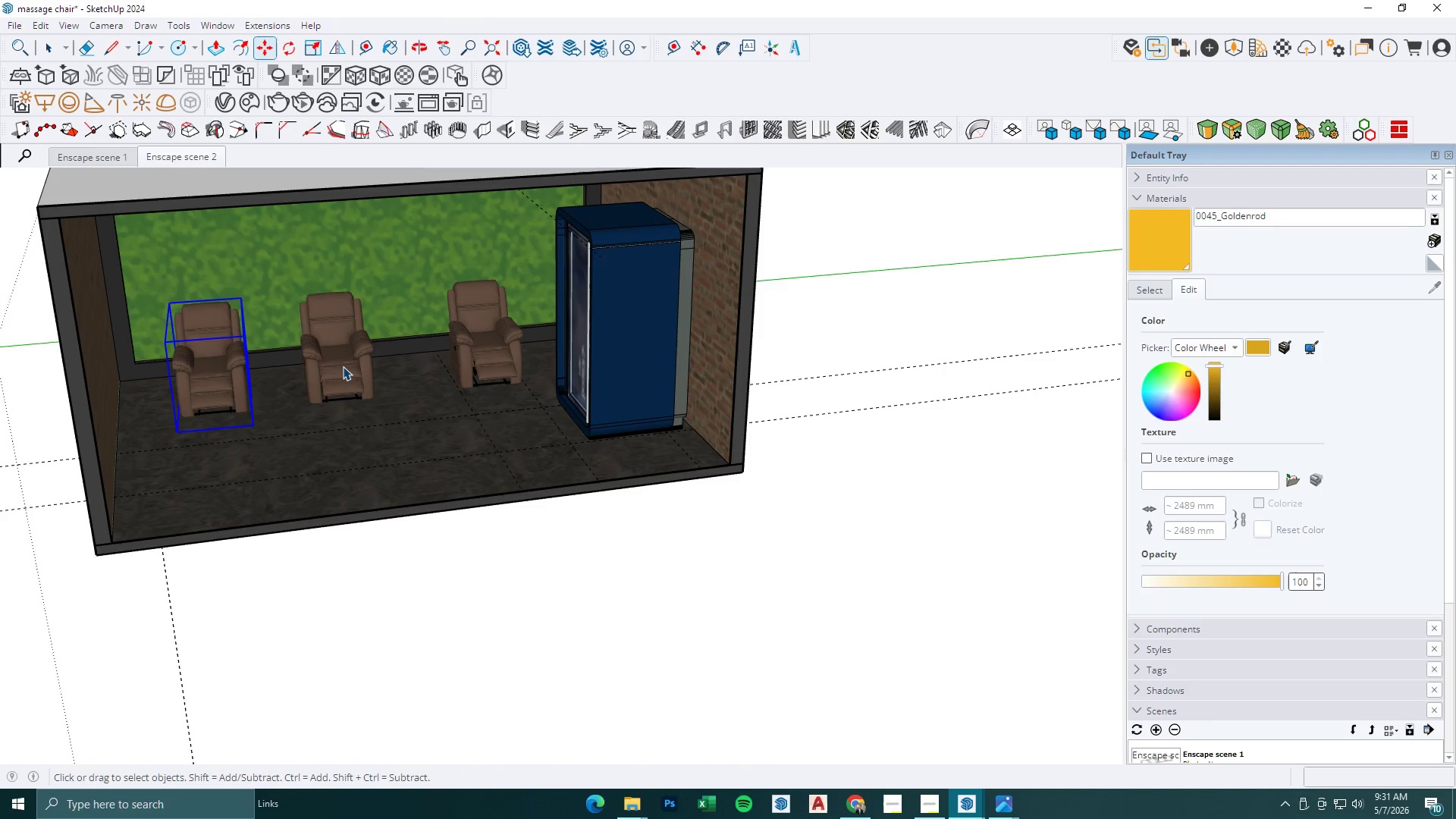 
double_click([343, 366])
 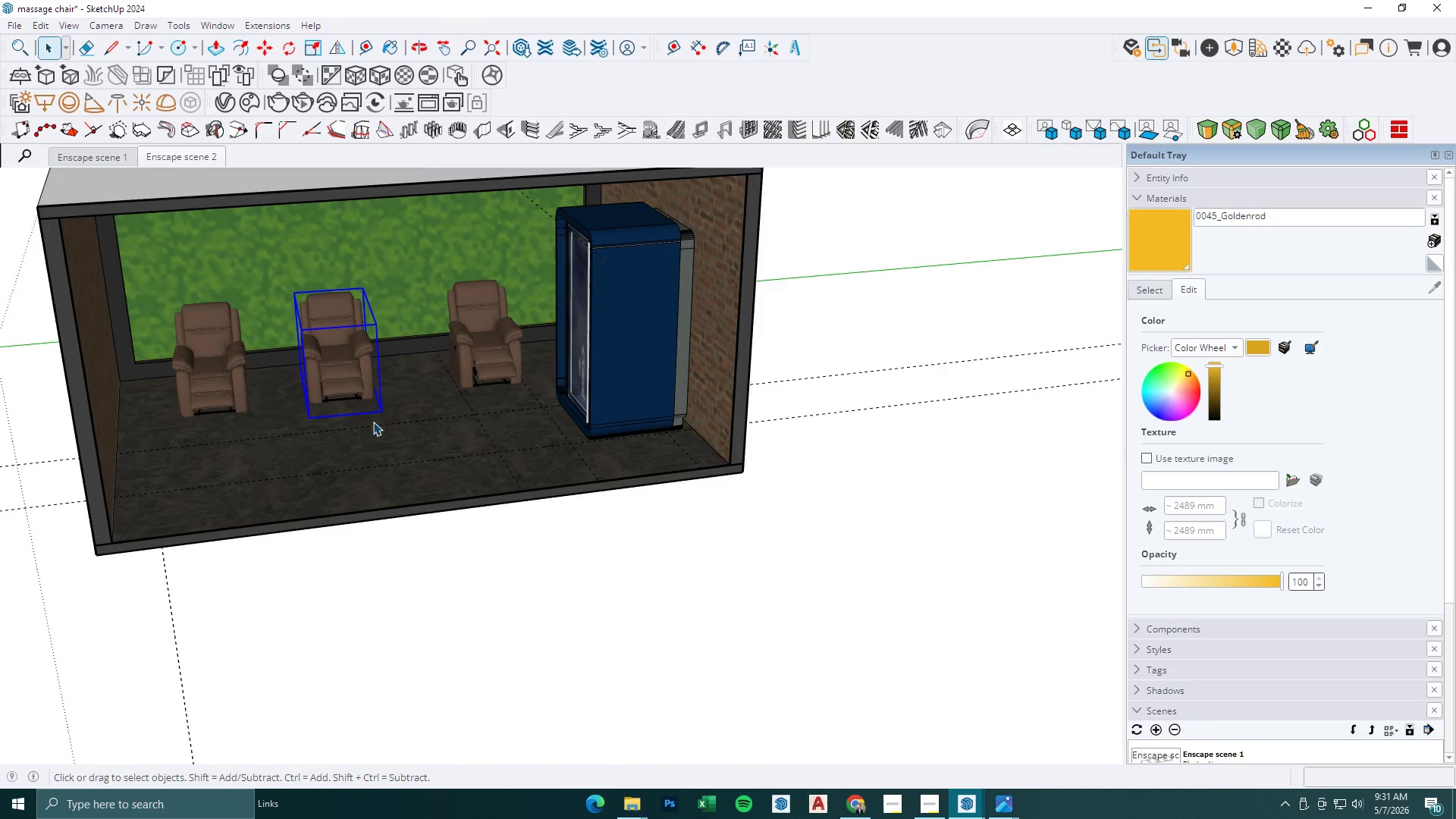 
key(Comma)
 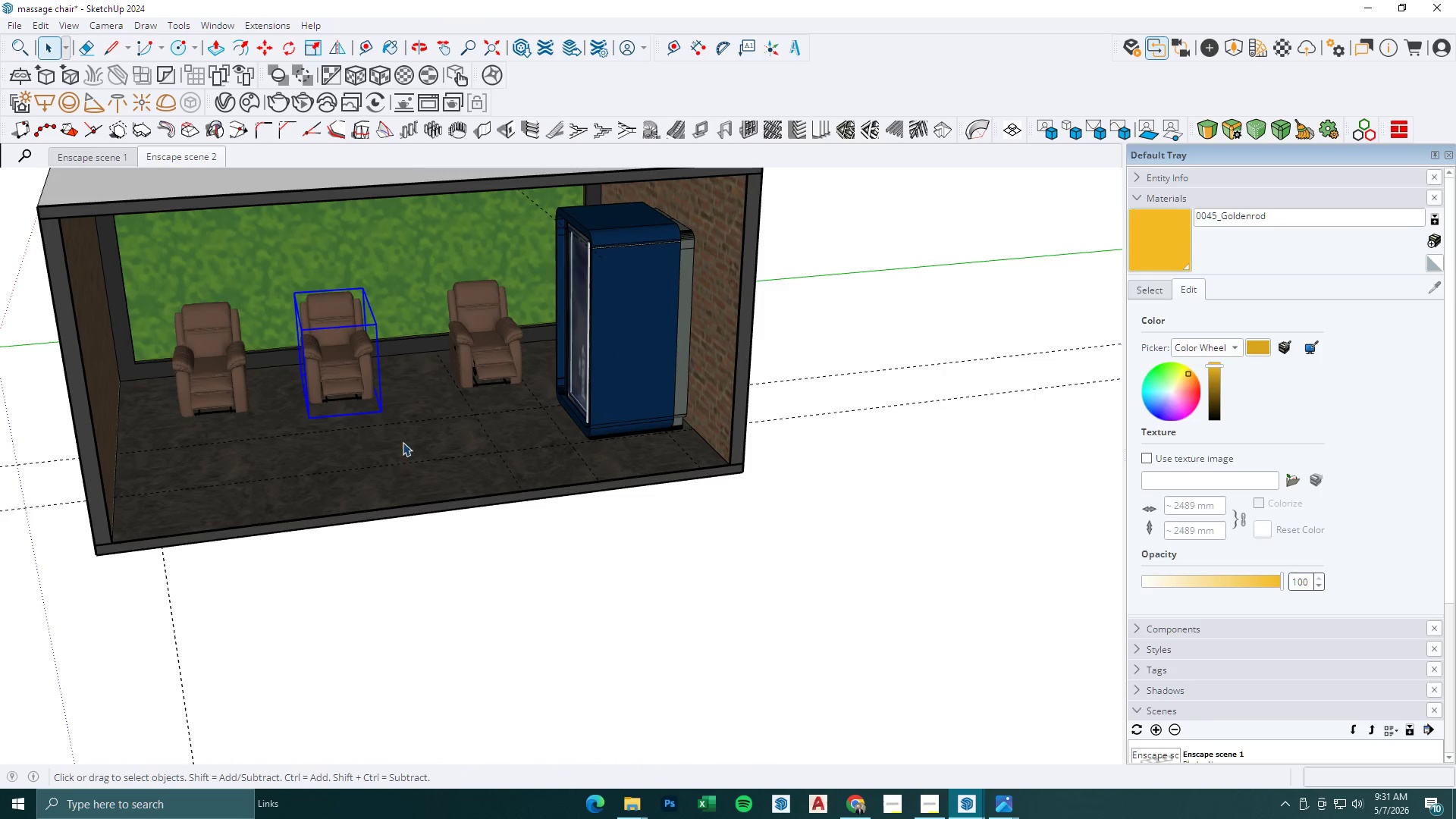 
triple_click([403, 441])
 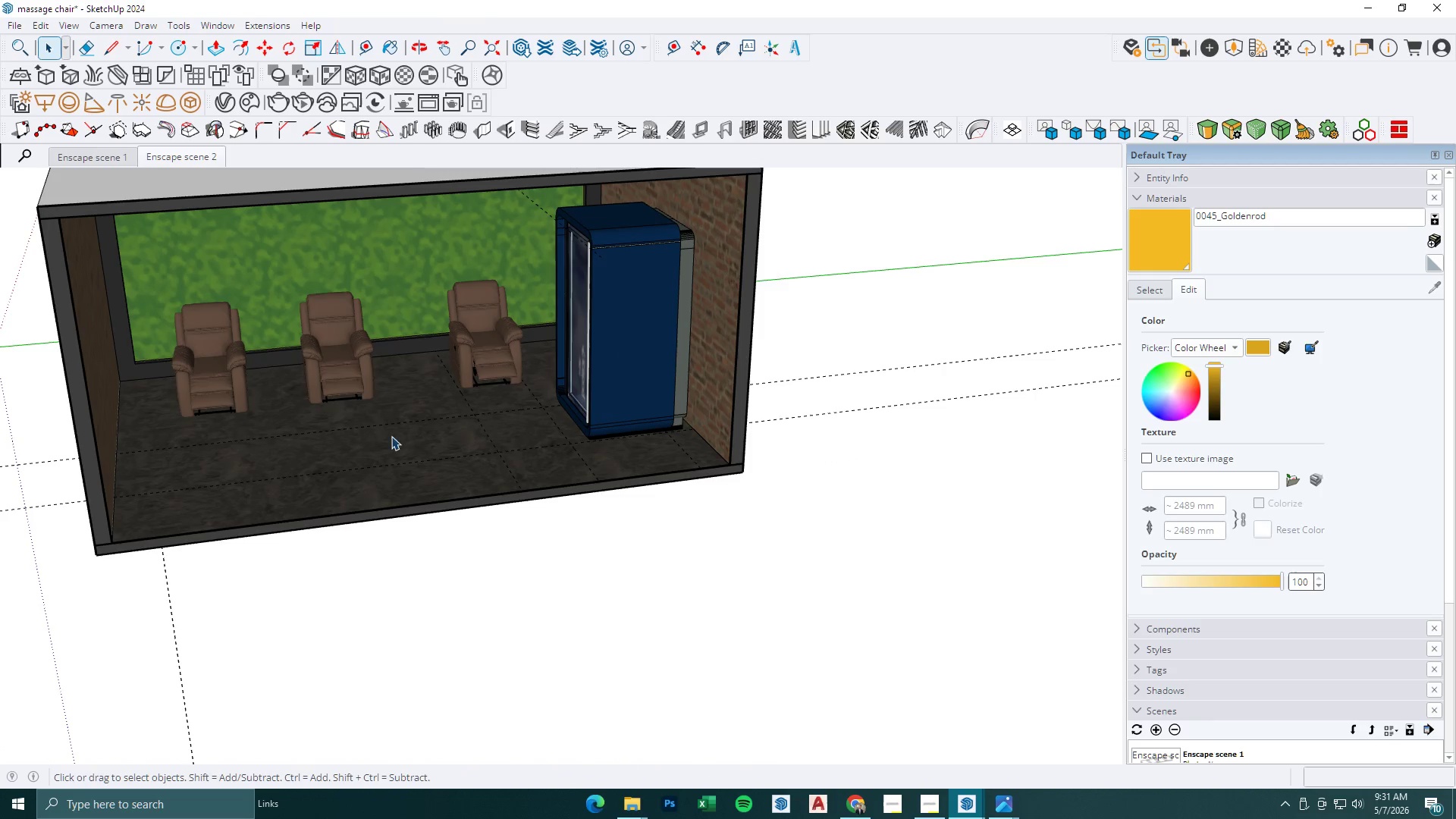 
triple_click([337, 370])
 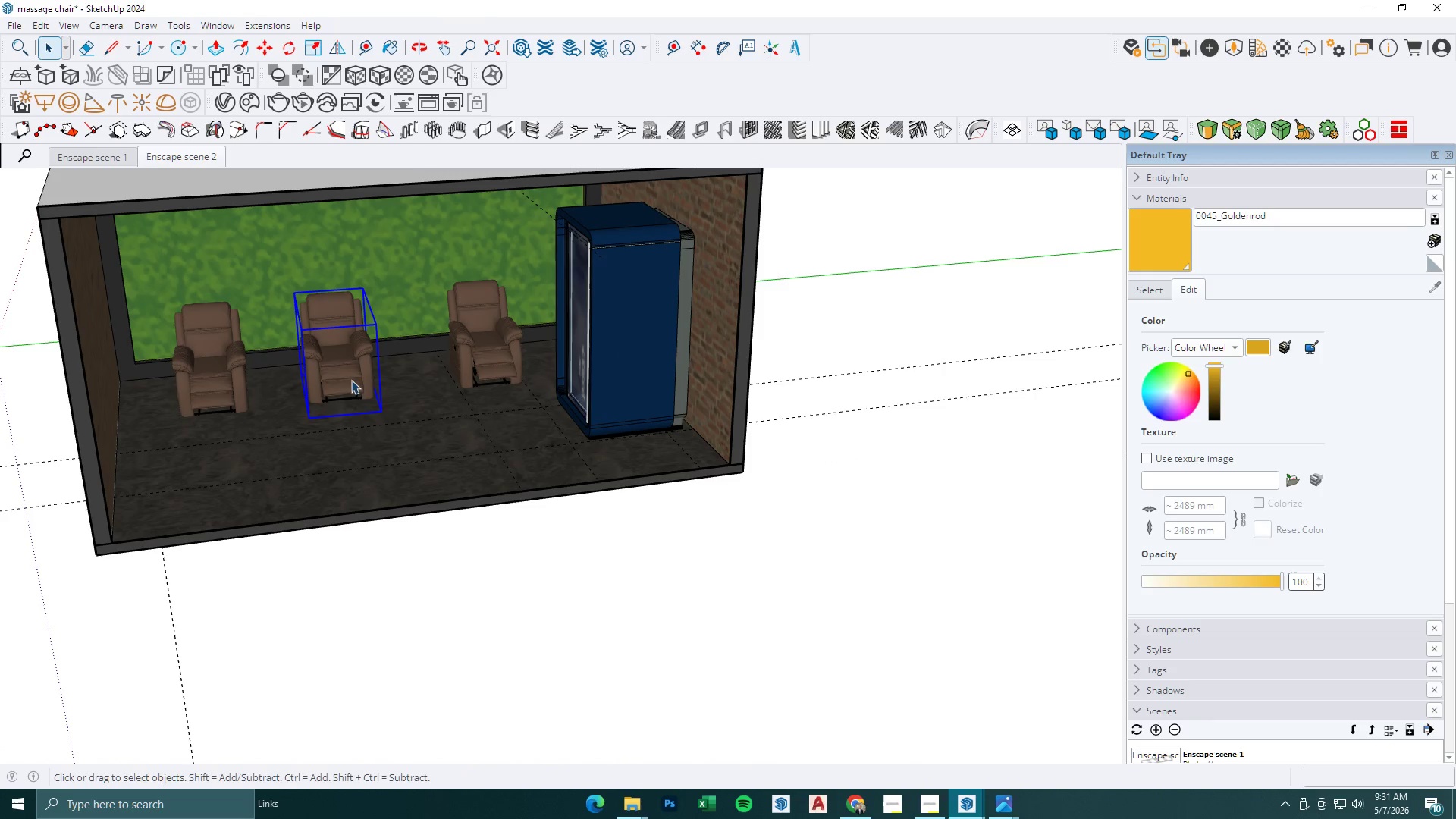 
key(M)
 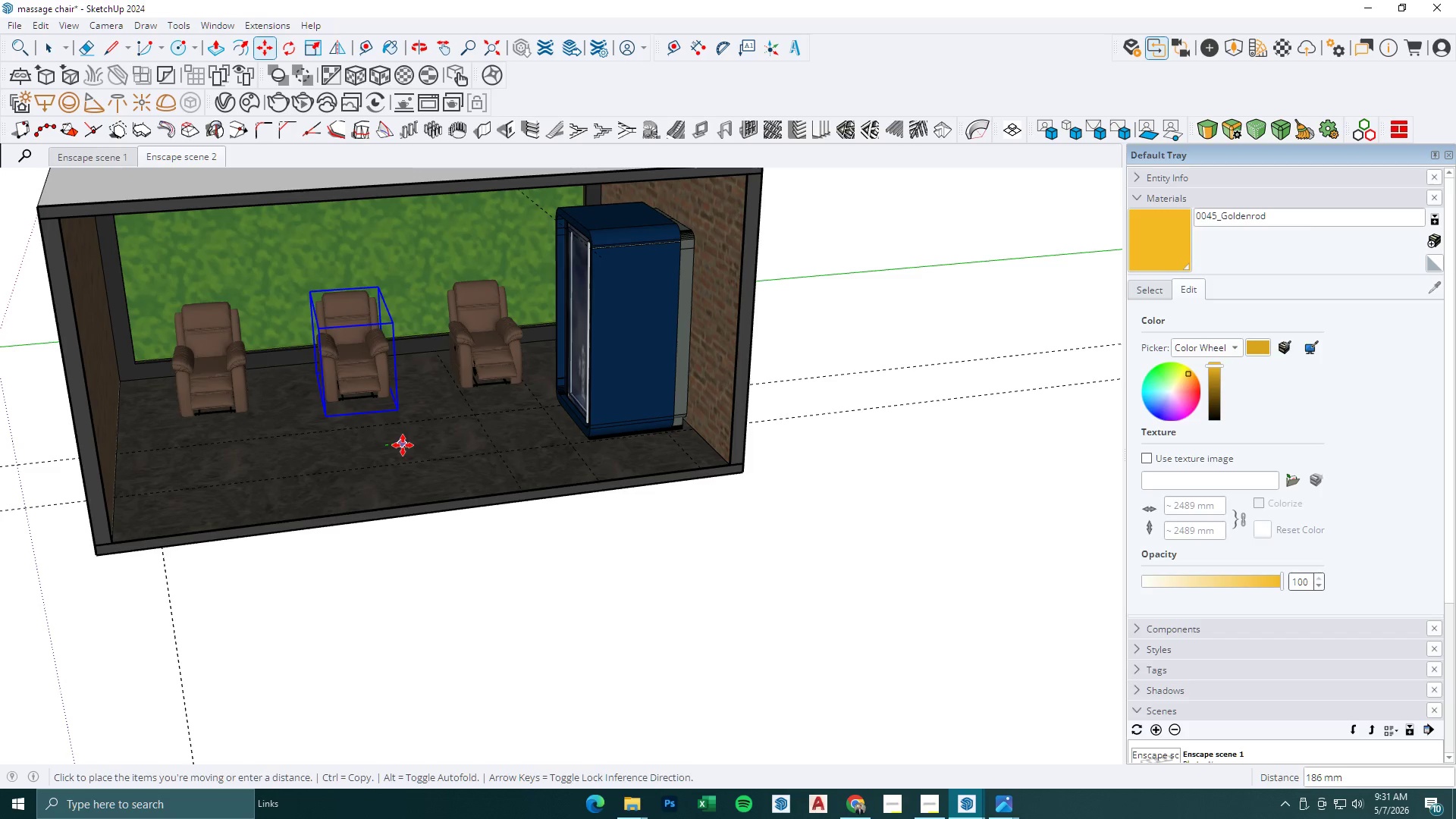 
left_click([400, 444])
 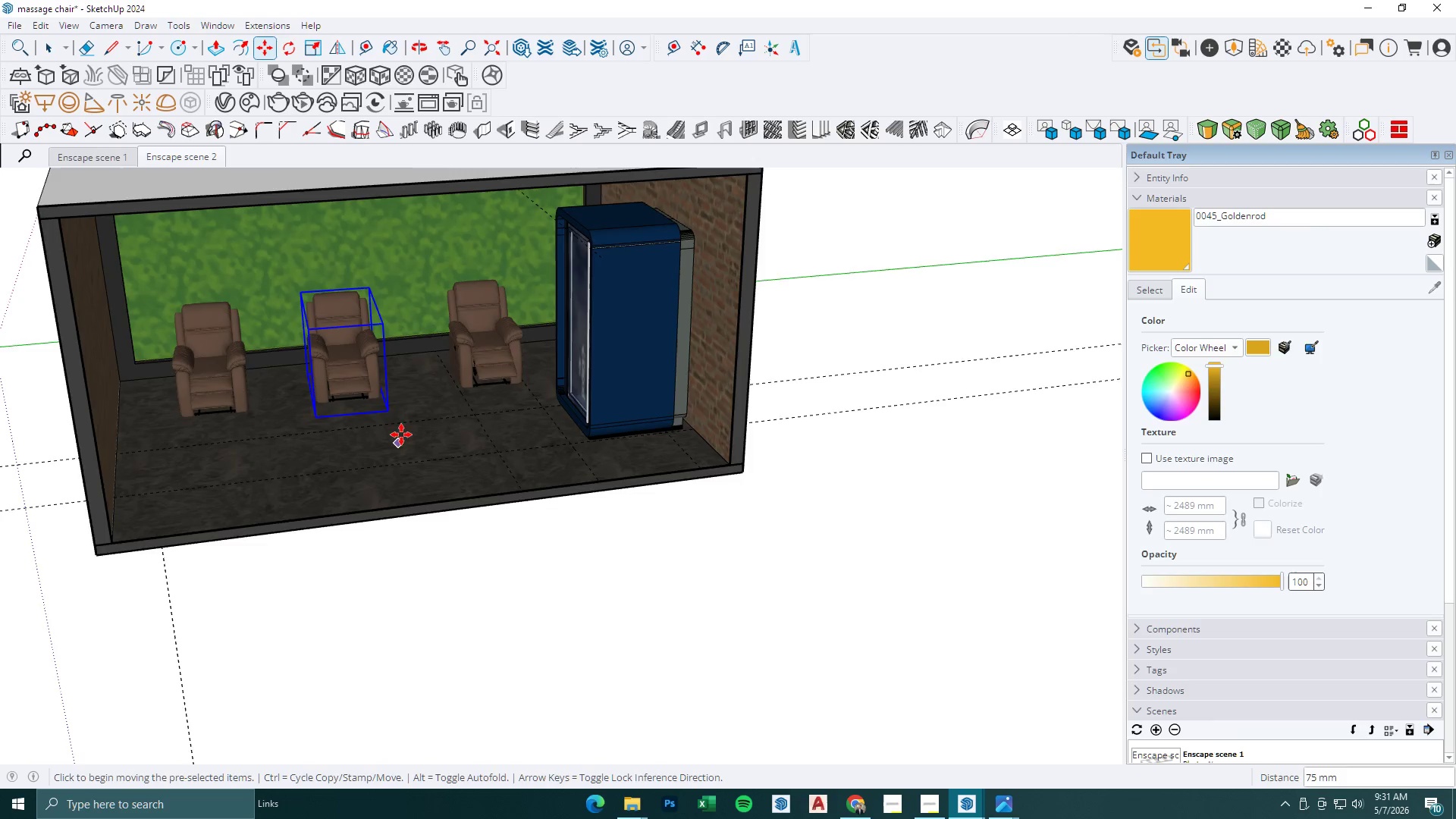 
key(Space)
 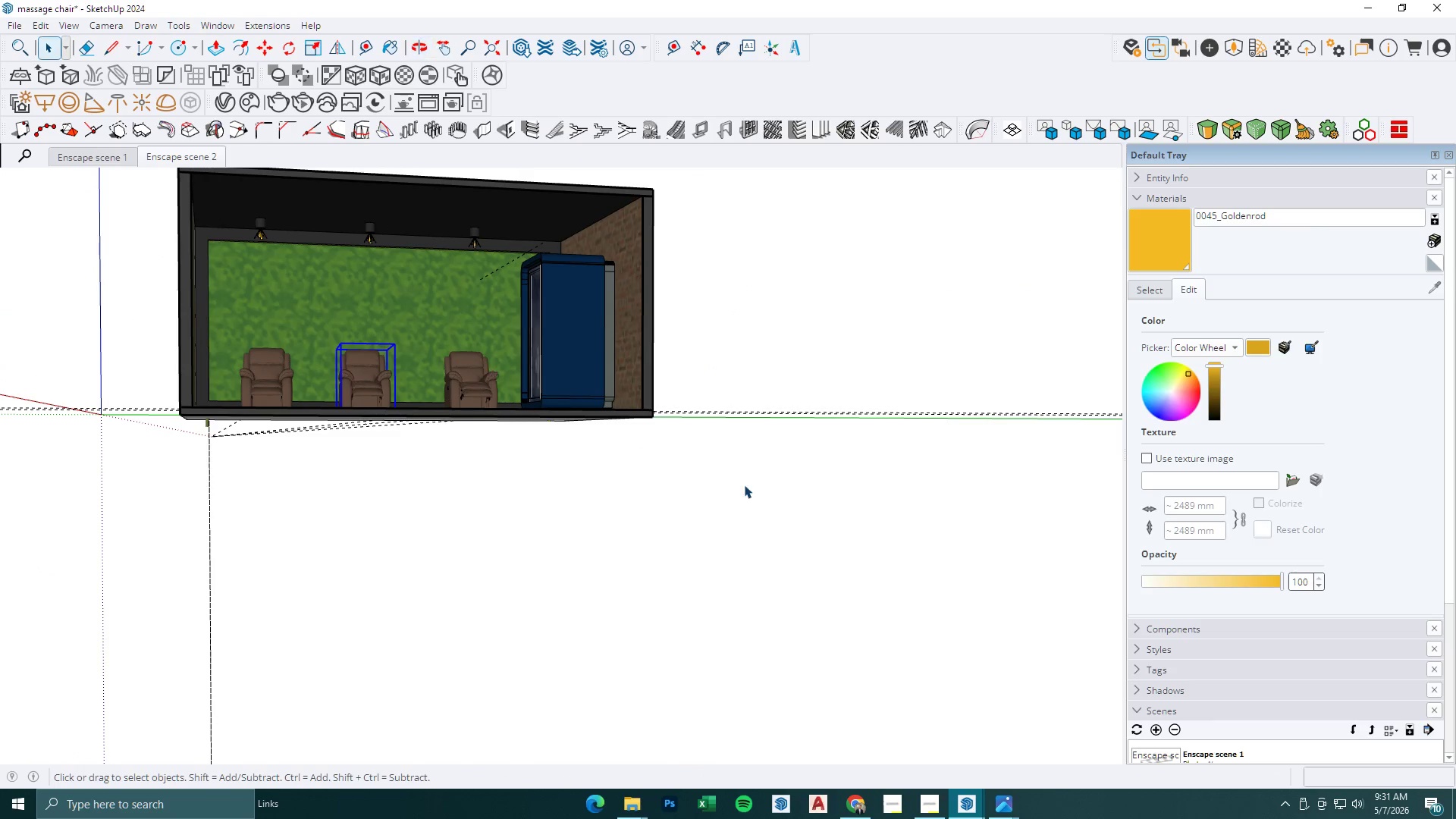 
scroll: coordinate [403, 431], scroll_direction: down, amount: 4.0
 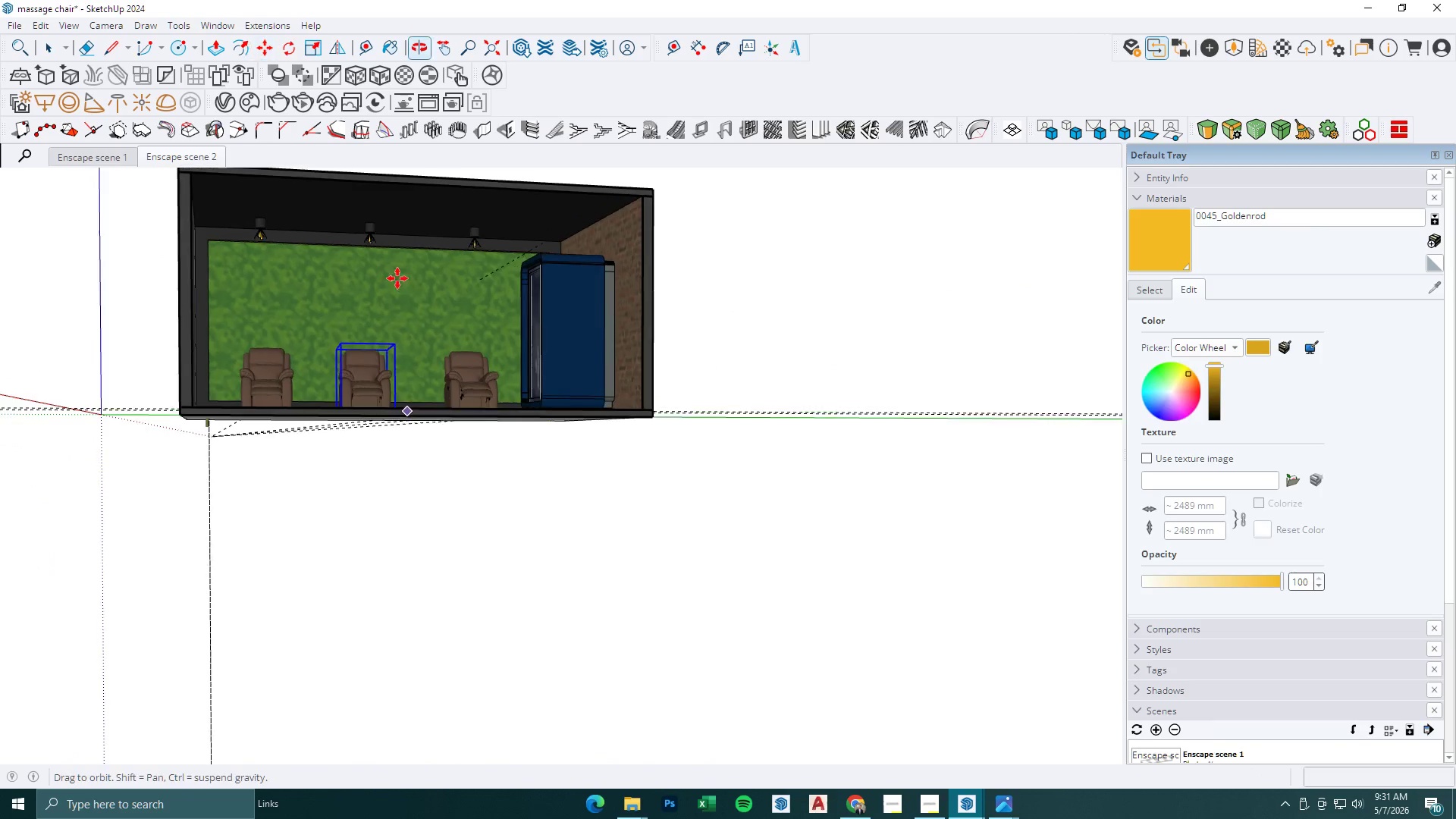 
left_click([744, 485])
 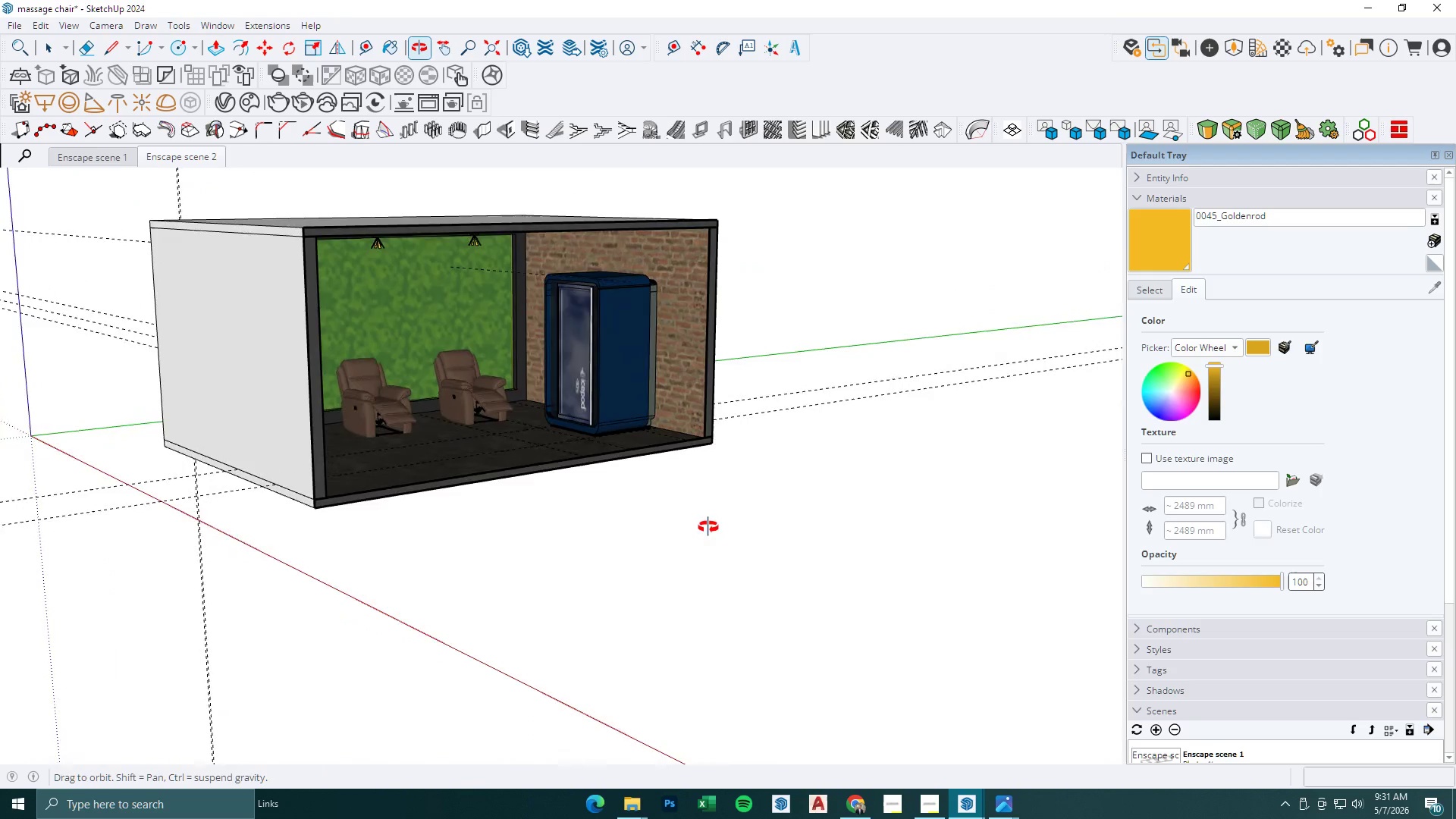 
left_click([962, 798])
 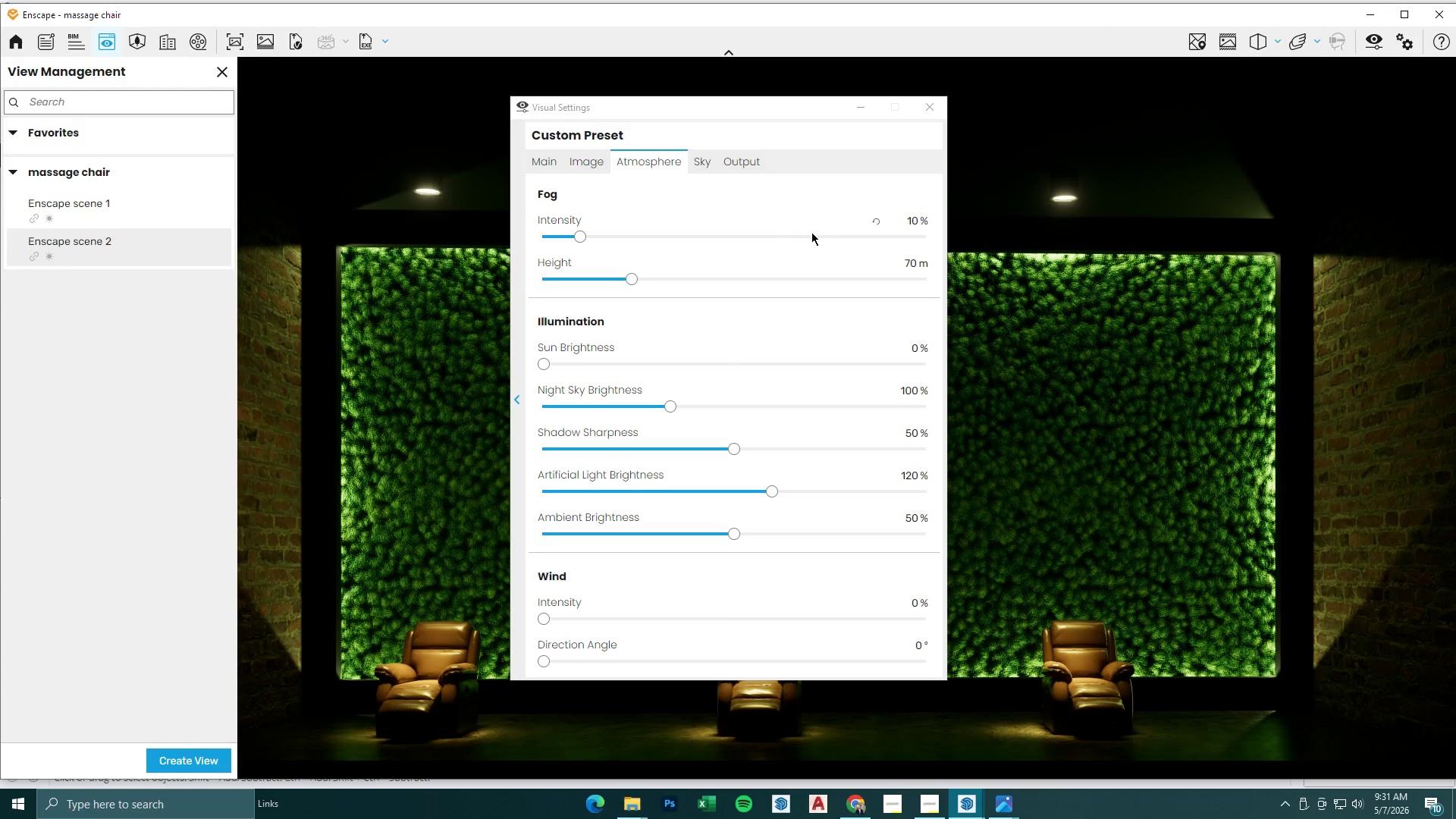 
left_click([843, 103])
 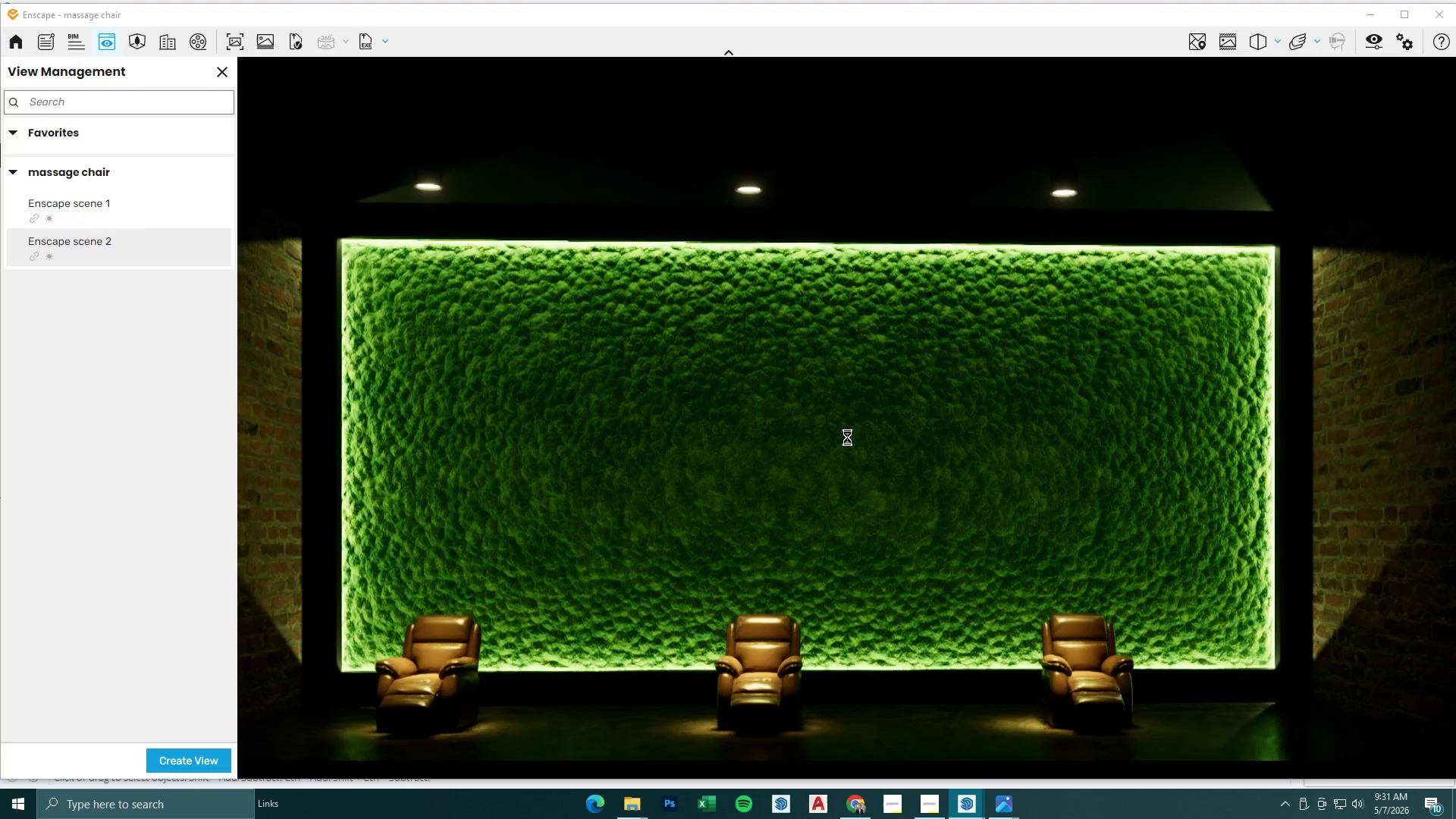 
hold_key(key=S, duration=1.01)
 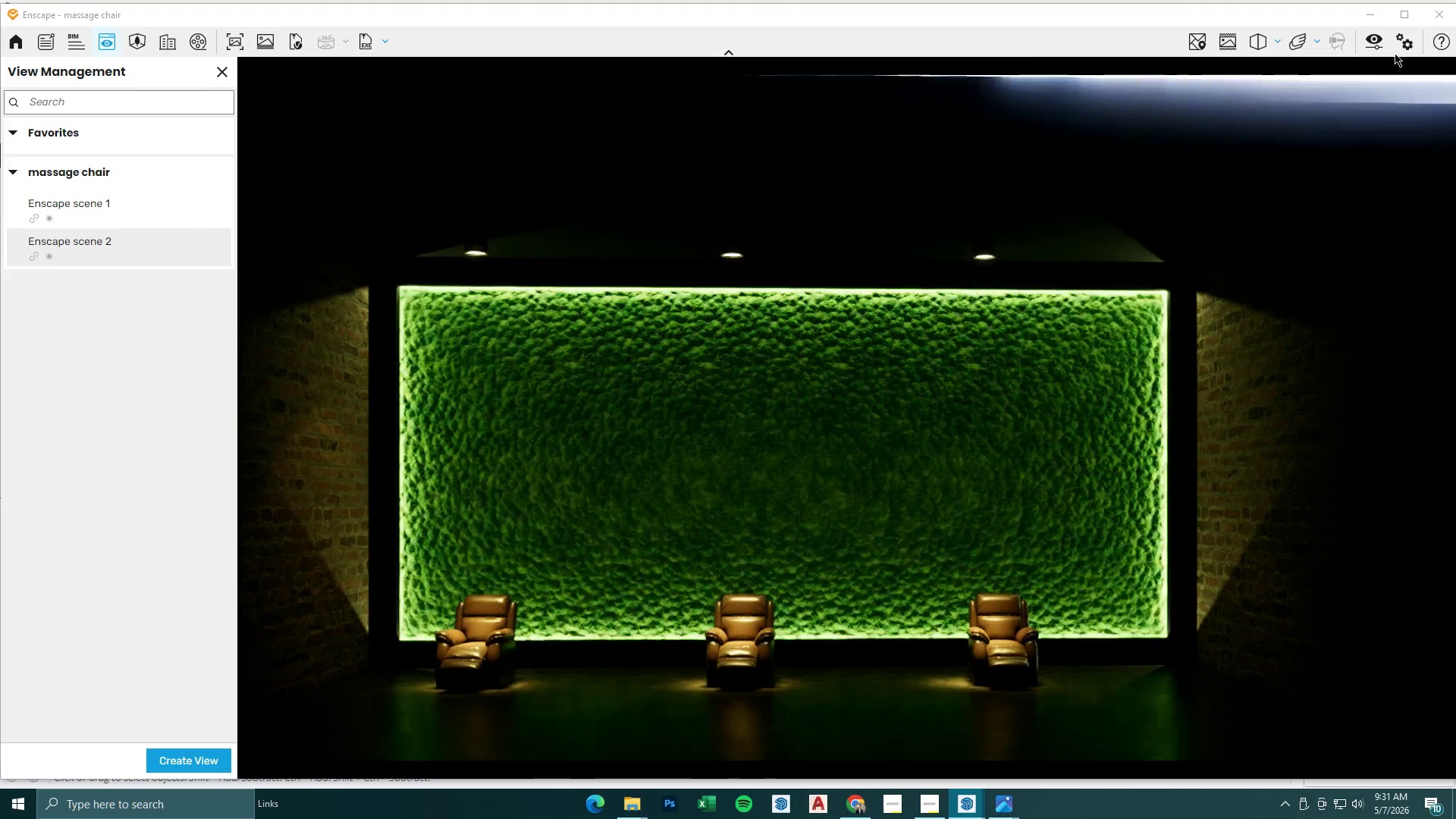 
type(de)
 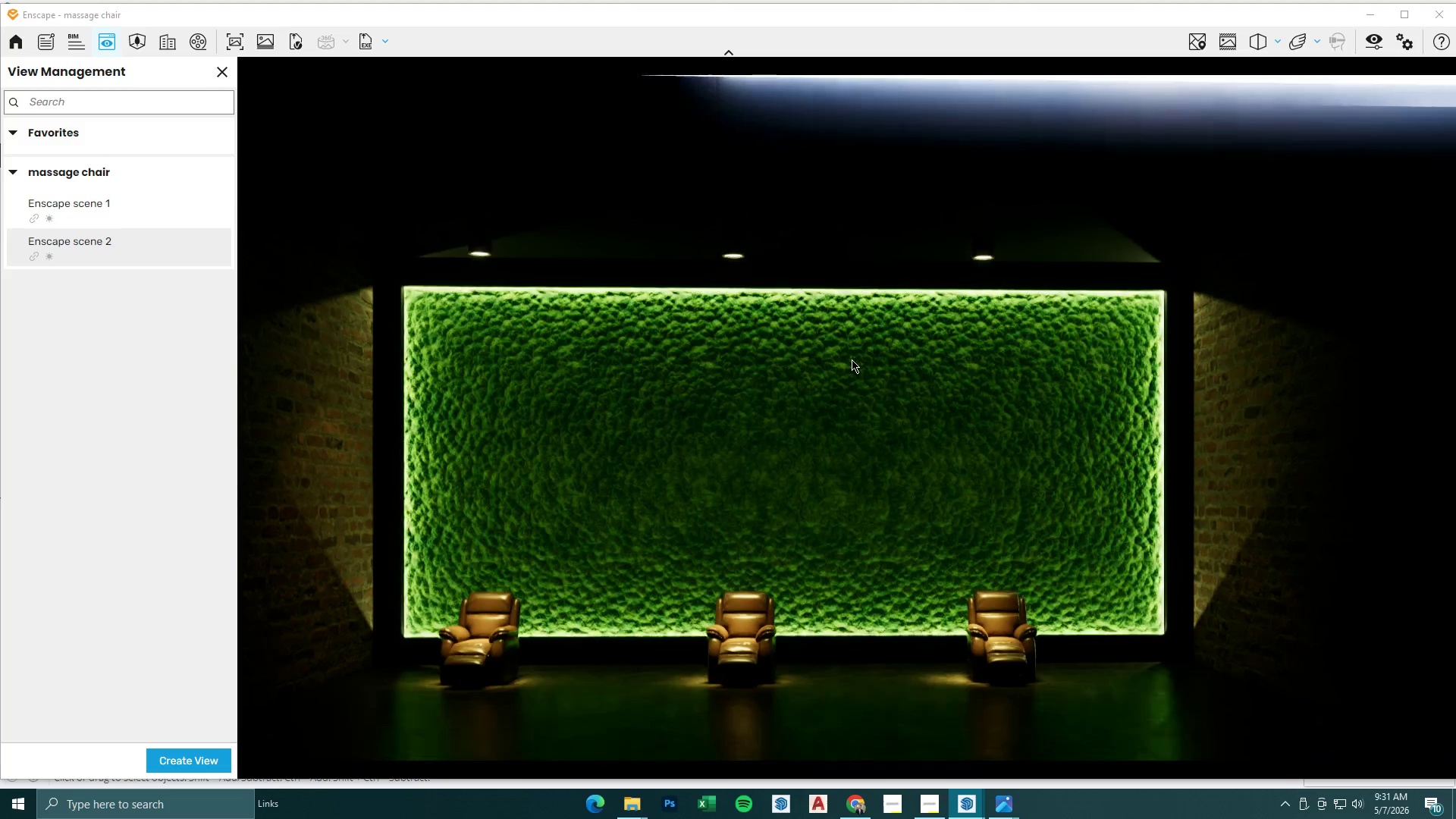 
key(W)
 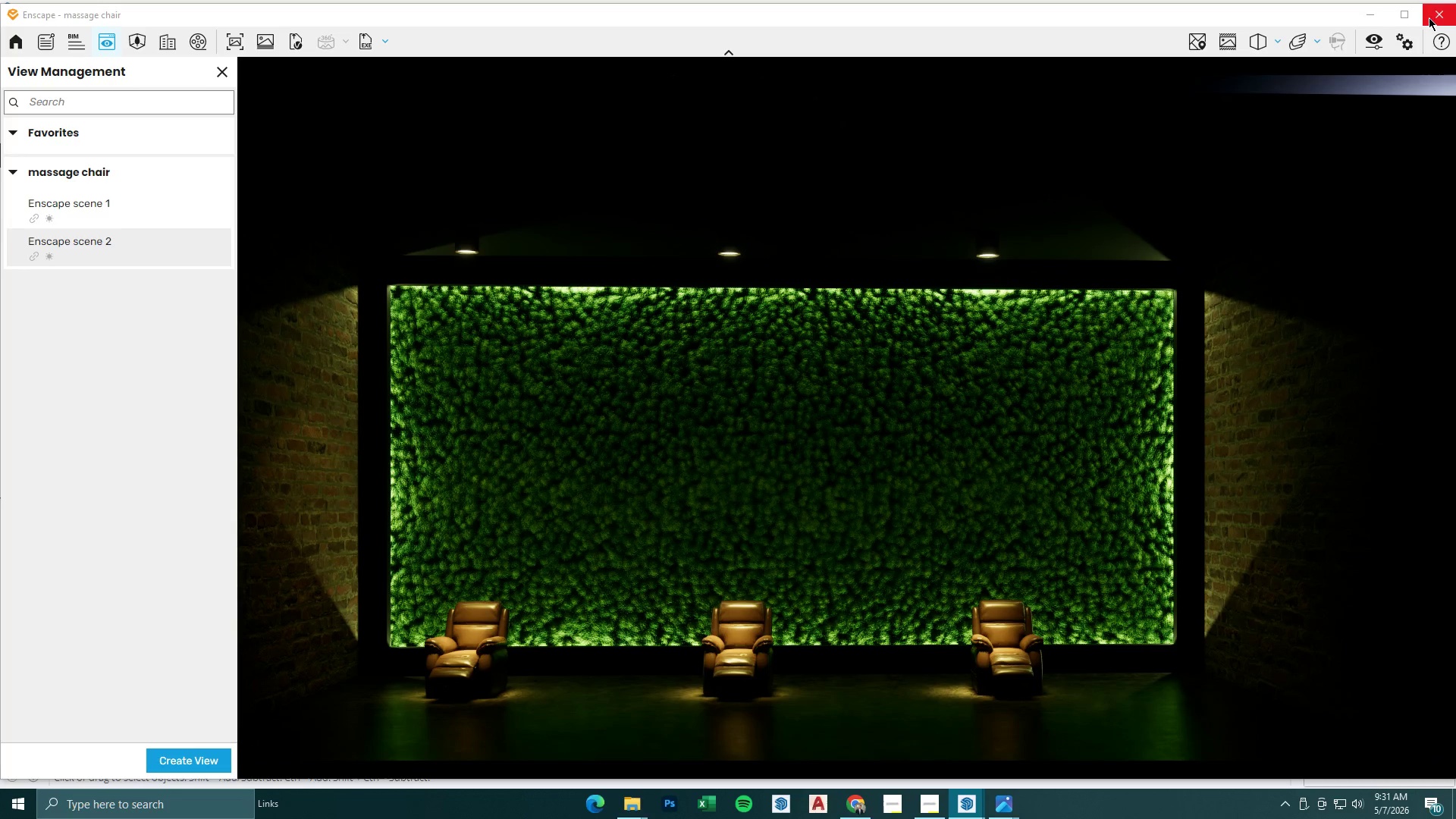 
left_click([1429, 17])
 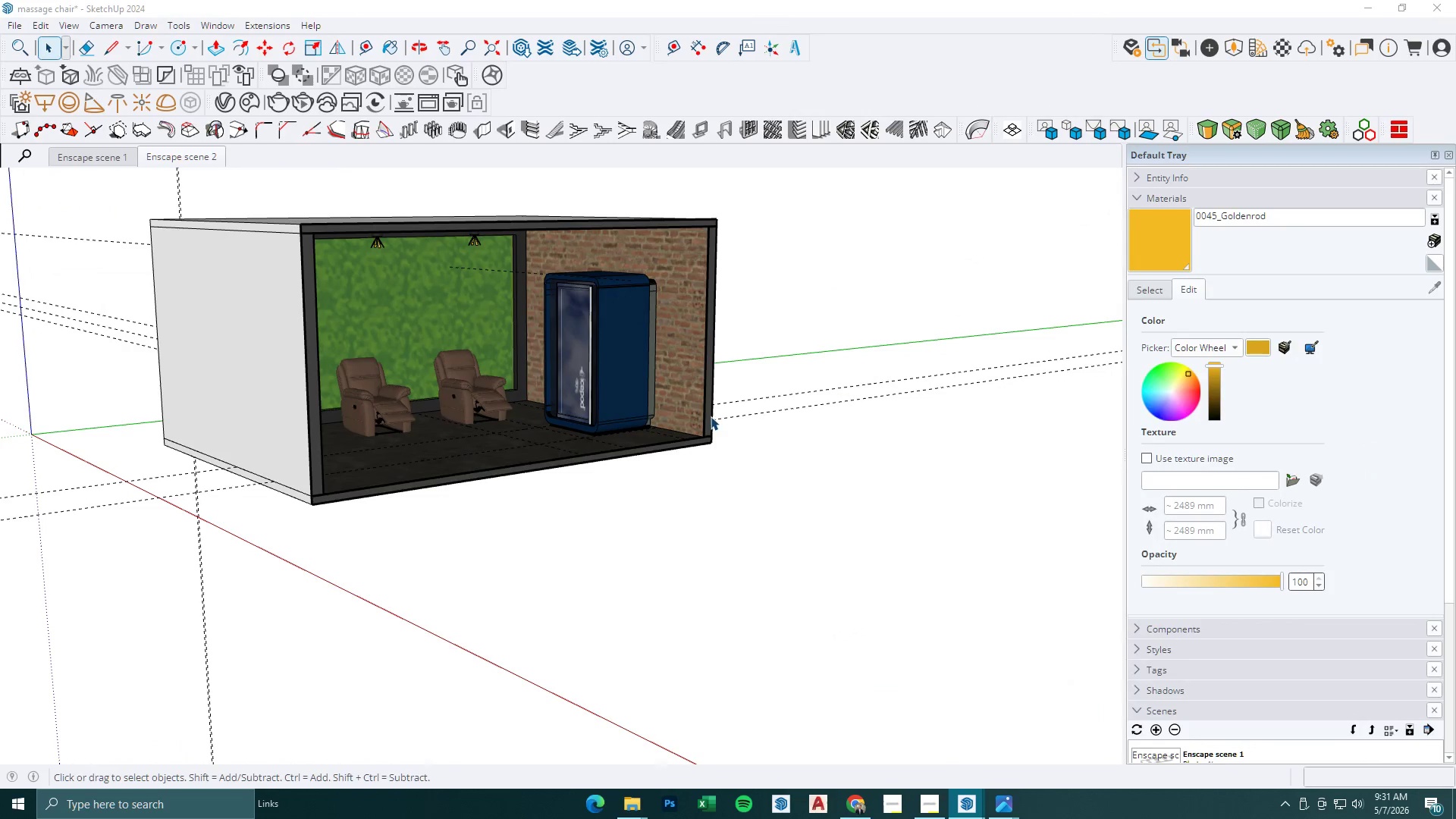 
scroll: coordinate [525, 448], scroll_direction: down, amount: 3.0
 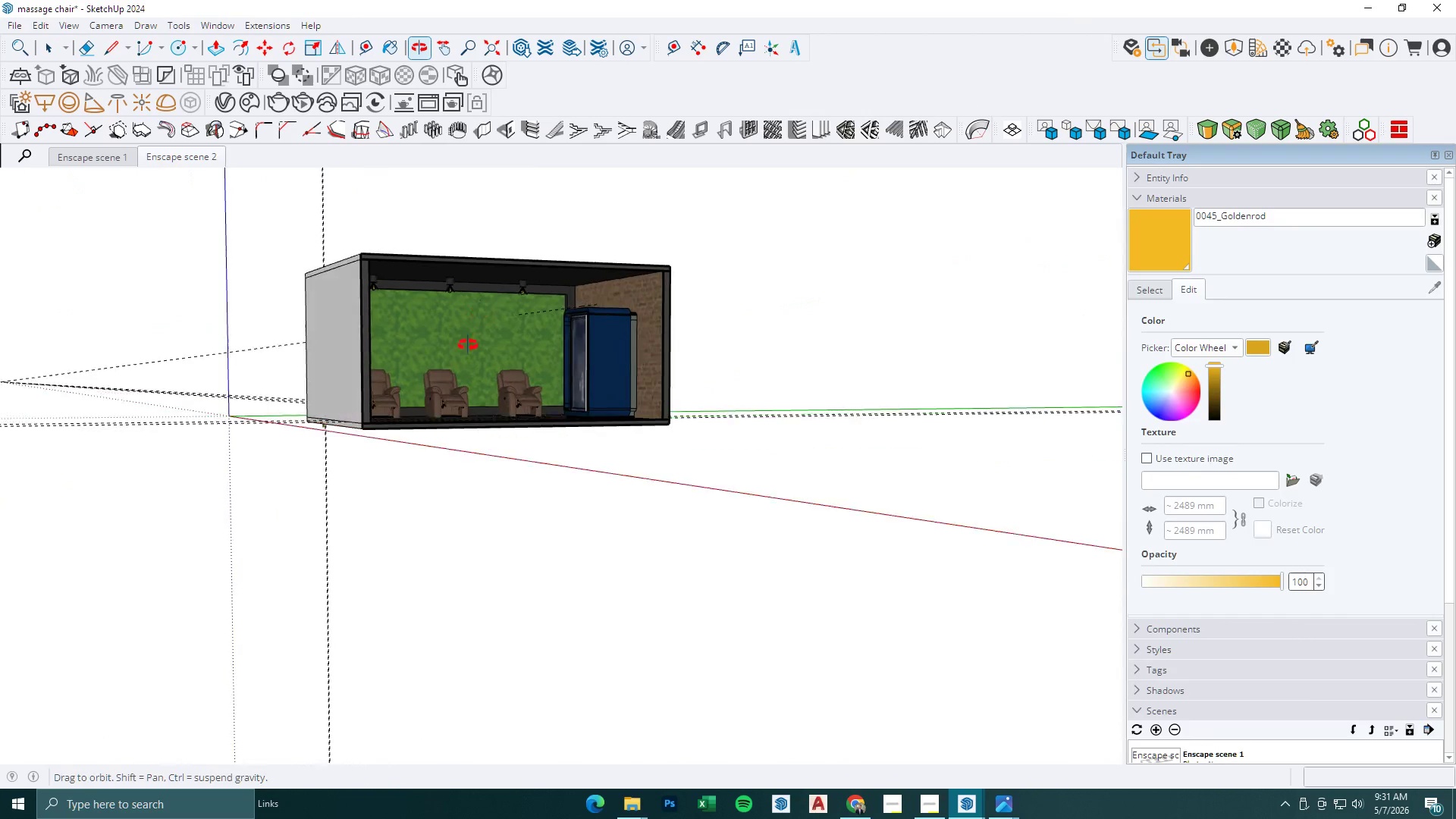 
key(Space)
 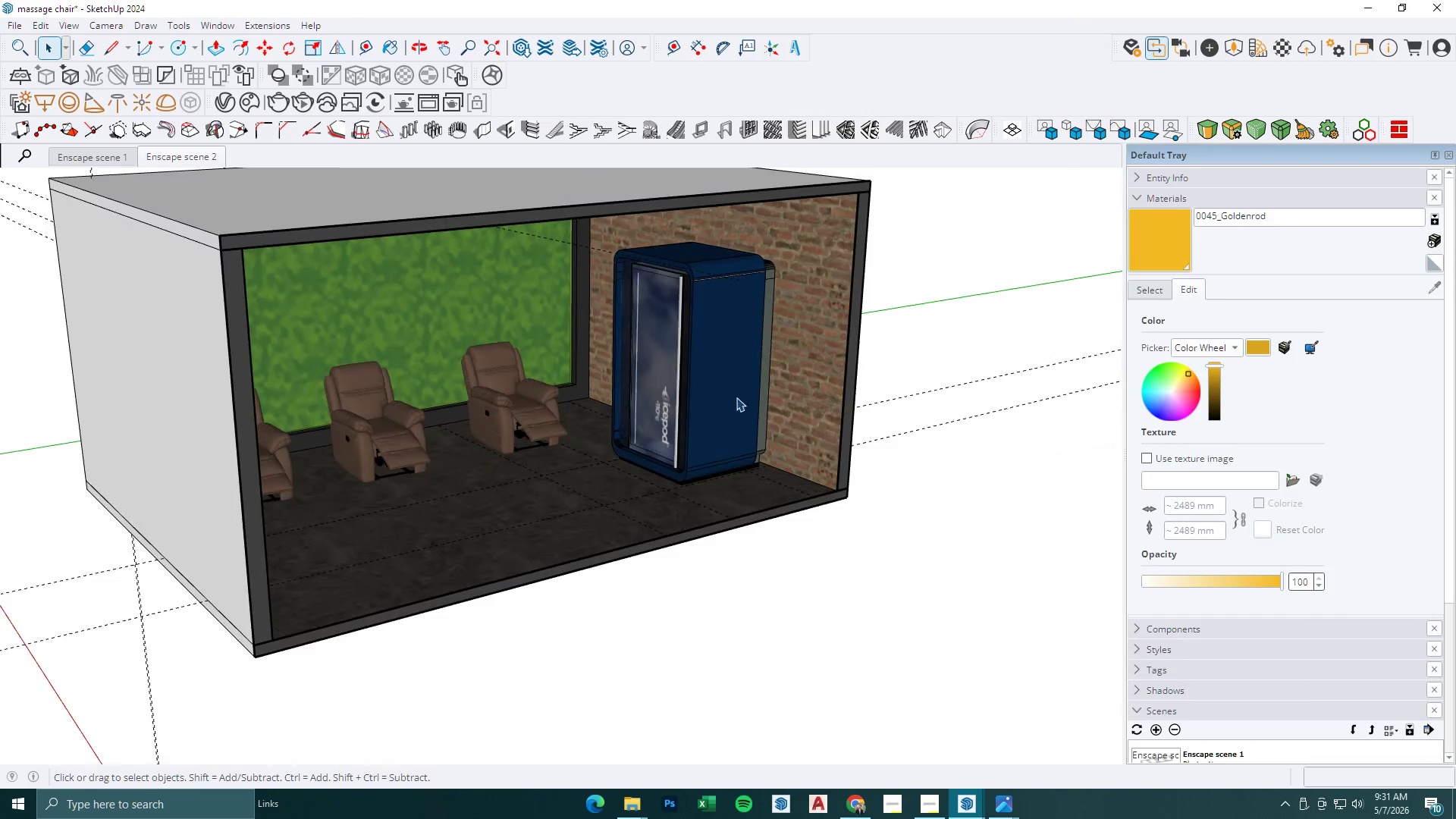 
left_click([740, 396])
 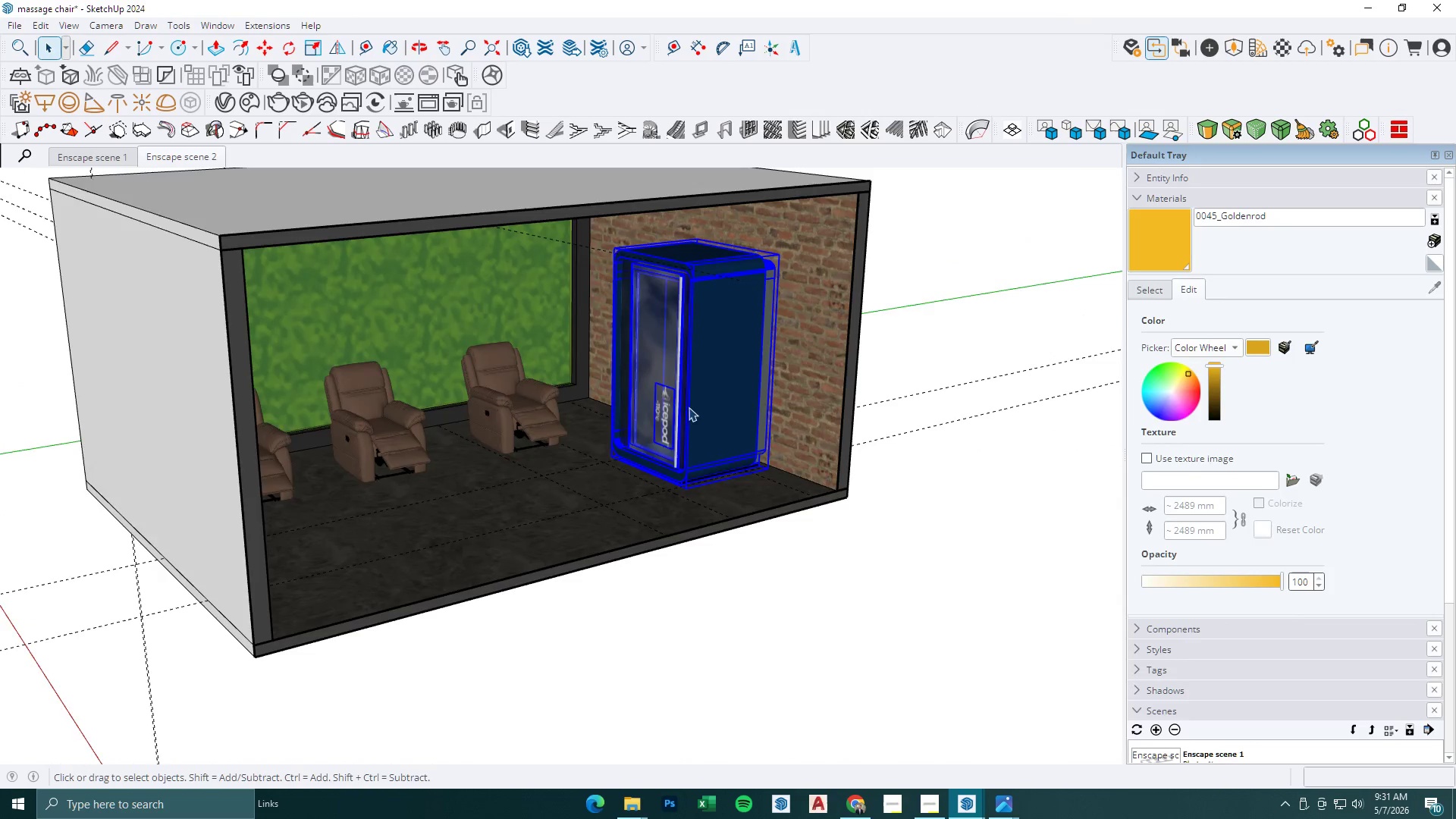 
scroll: coordinate [548, 371], scroll_direction: up, amount: 6.0
 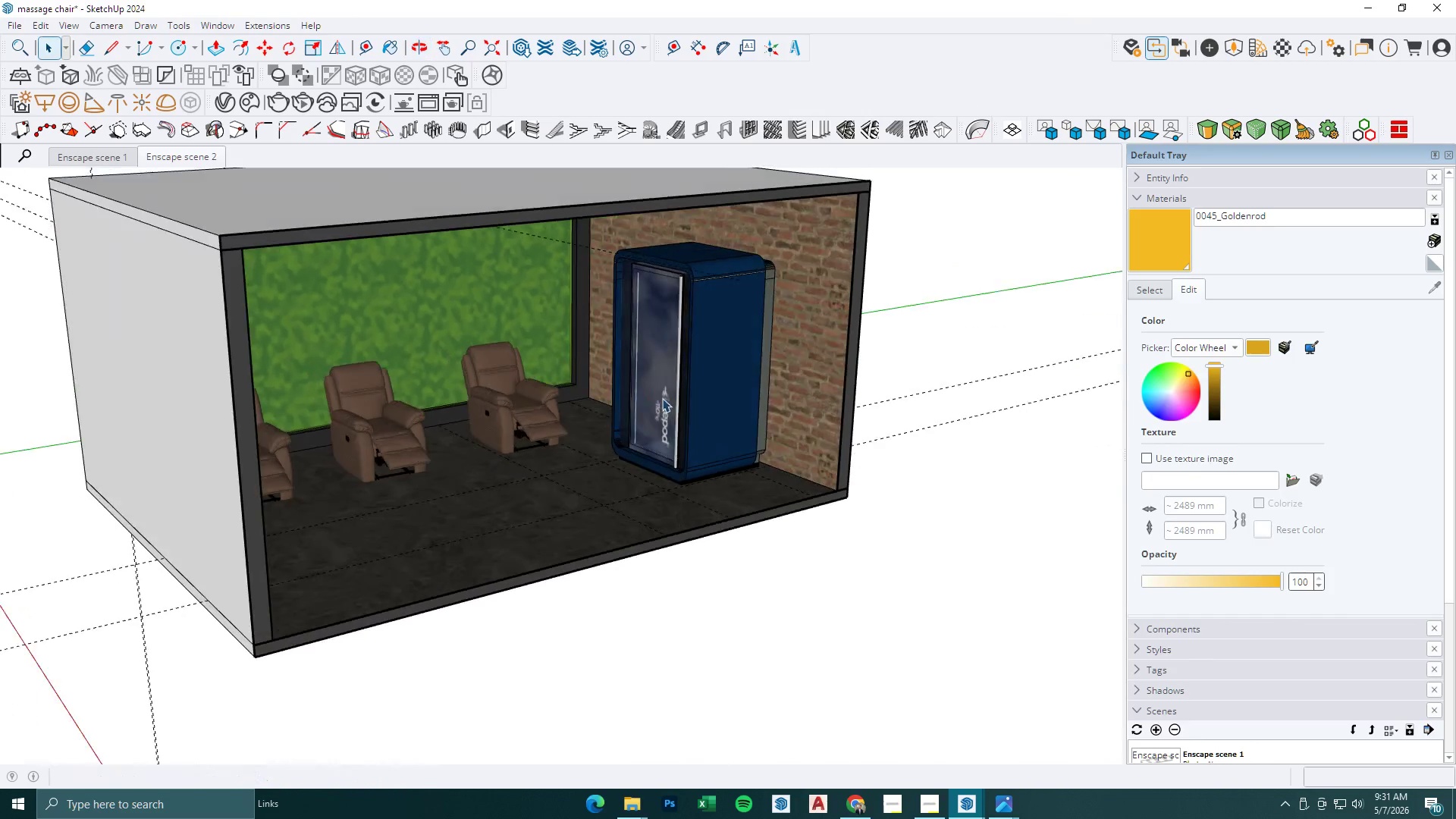 
scroll: coordinate [622, 411], scroll_direction: down, amount: 4.0
 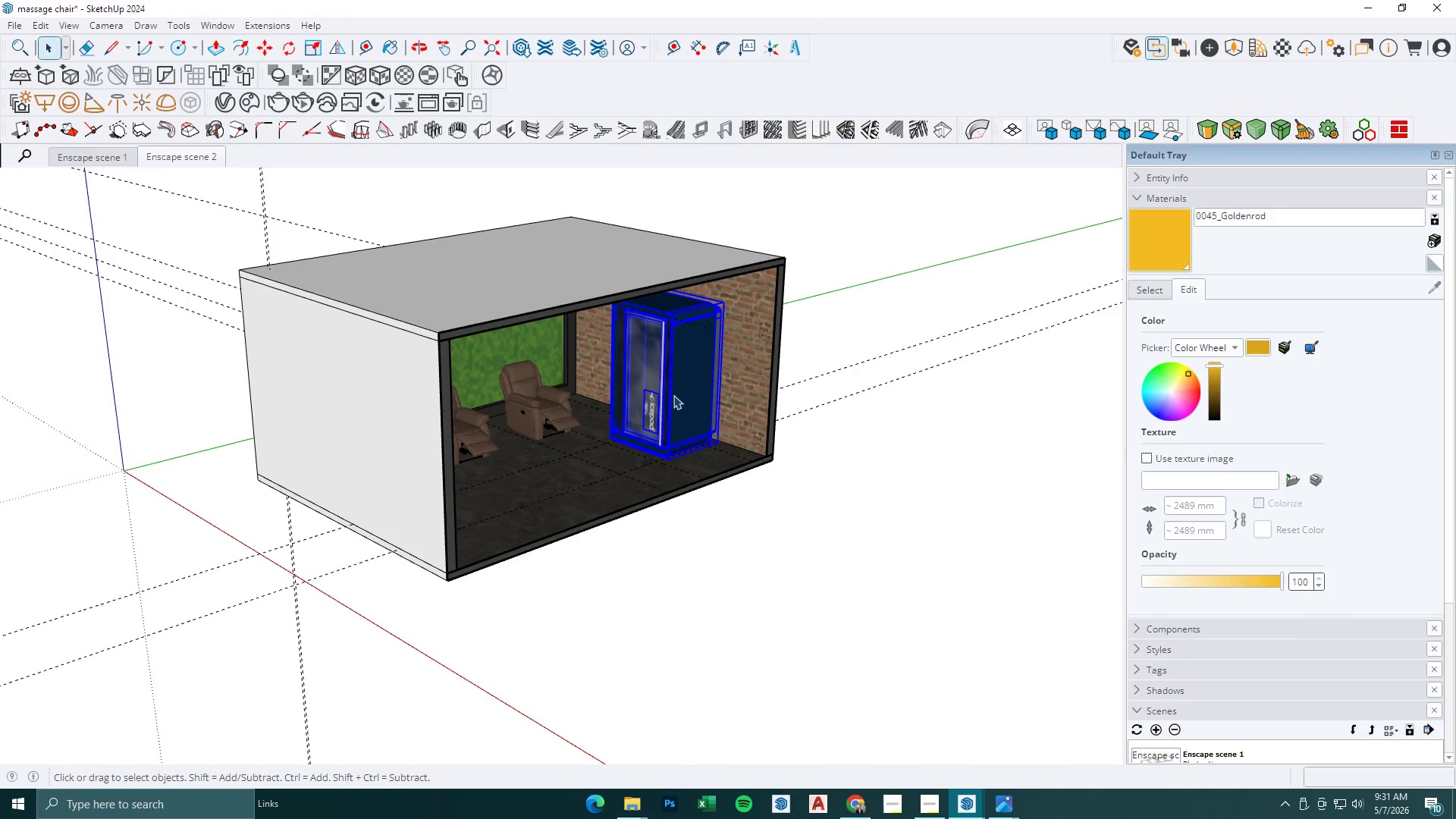 
key(Comma)
 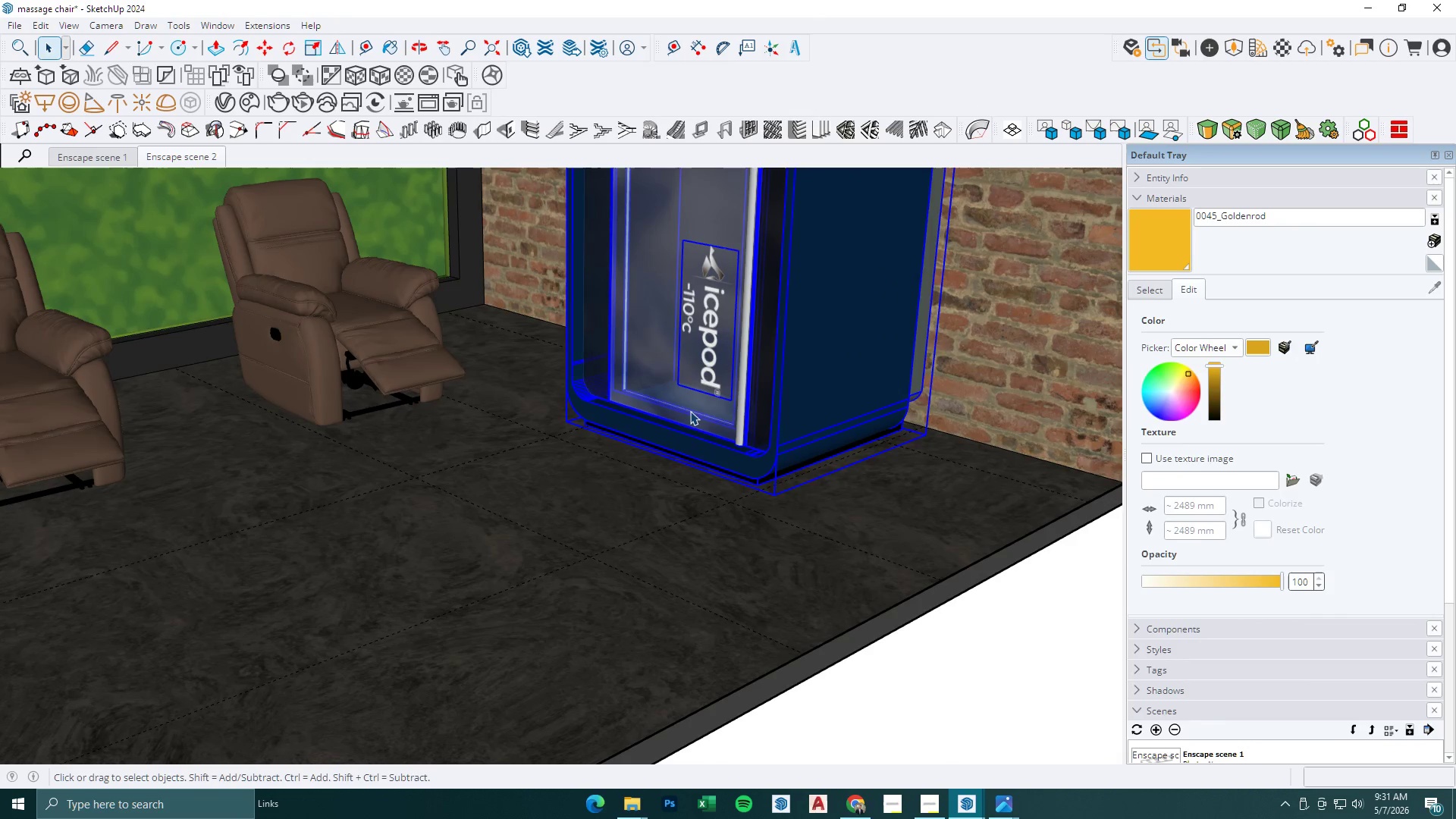 
scroll: coordinate [548, 466], scroll_direction: up, amount: 12.0
 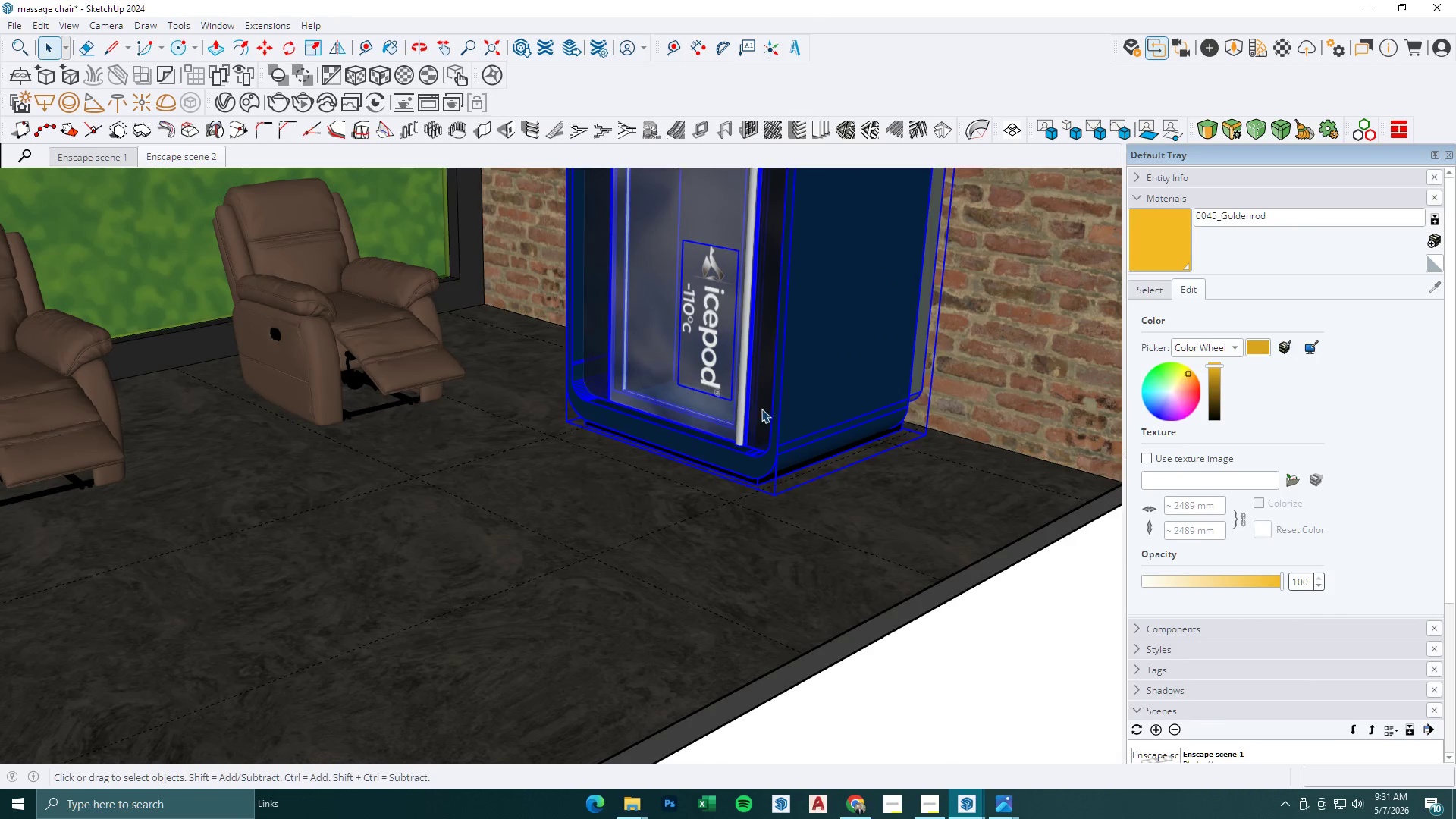 
right_click([761, 409])
 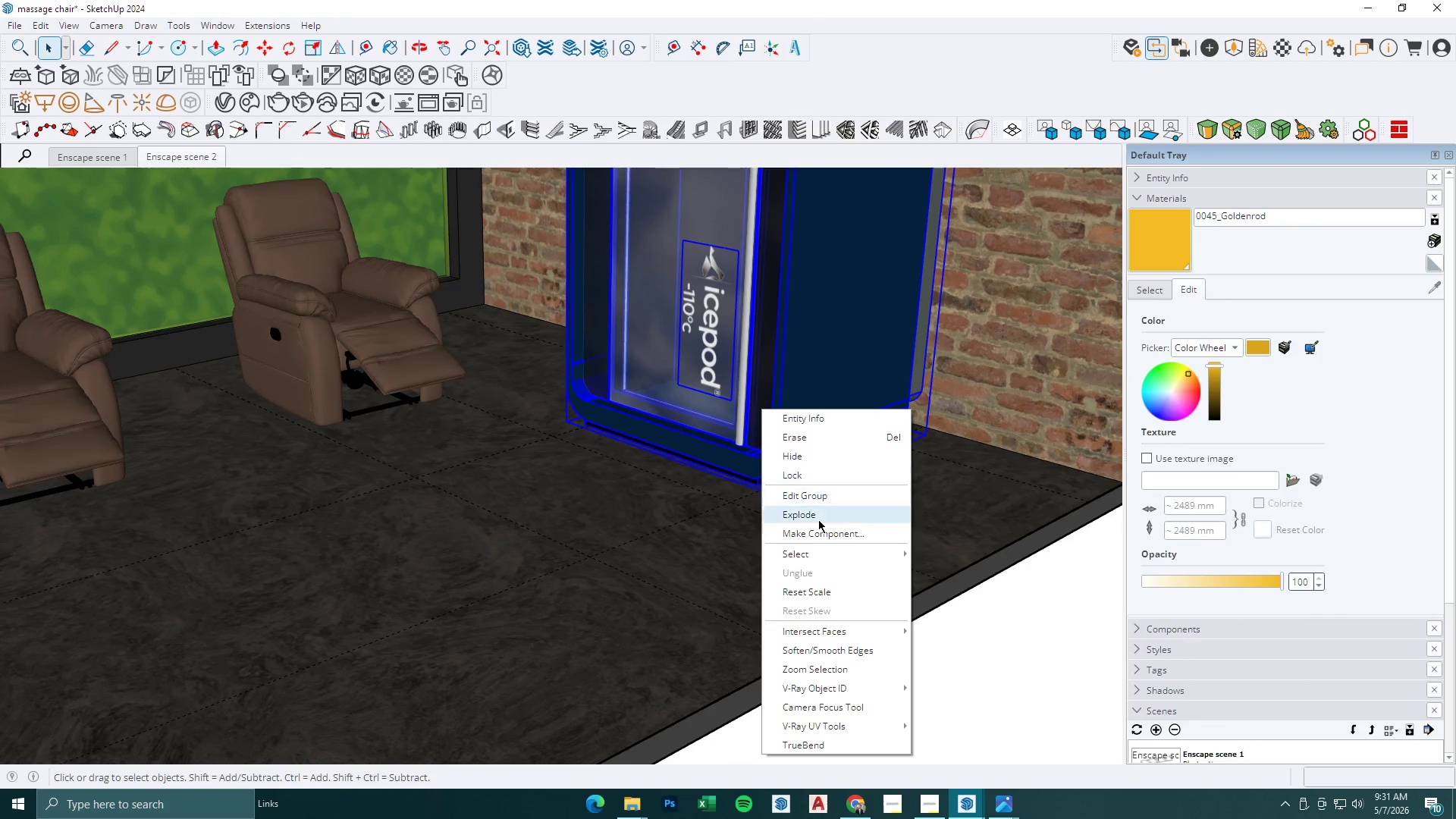 
left_click([817, 532])
 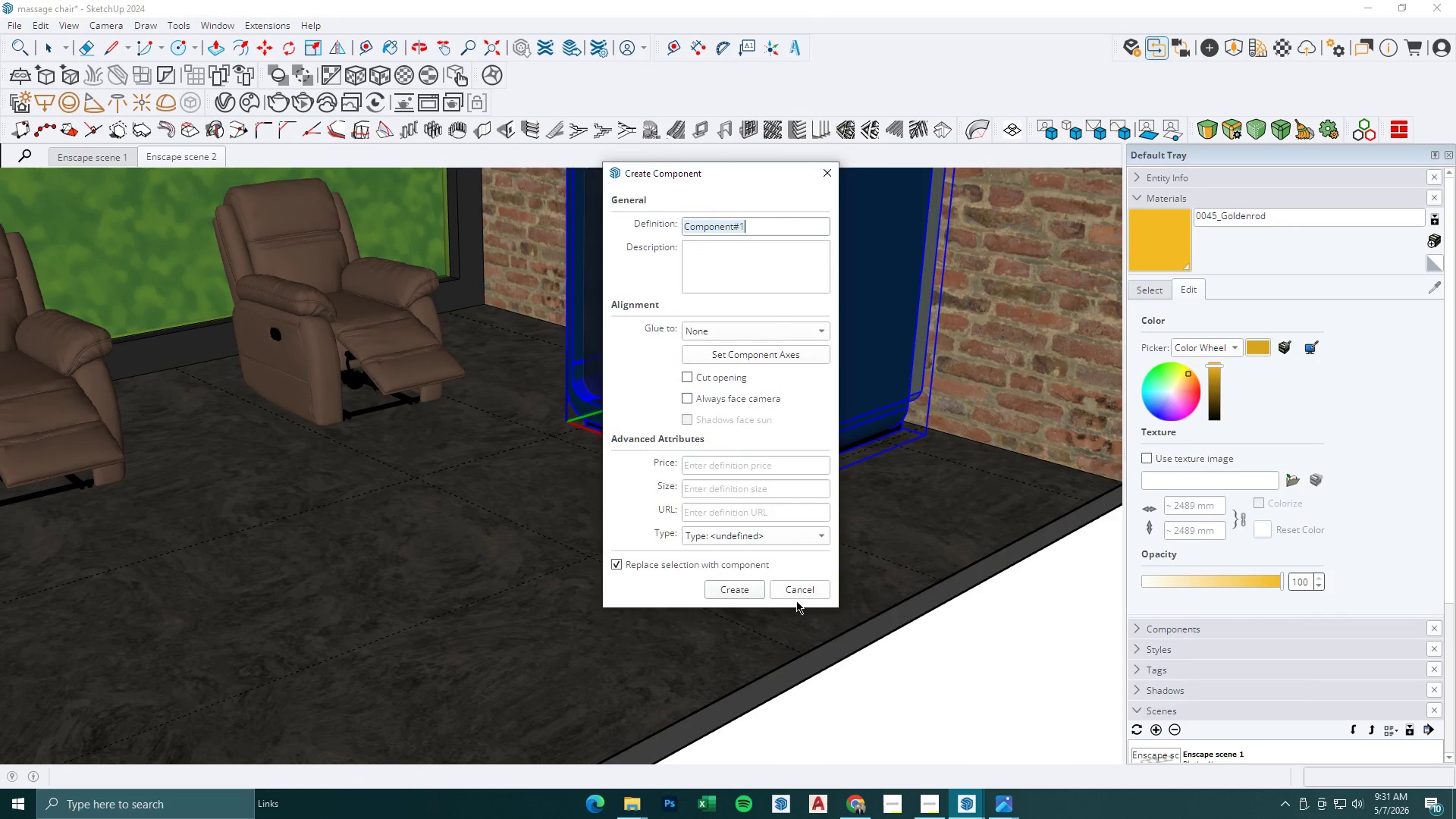 
left_click([736, 585])
 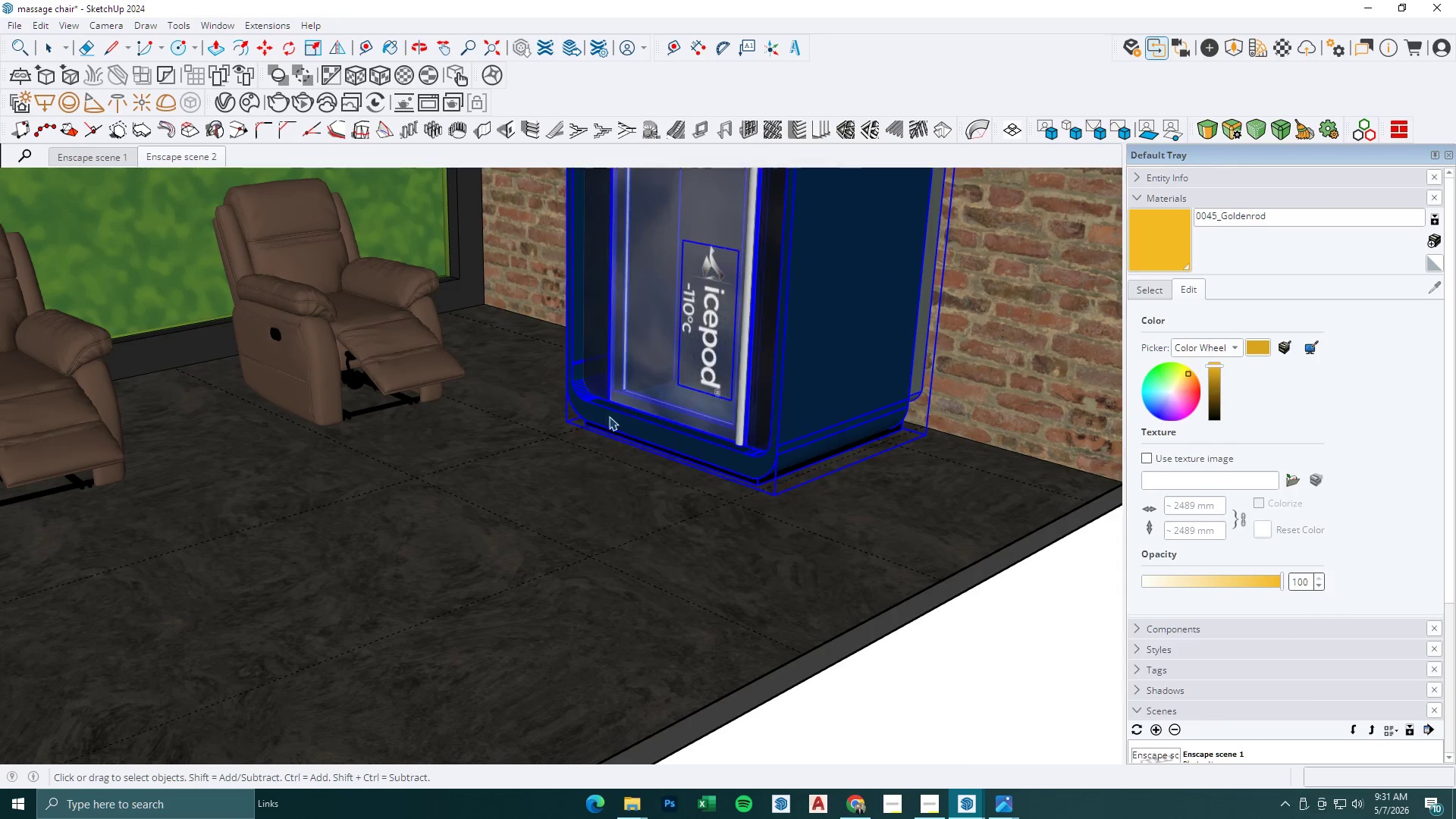 
key(M)
 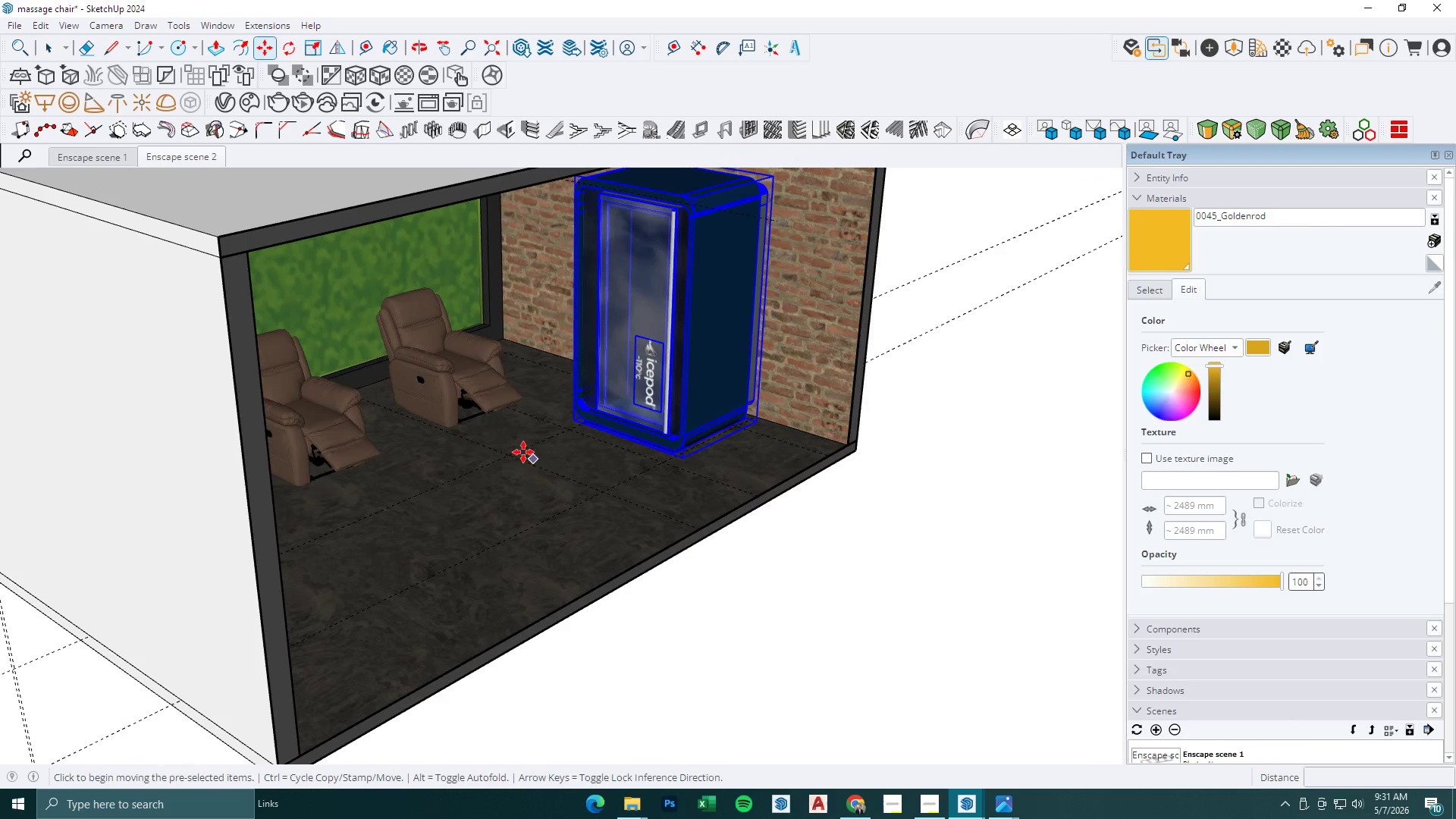 
scroll: coordinate [580, 419], scroll_direction: down, amount: 7.0
 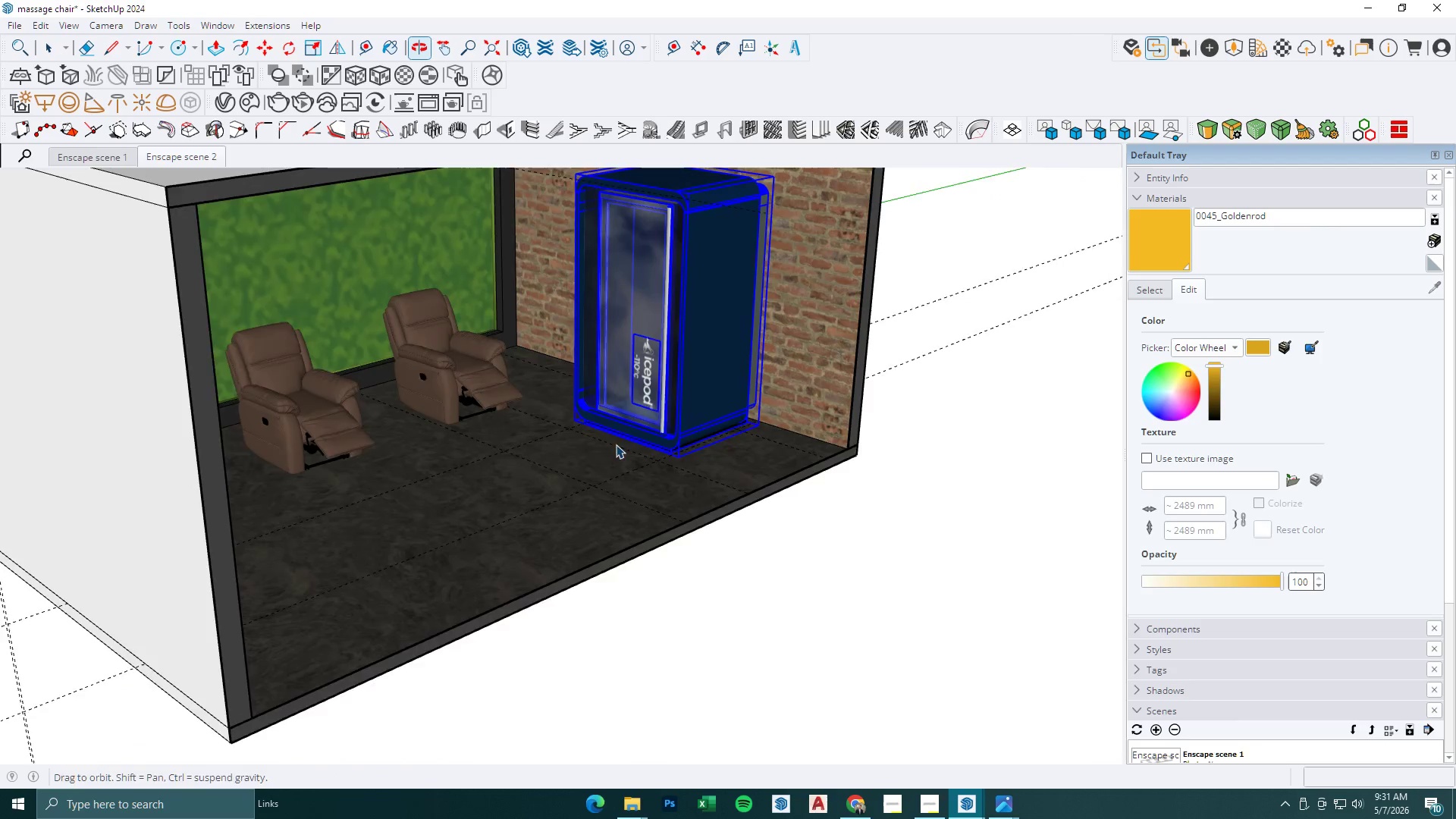 
left_click([523, 452])
 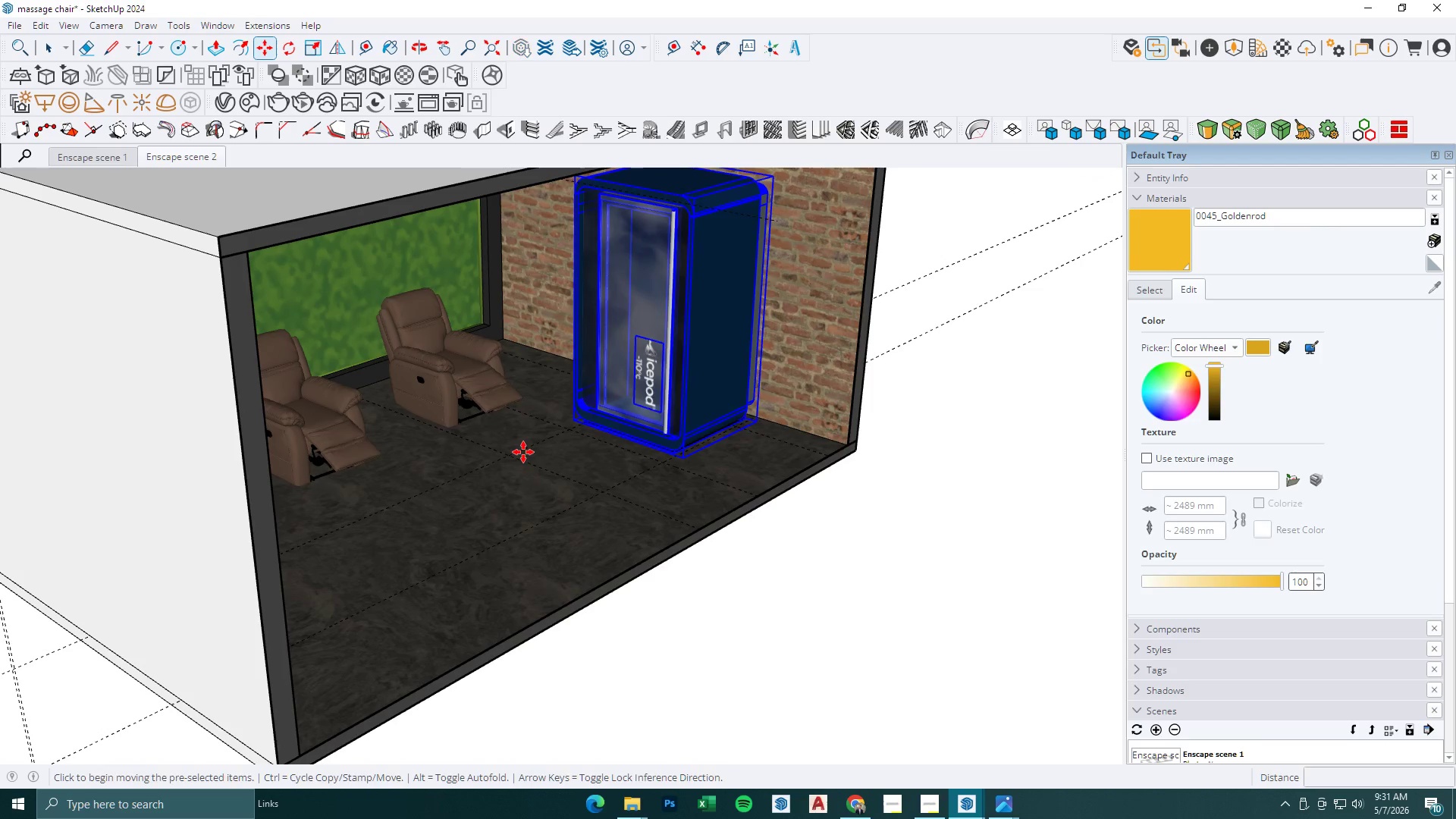 
key(Control+ControlLeft)
 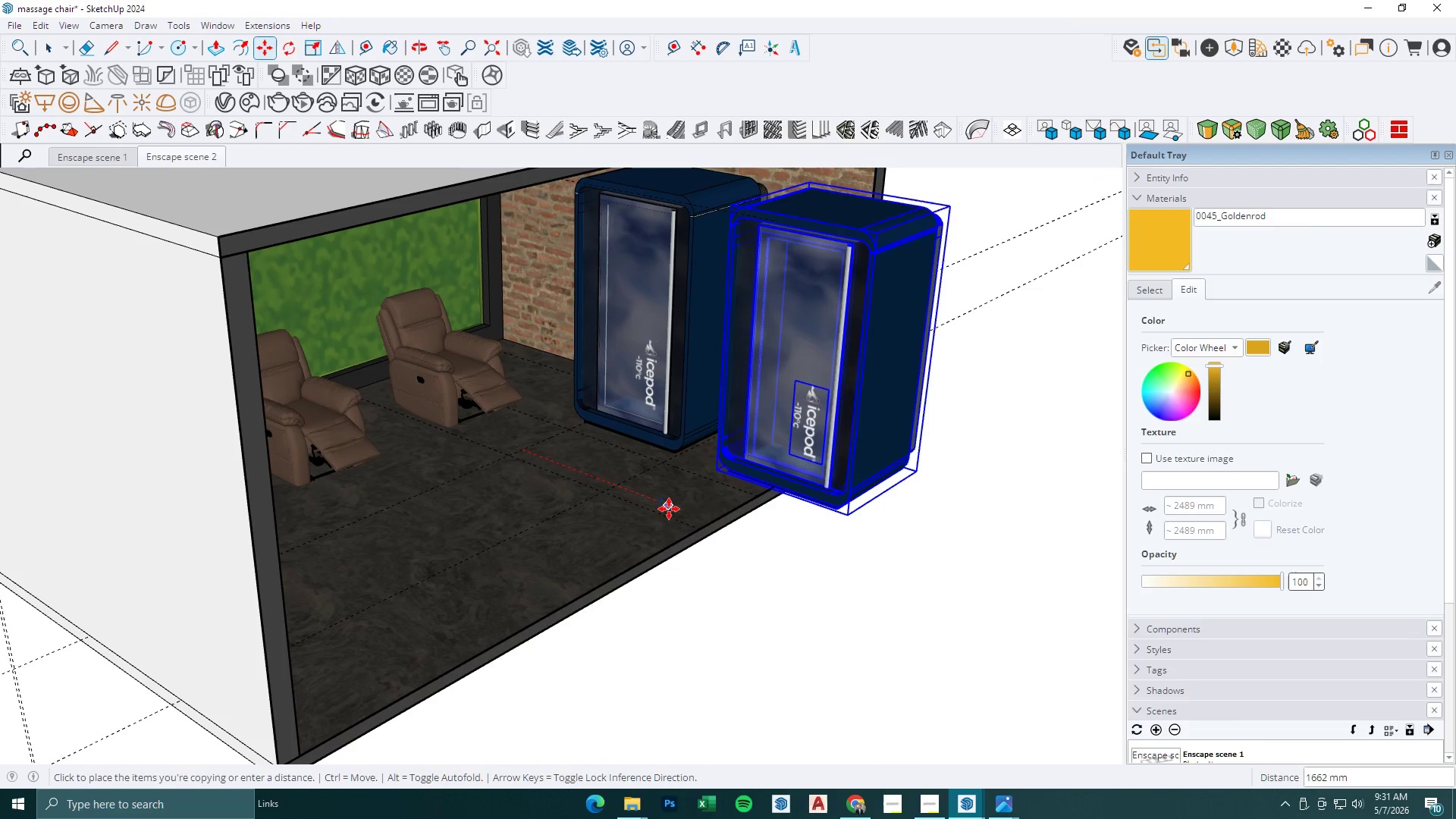 
left_click([669, 509])
 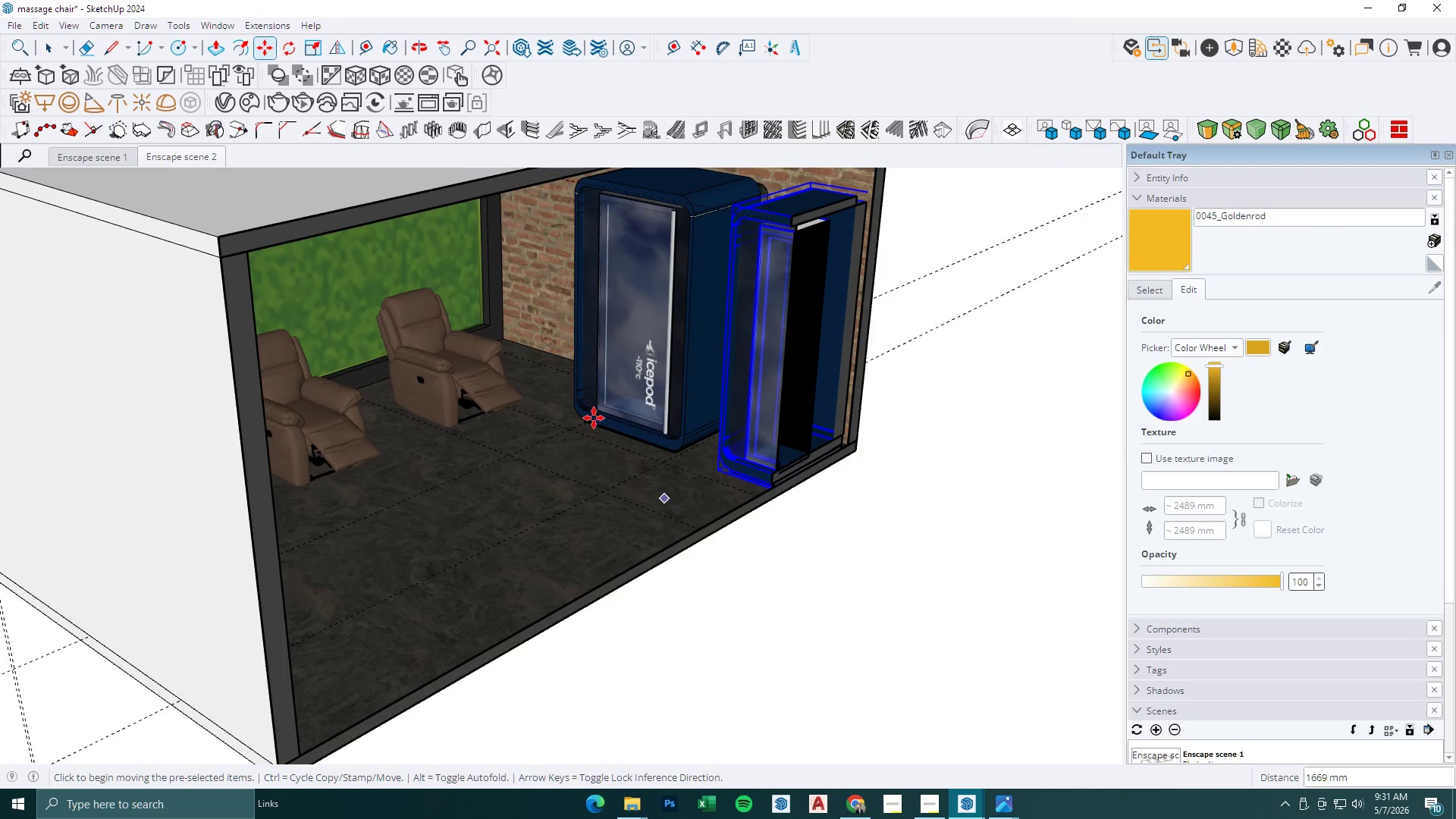 
scroll: coordinate [592, 416], scroll_direction: down, amount: 2.0
 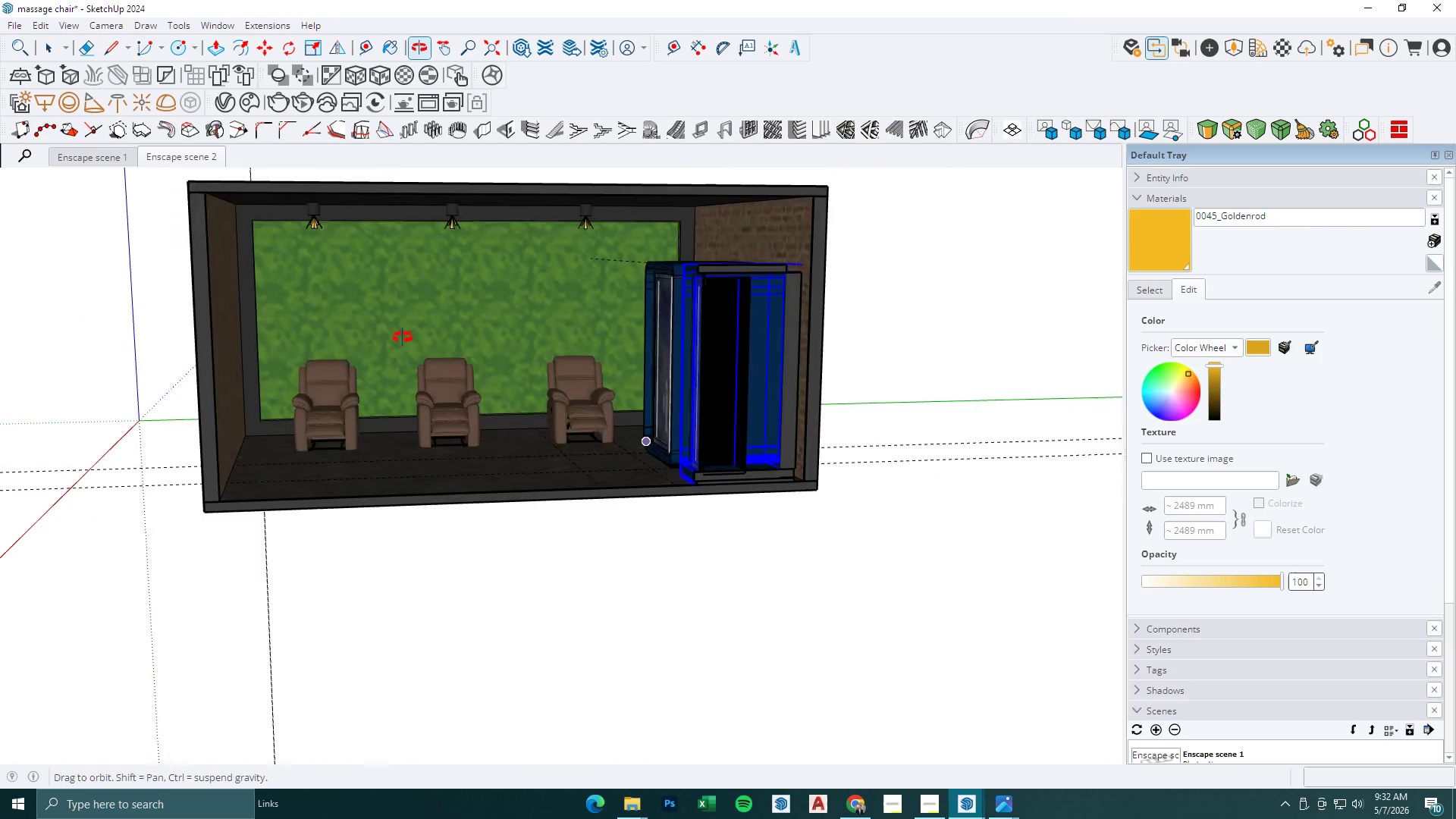 
key(Space)
 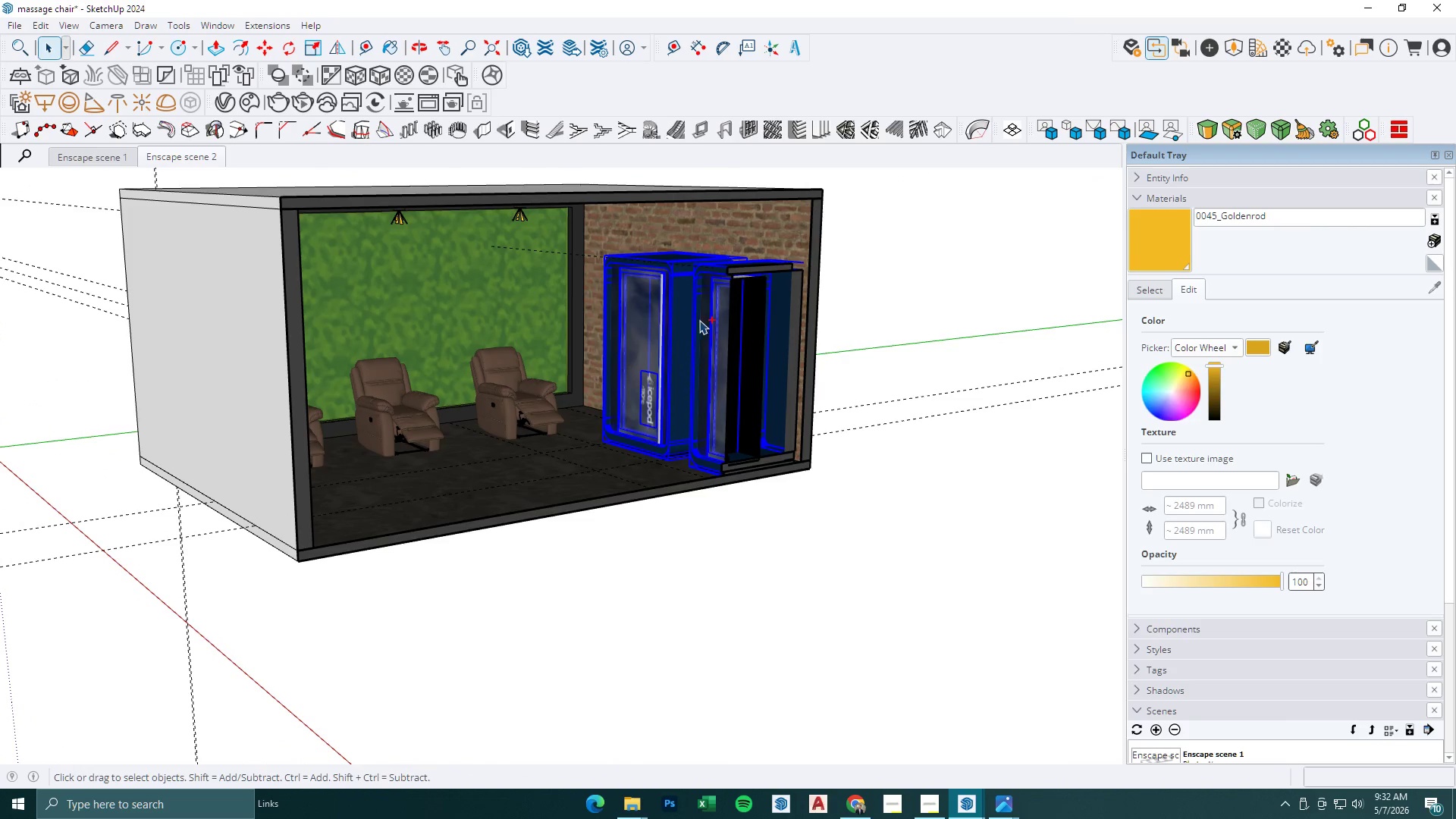 
key(Control+ControlLeft)
 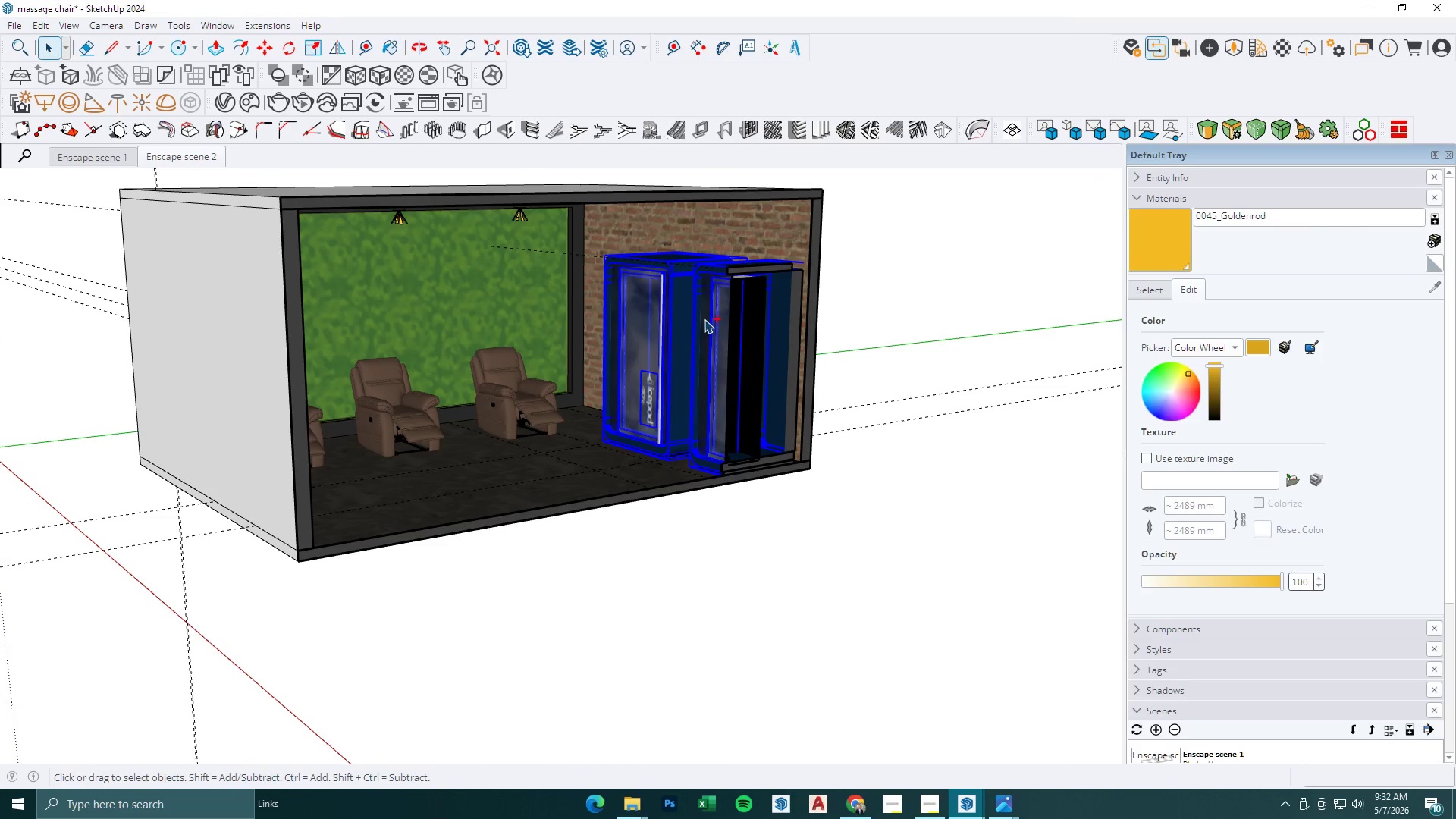 
key(Control+ControlLeft)
 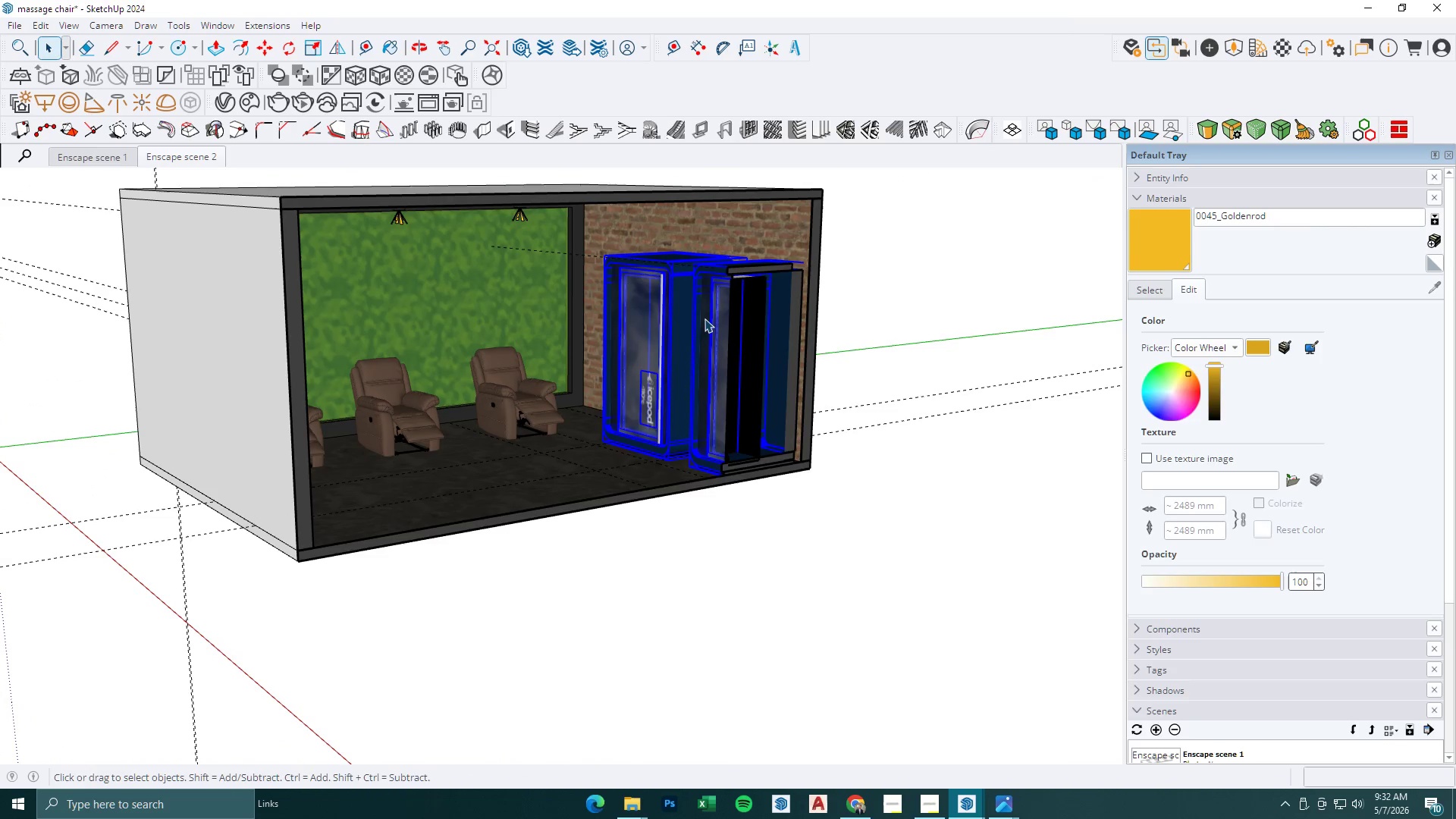 
key(Control+ControlLeft)
 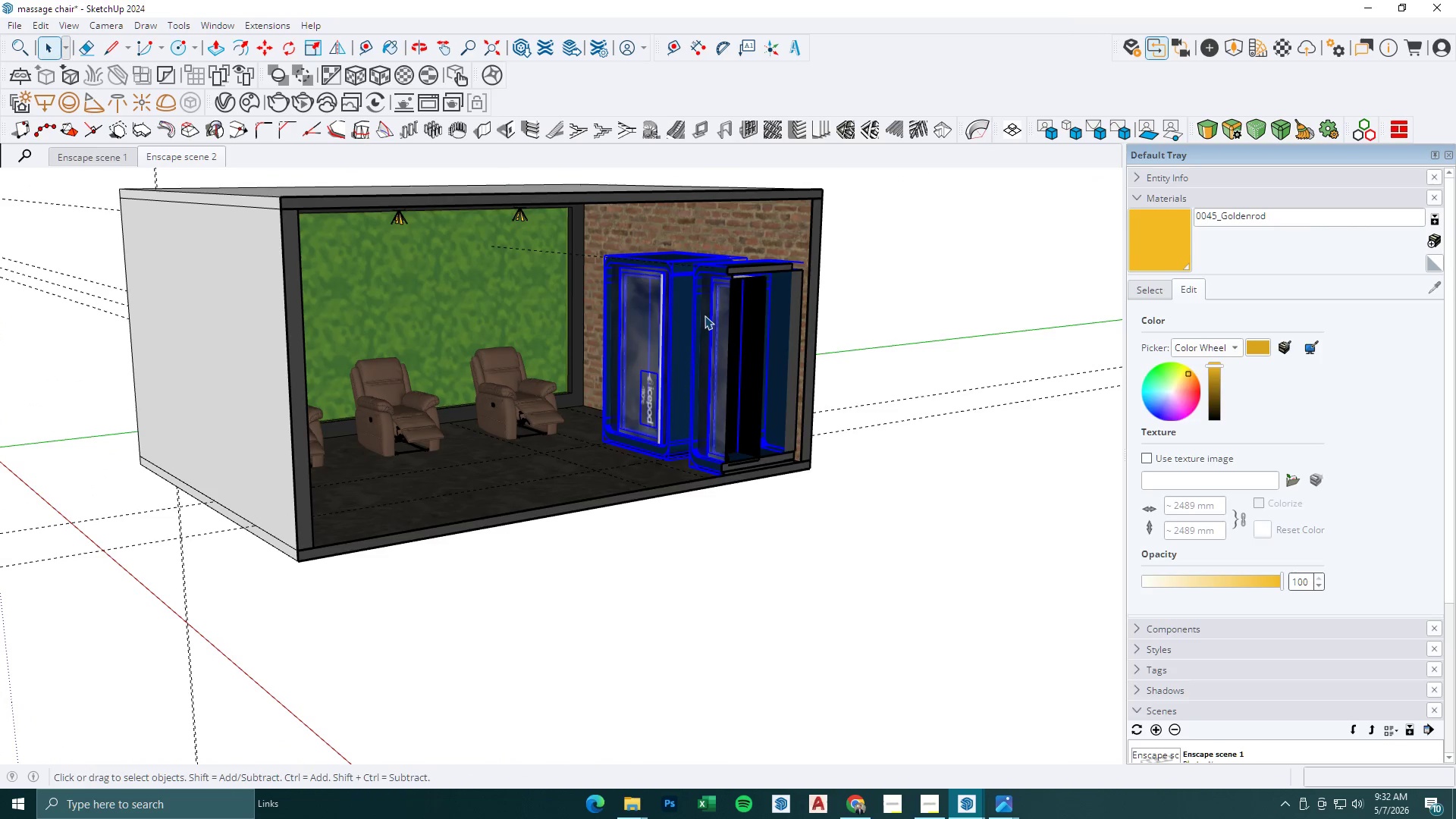 
right_click([704, 315])
 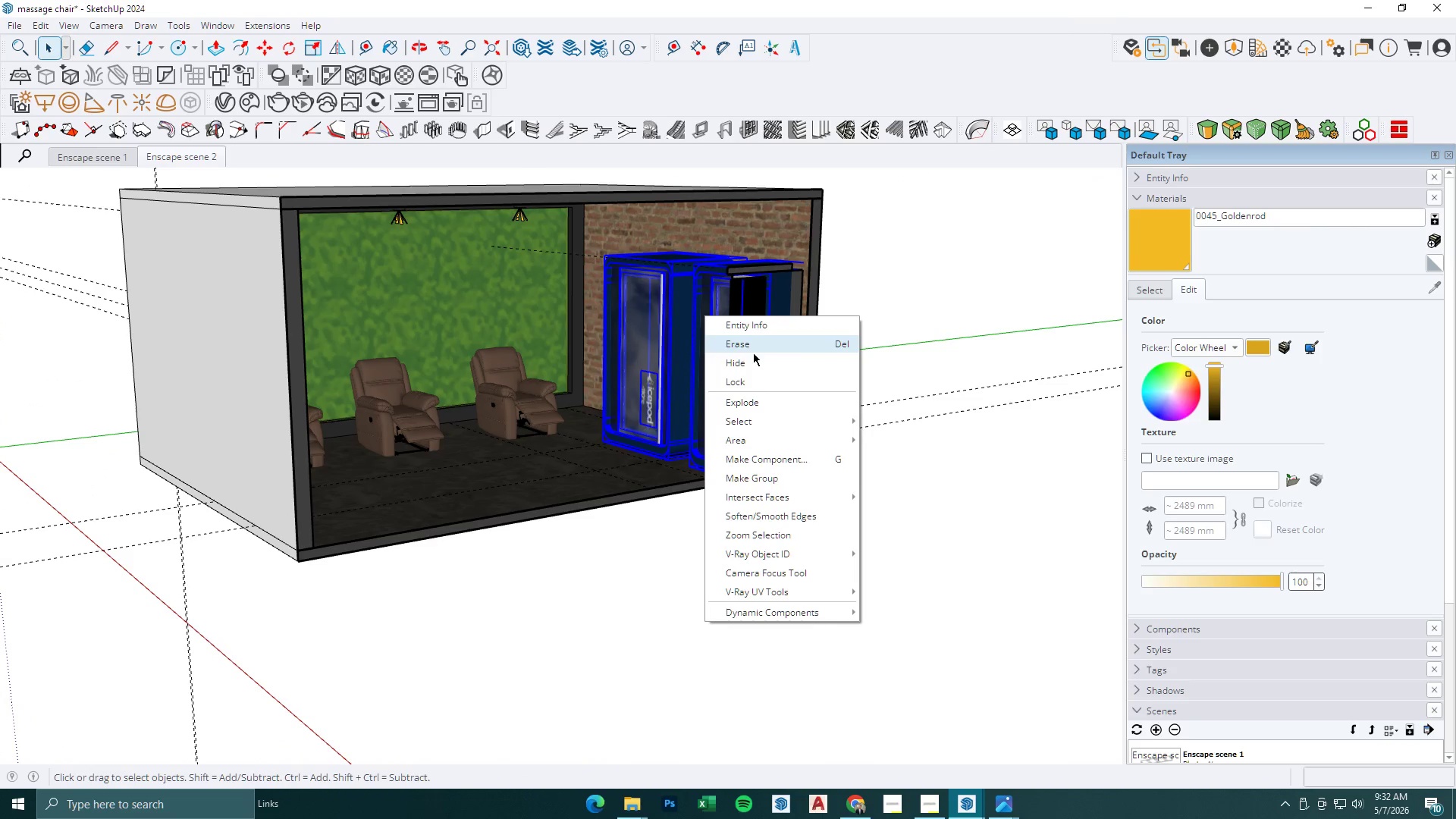 
left_click([757, 359])
 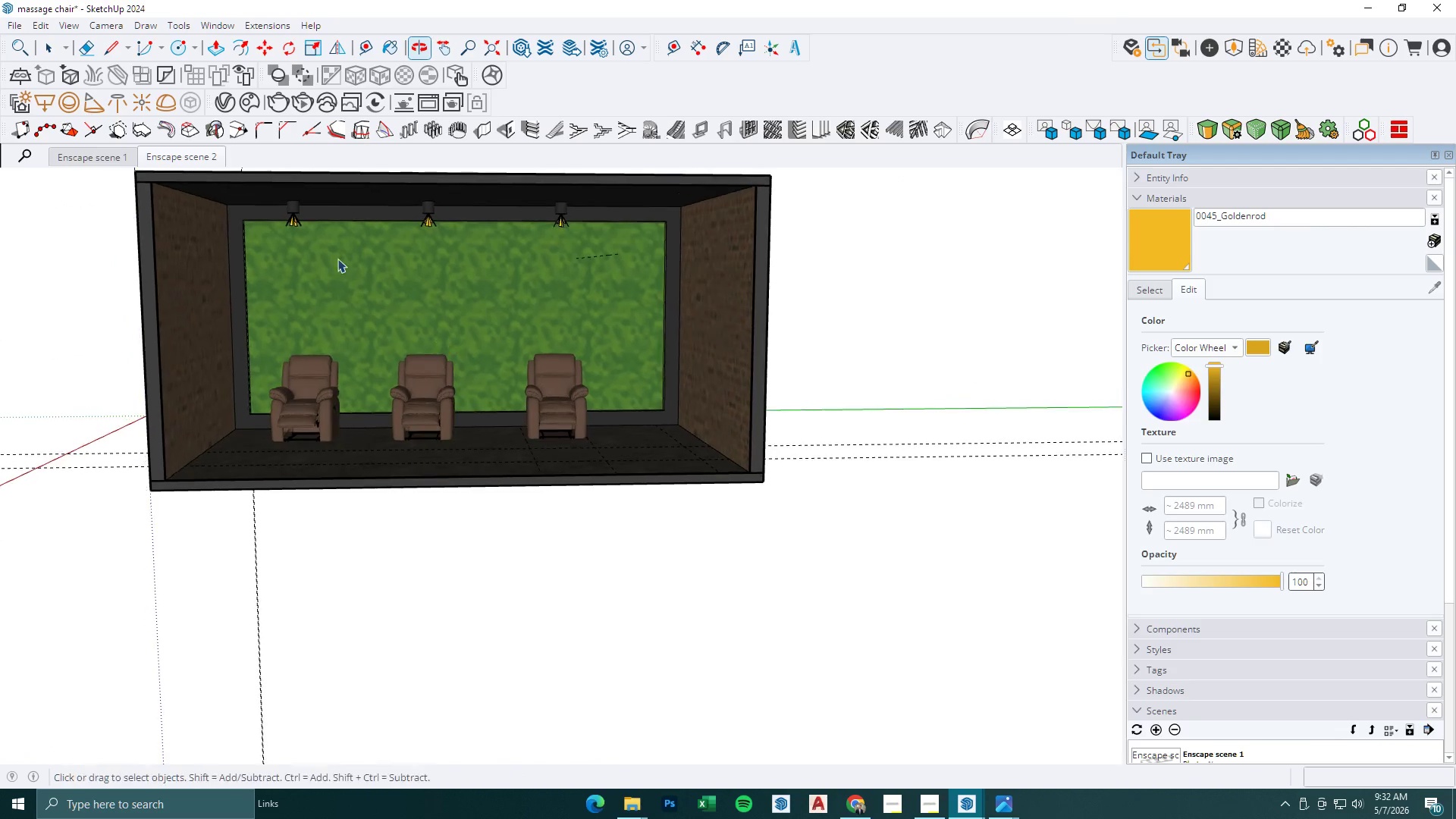 
left_click([183, 158])
 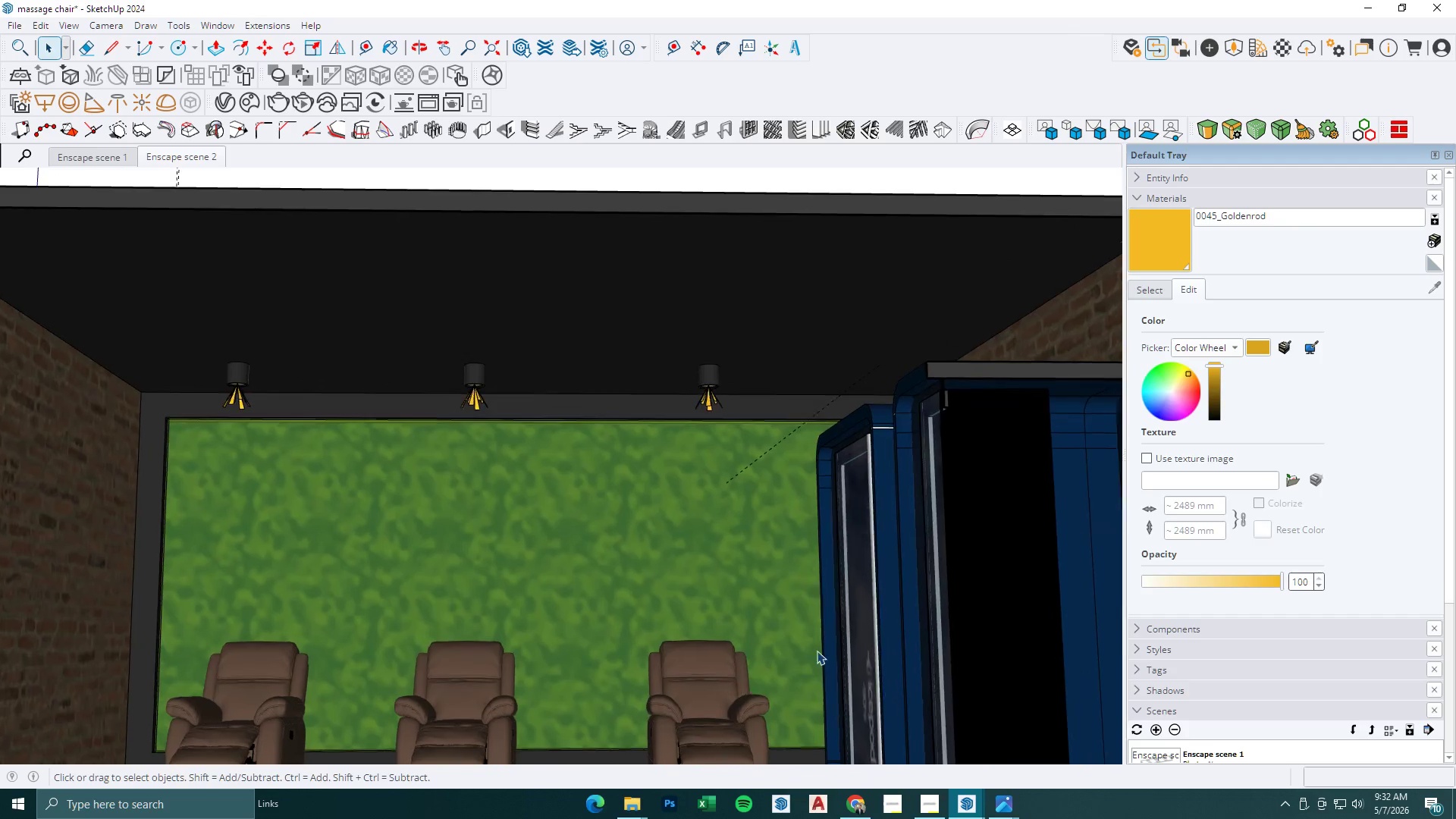 
left_click([943, 575])
 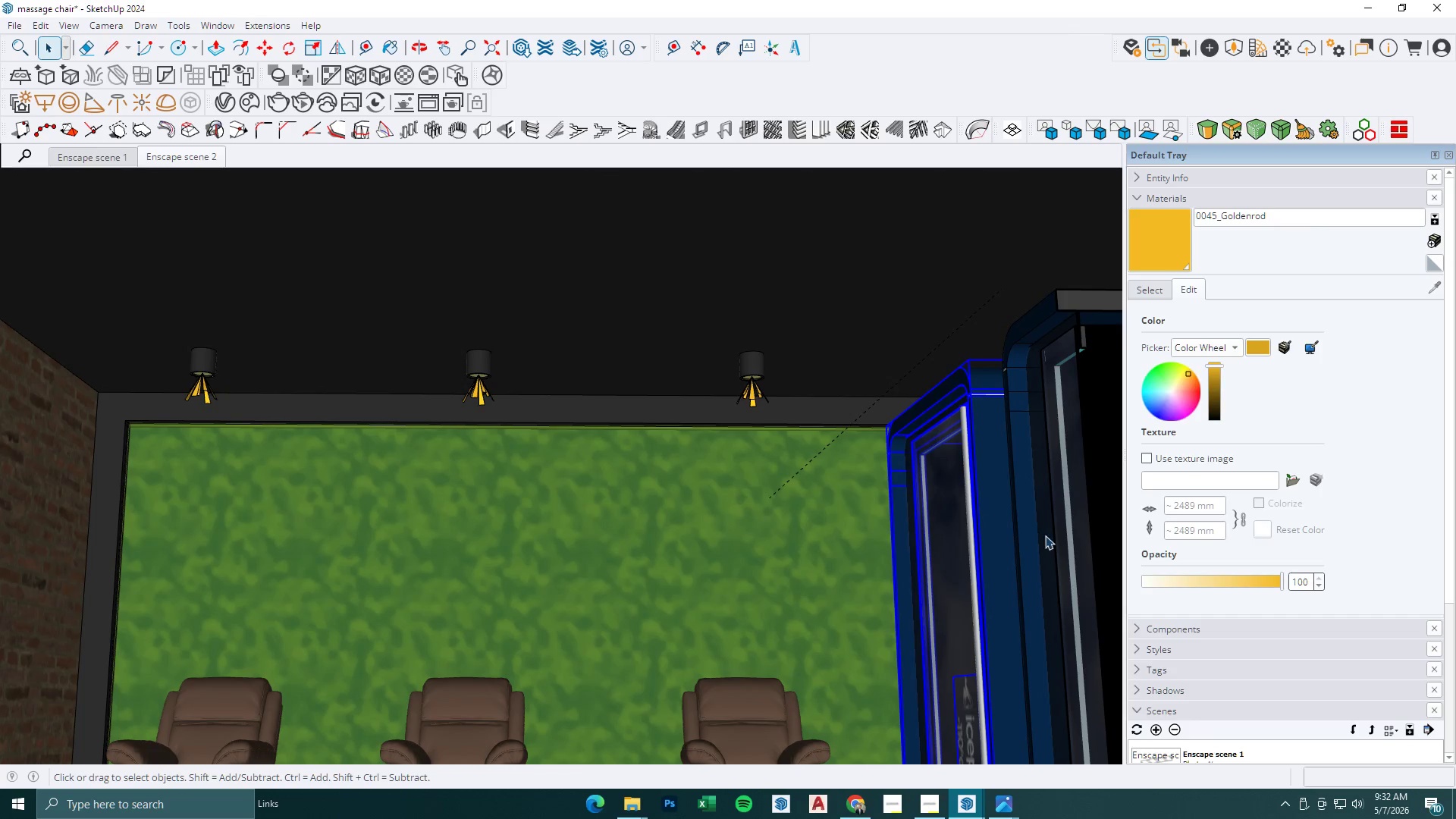 
hold_key(key=ControlLeft, duration=0.58)
double_click([1046, 534])
 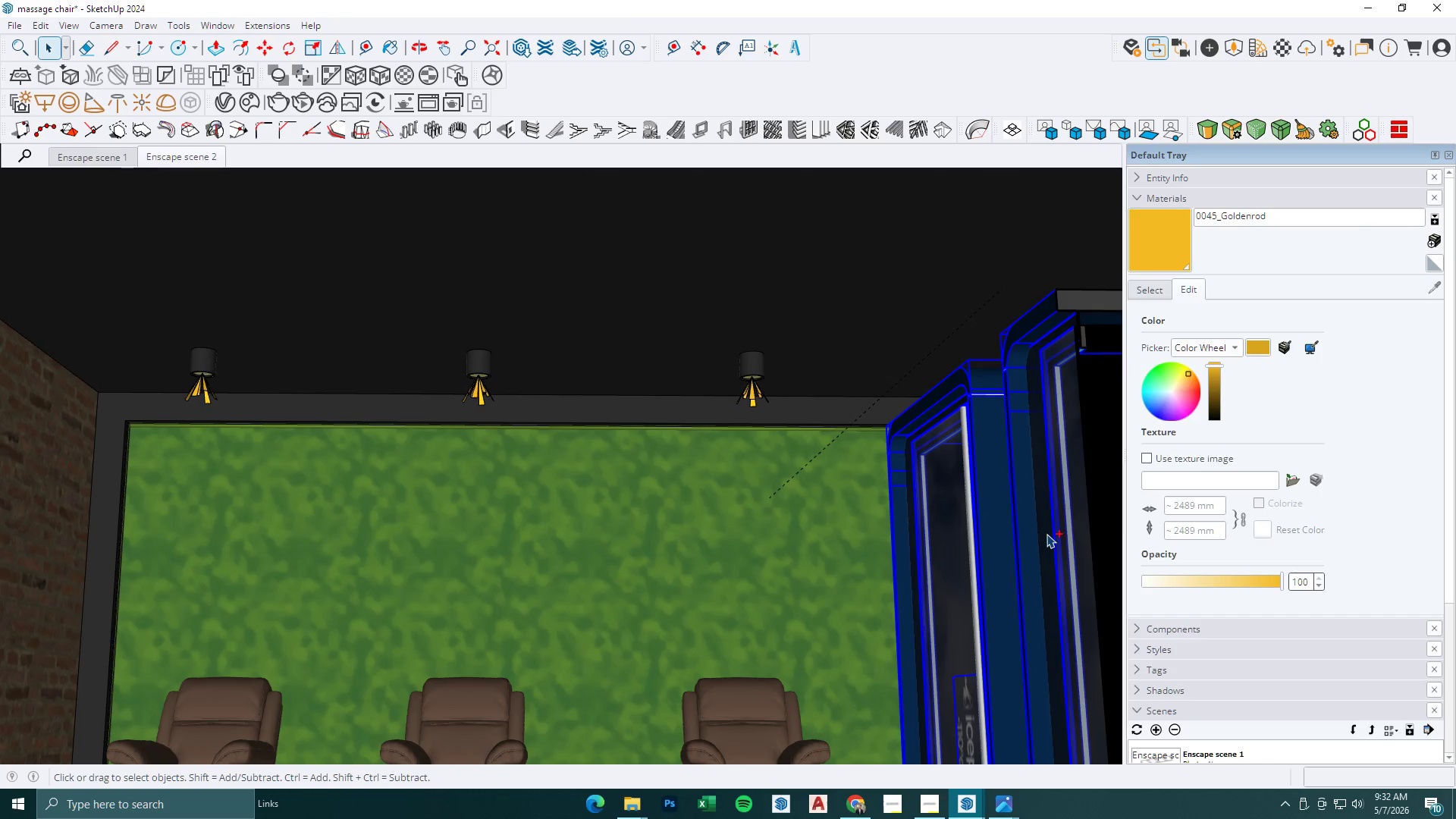 
right_click([1047, 533])
 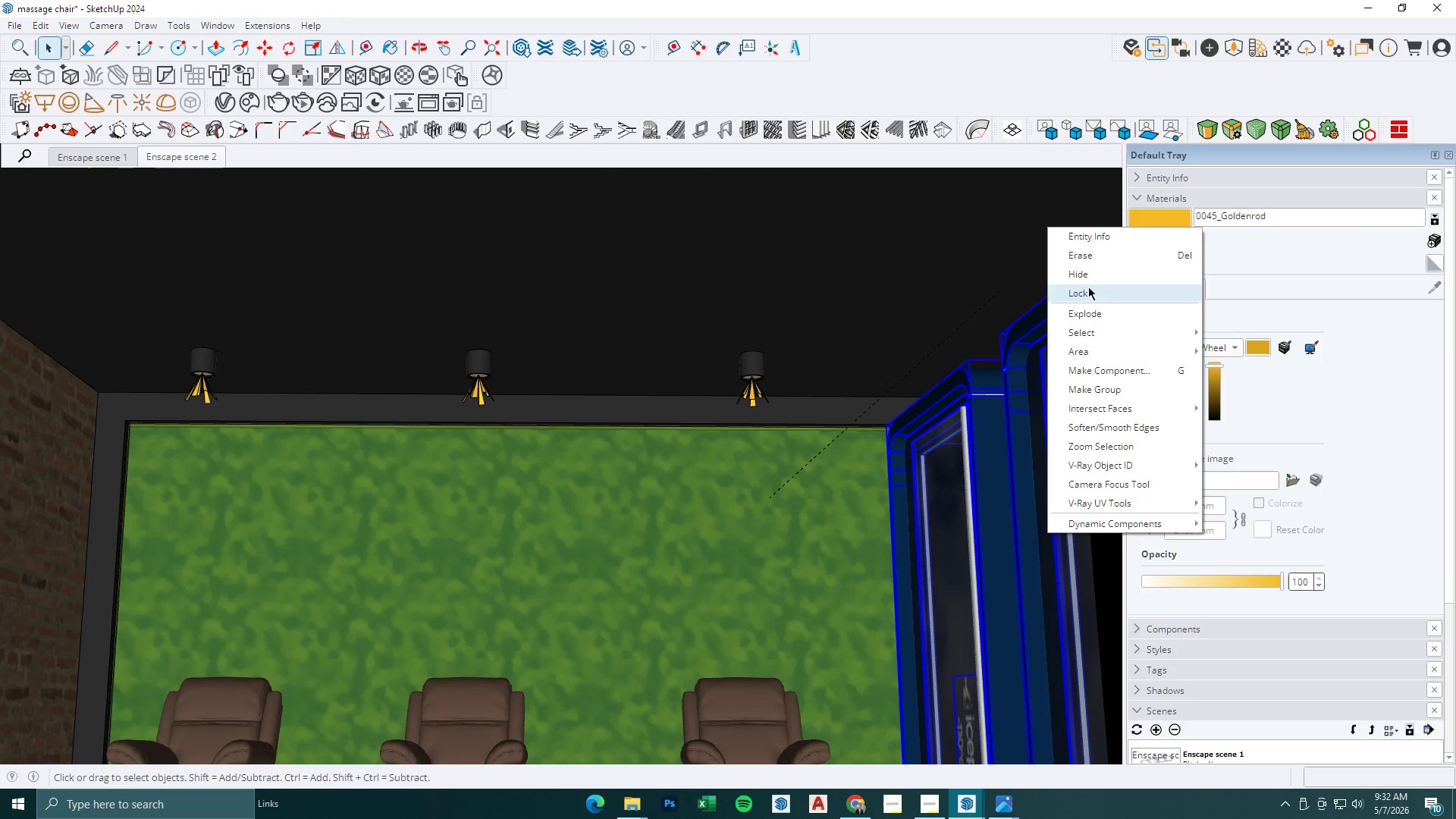 
left_click([1089, 275])
 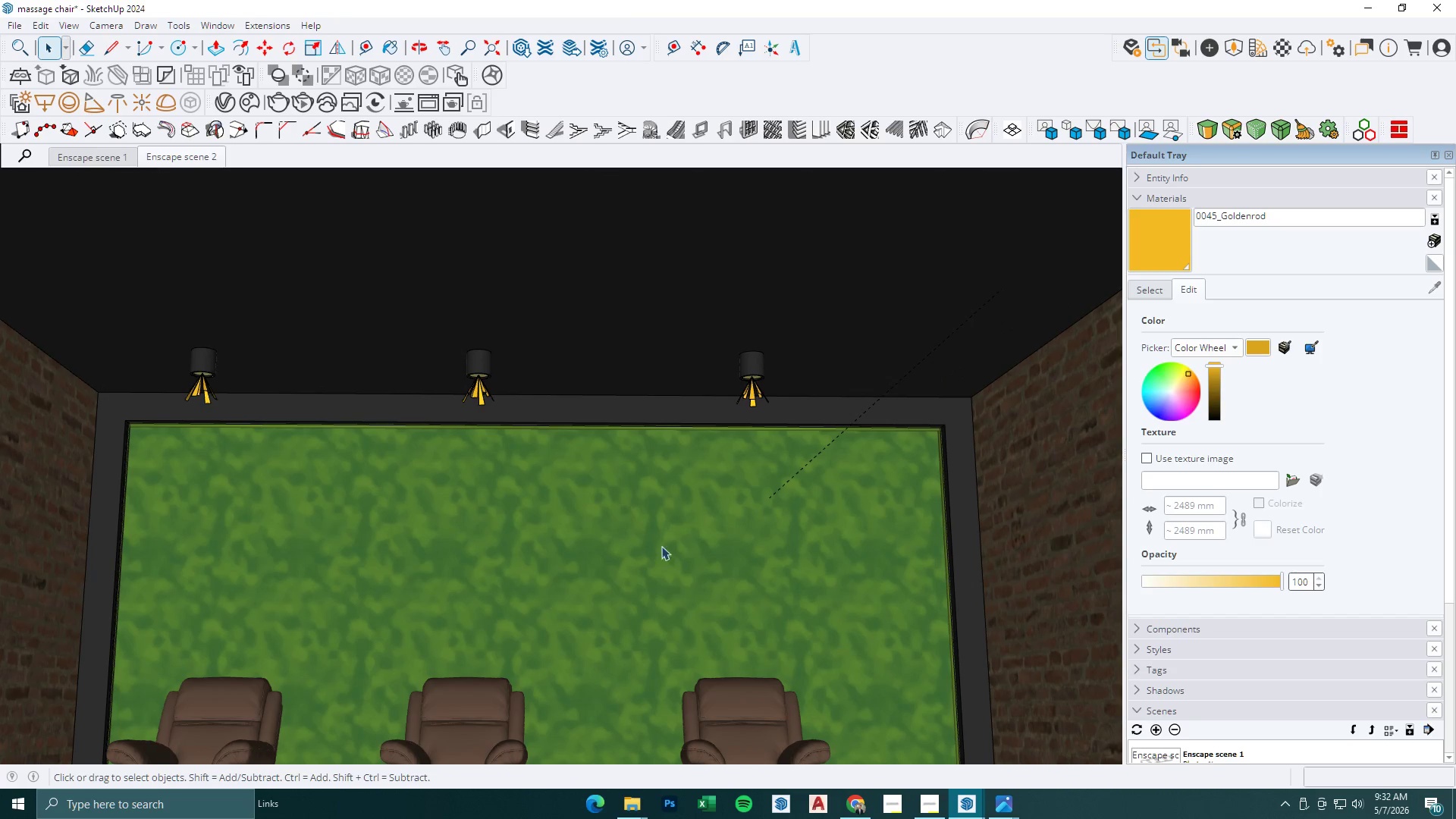 
scroll: coordinate [648, 532], scroll_direction: down, amount: 7.0
 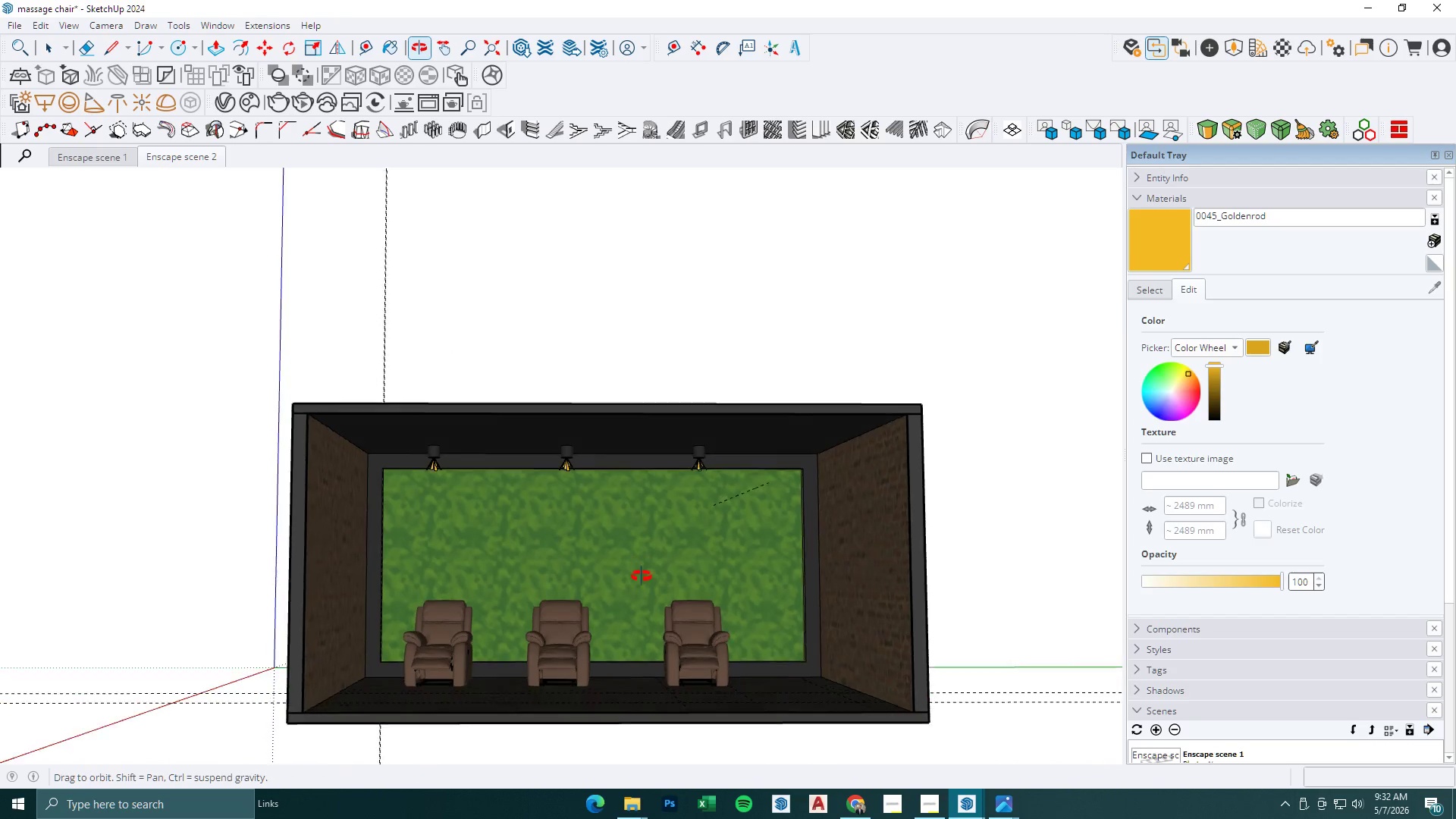 
scroll: coordinate [625, 609], scroll_direction: up, amount: 2.0
 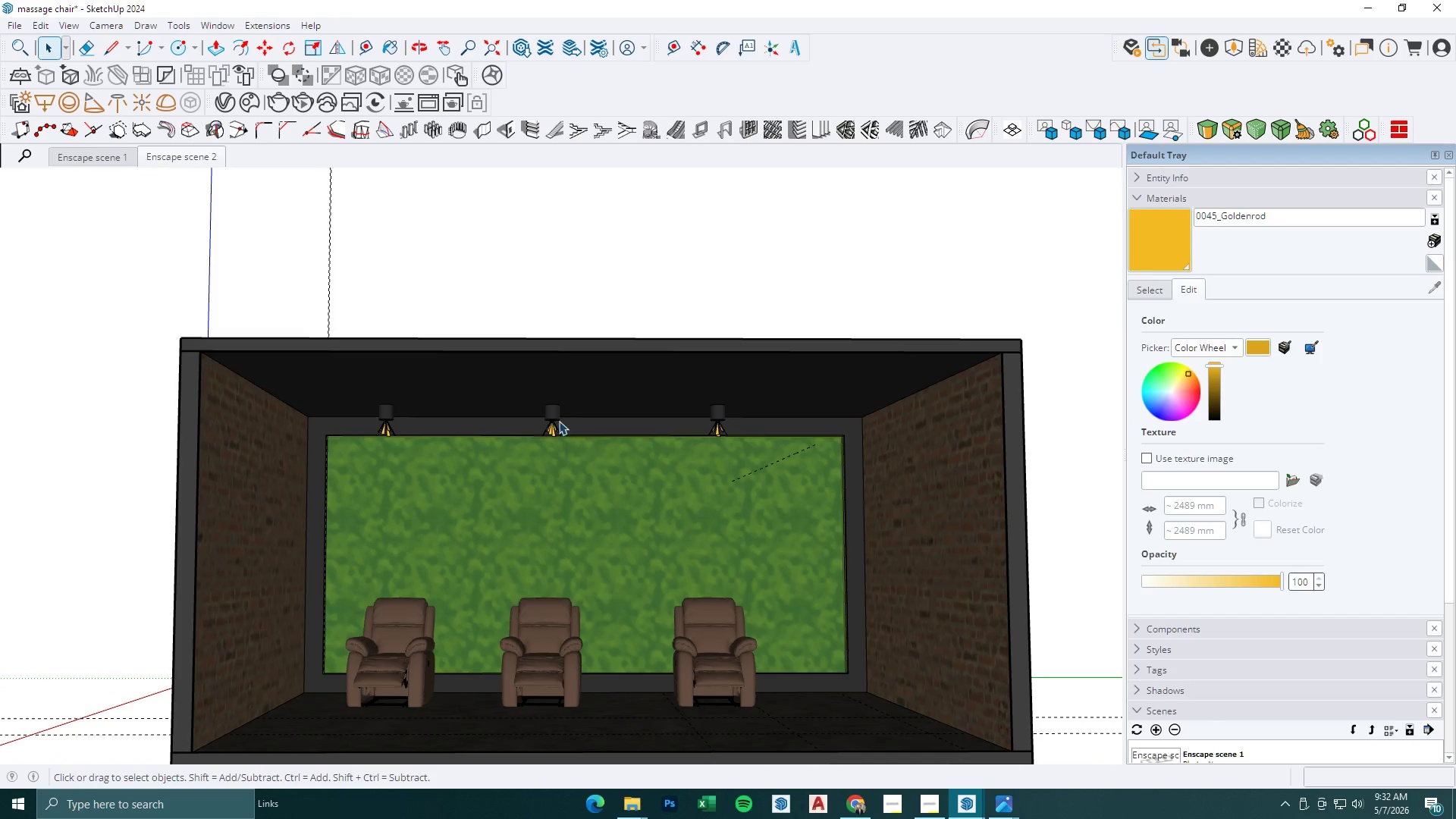 
hold_key(key=ControlLeft, duration=1.5)
left_click([554, 410])
 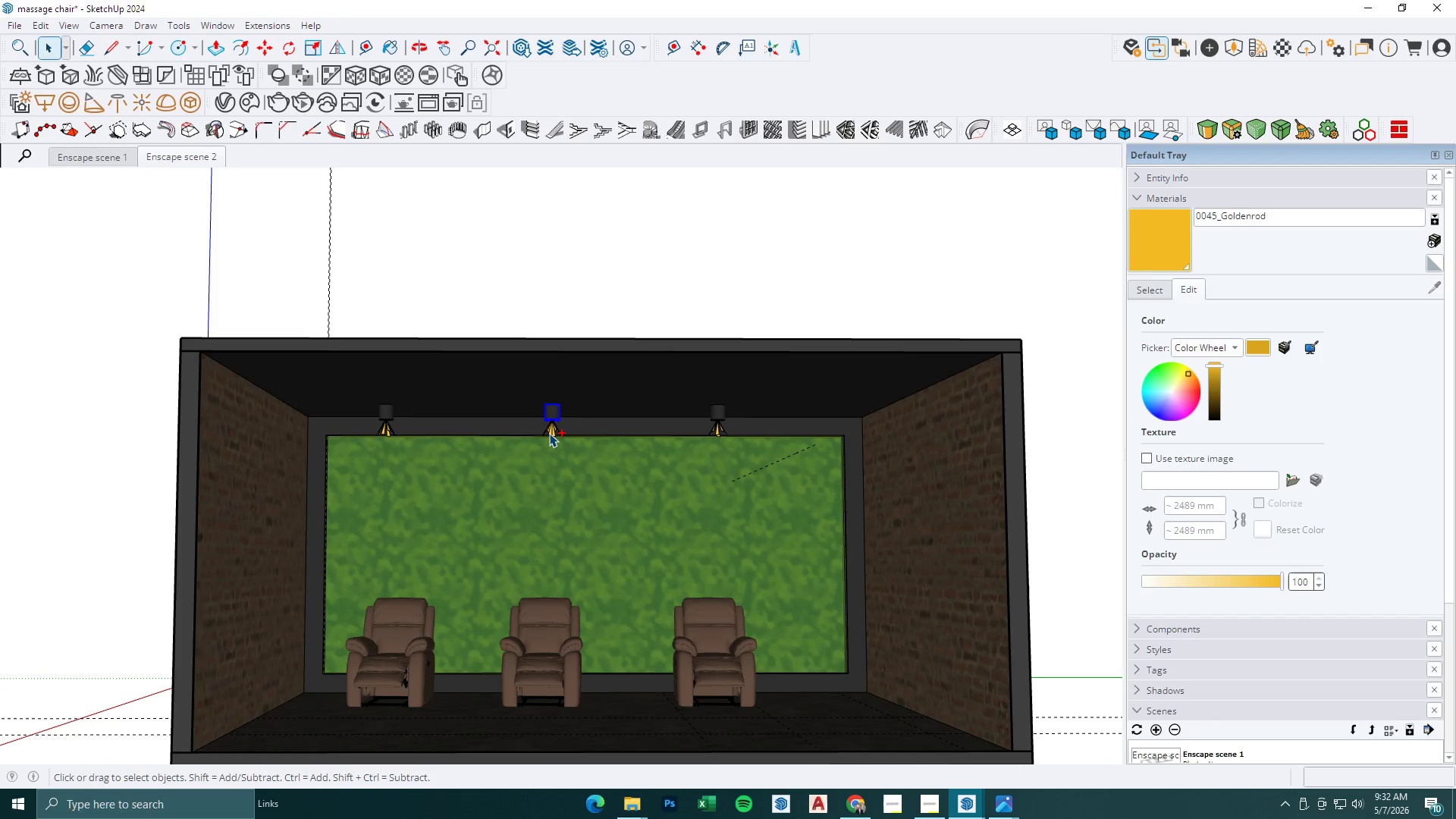 
double_click([549, 433])
 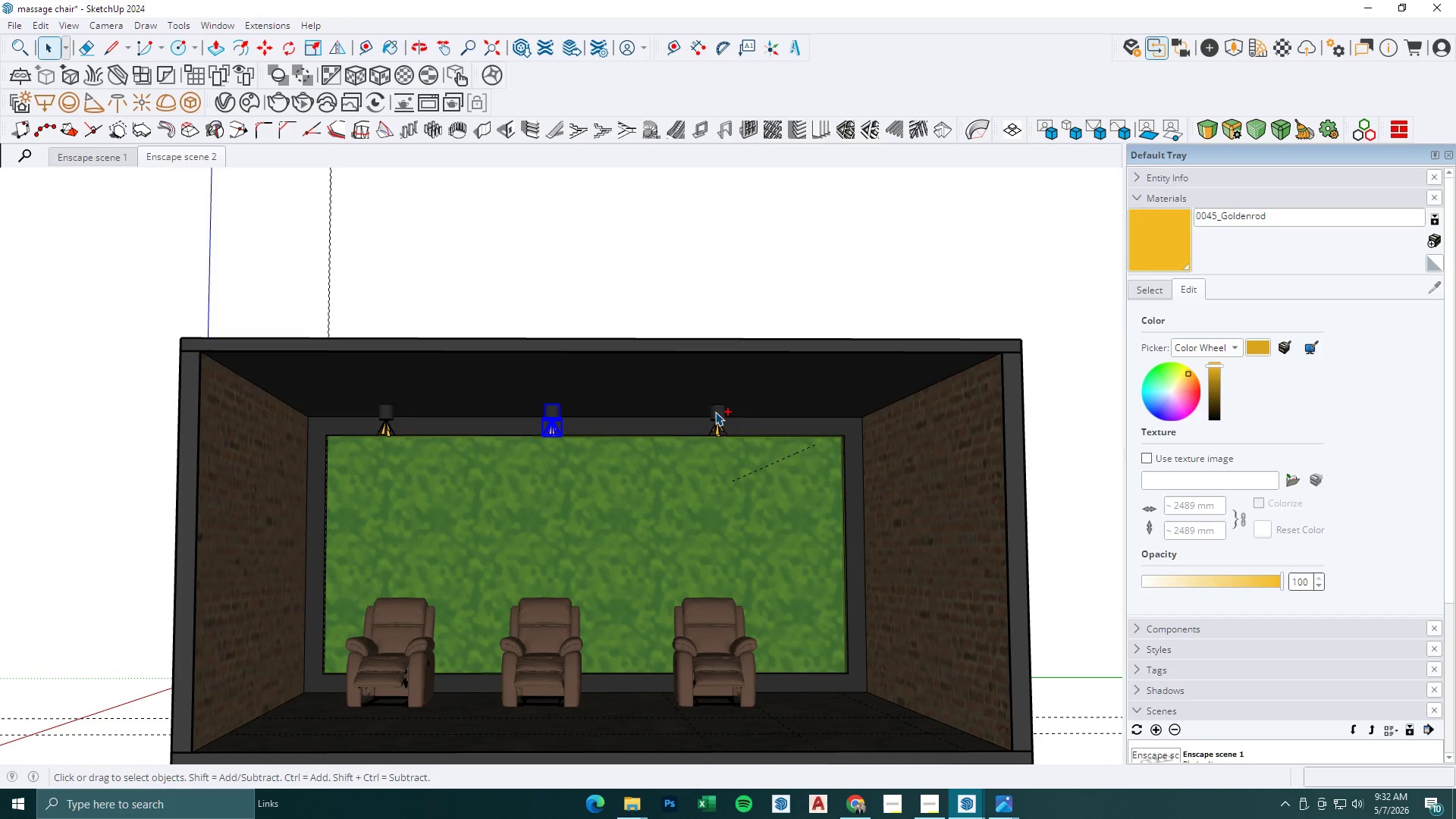 
hold_key(key=ControlLeft, duration=1.38)
double_click([719, 428])
 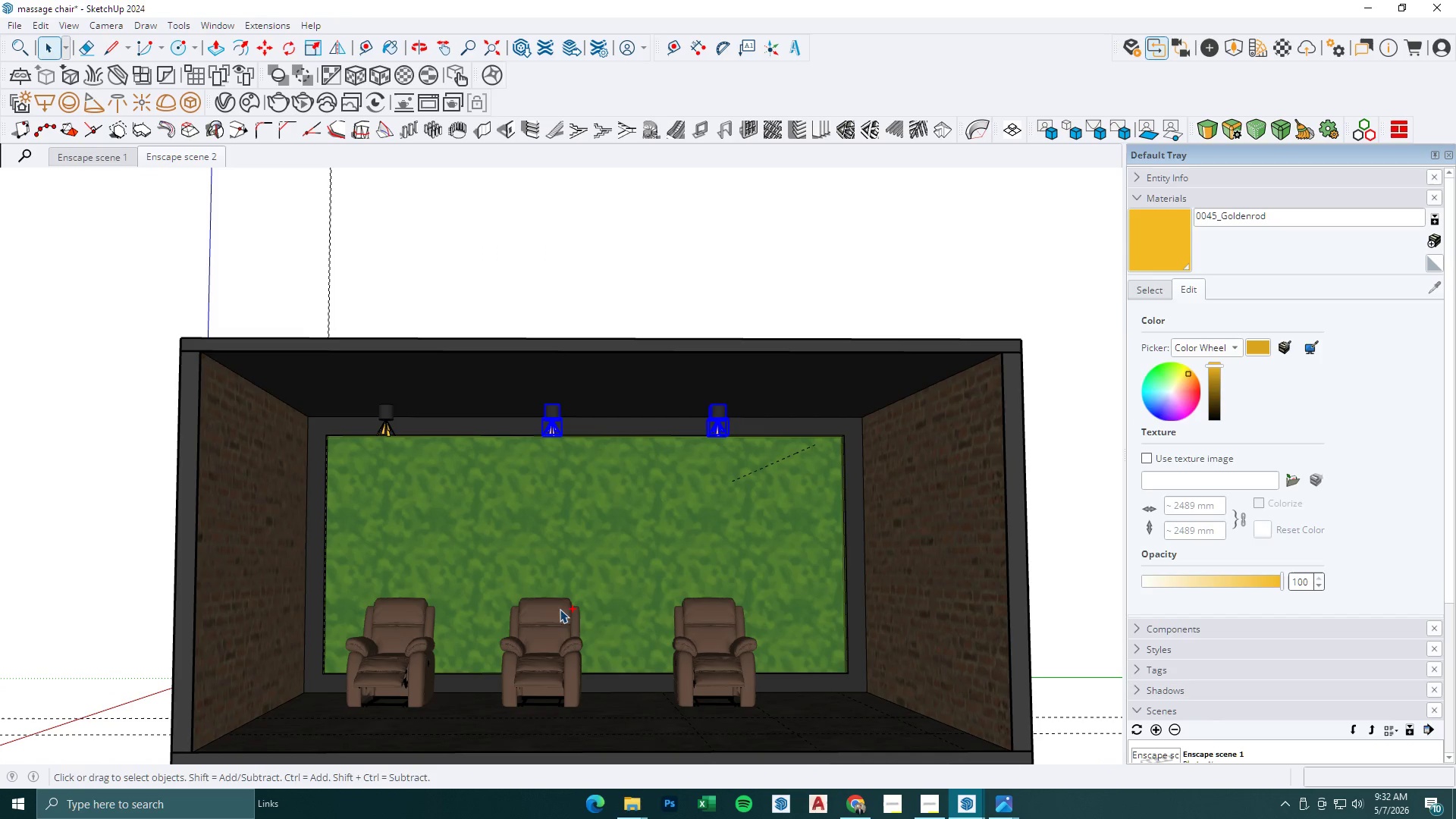 
left_click([556, 633])
 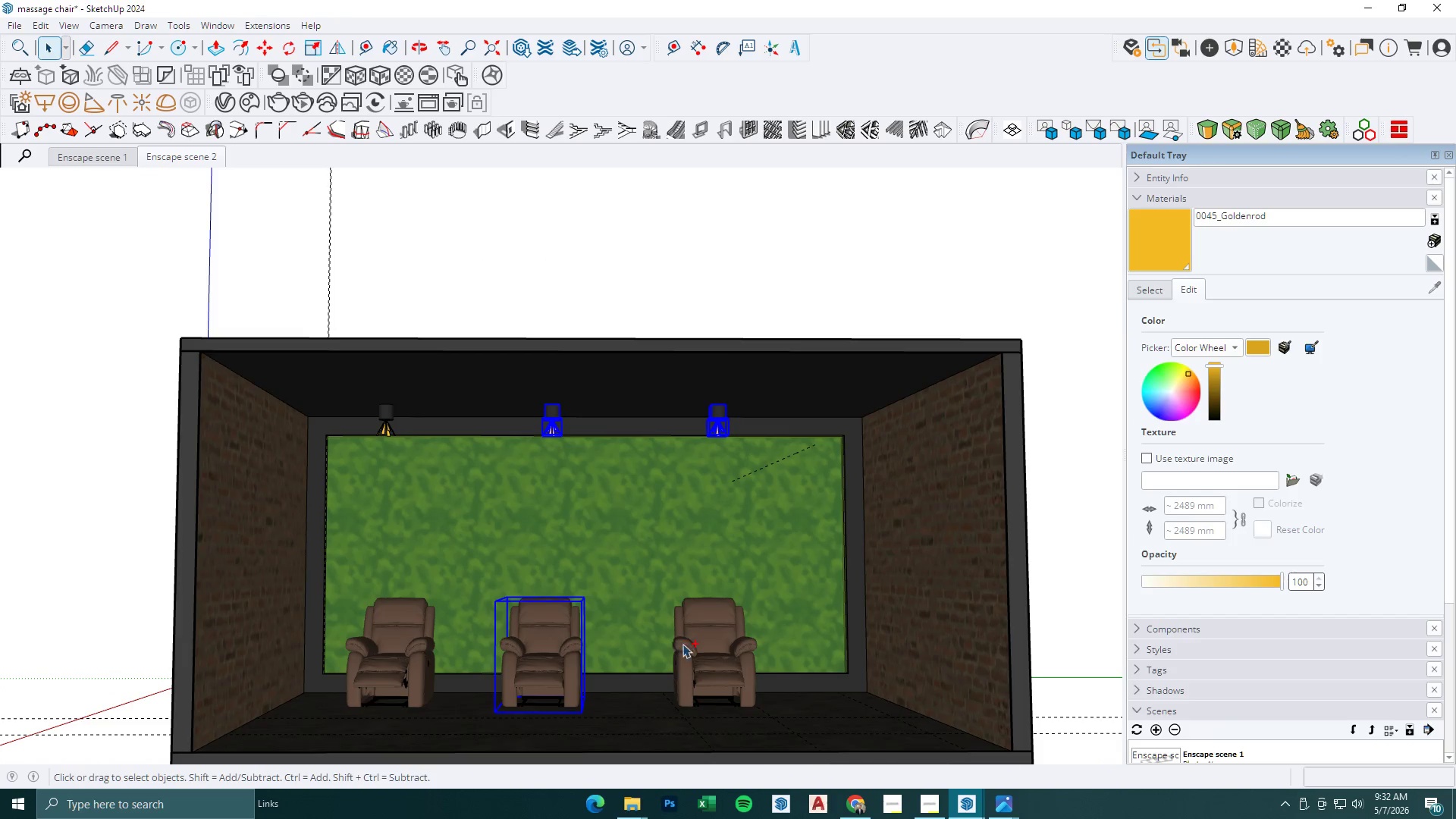 
double_click([708, 652])
 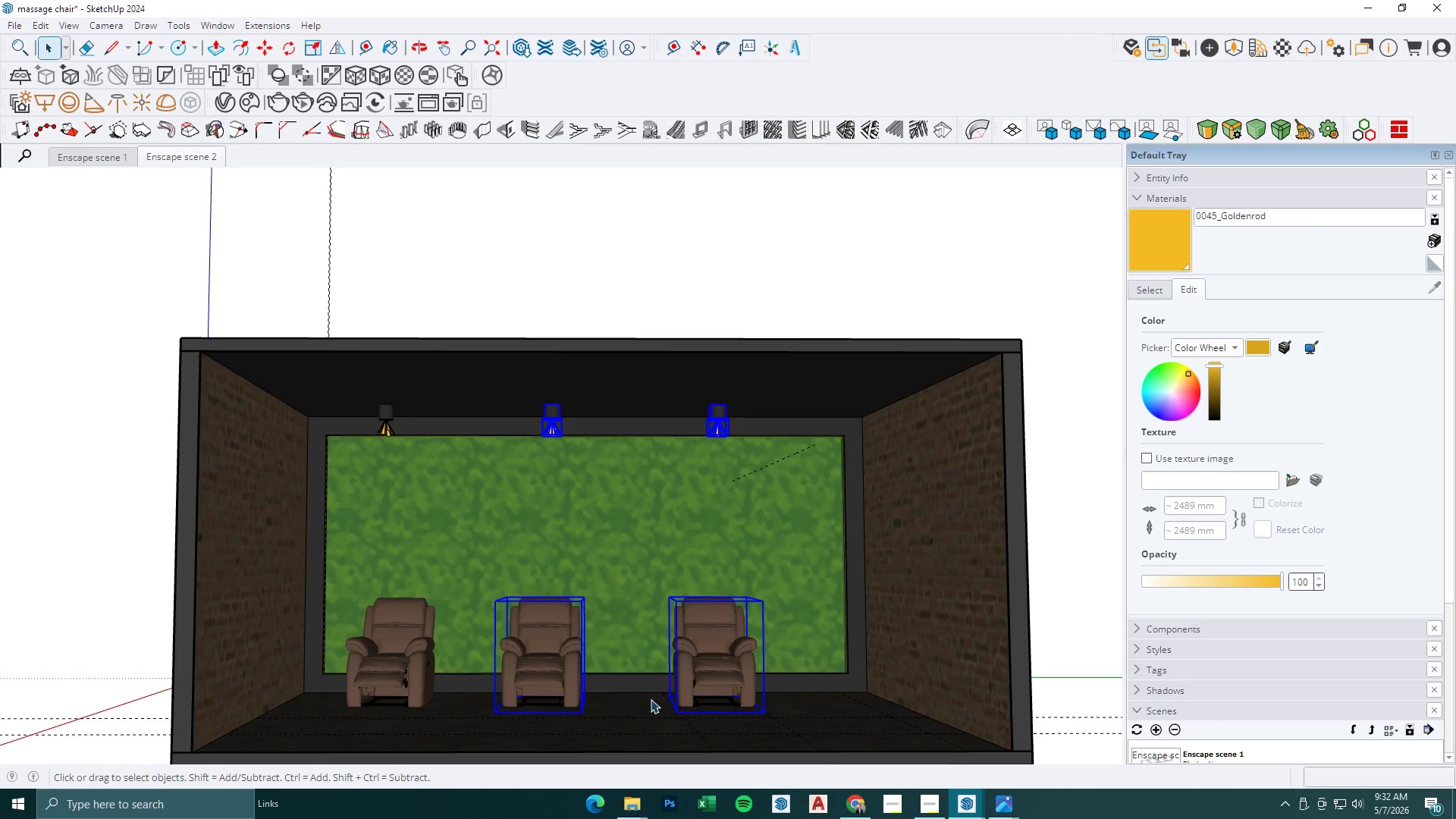 
key(Comma)
 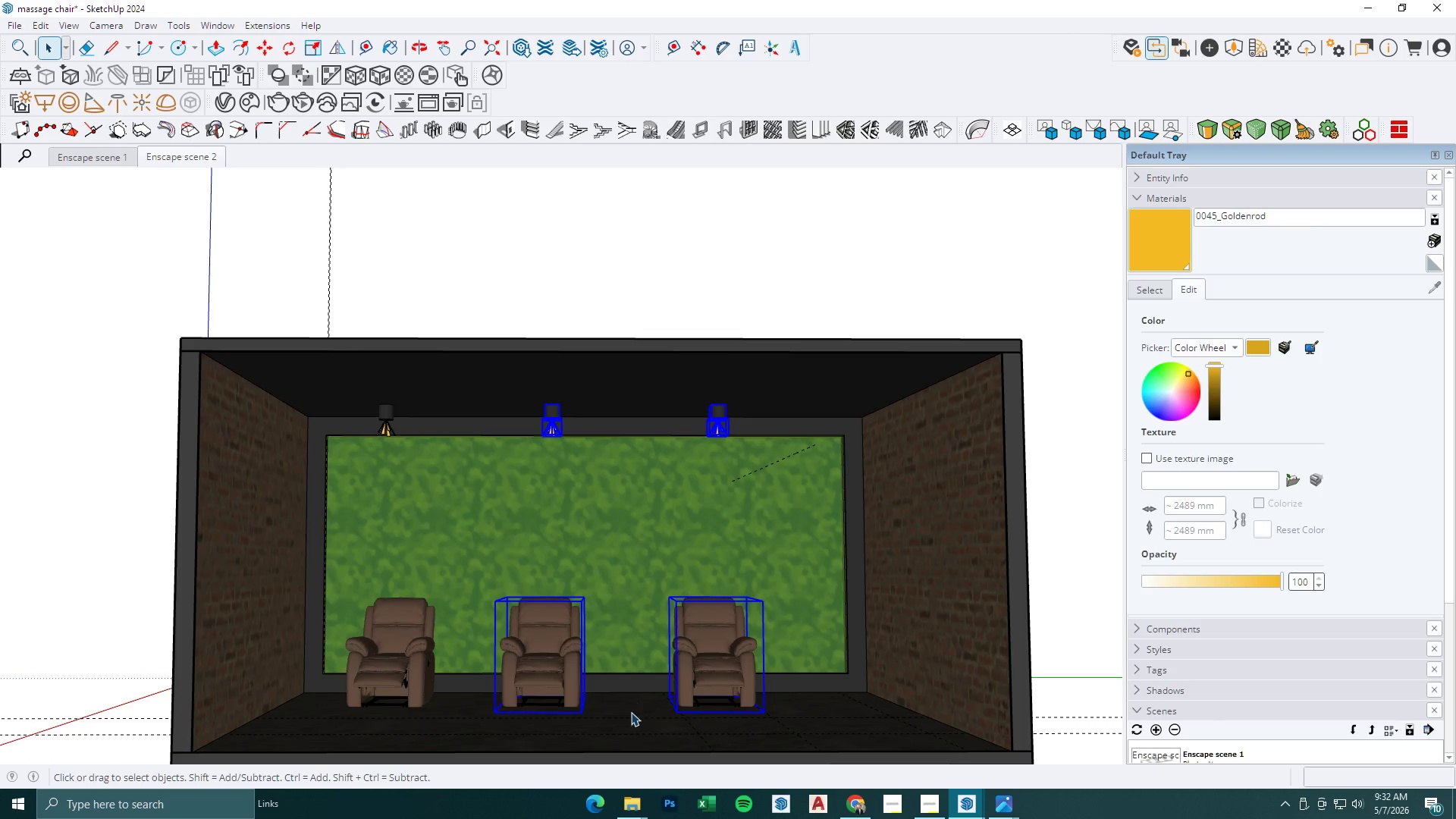 
left_click([631, 712])
 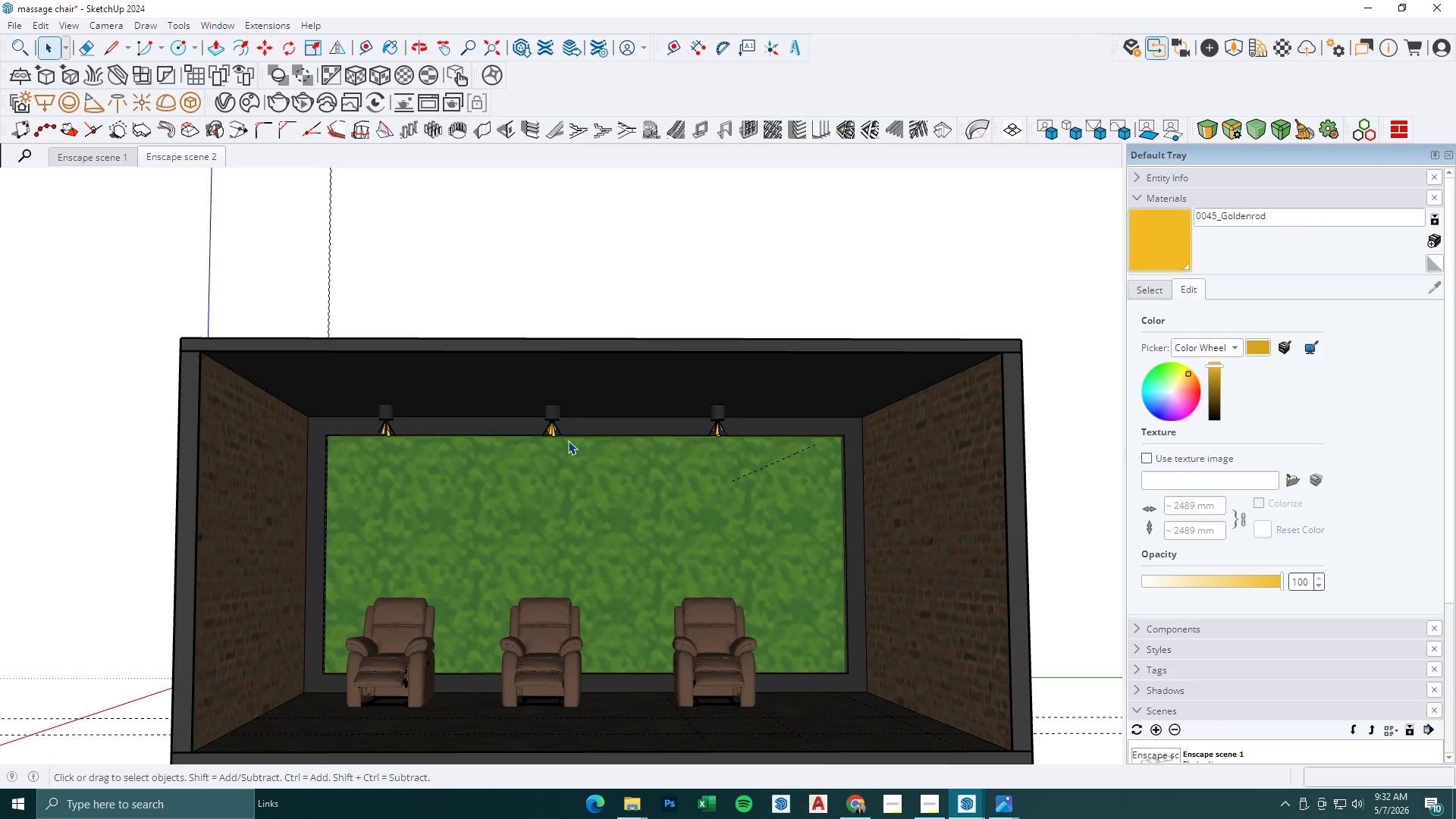 
left_click([558, 418])
 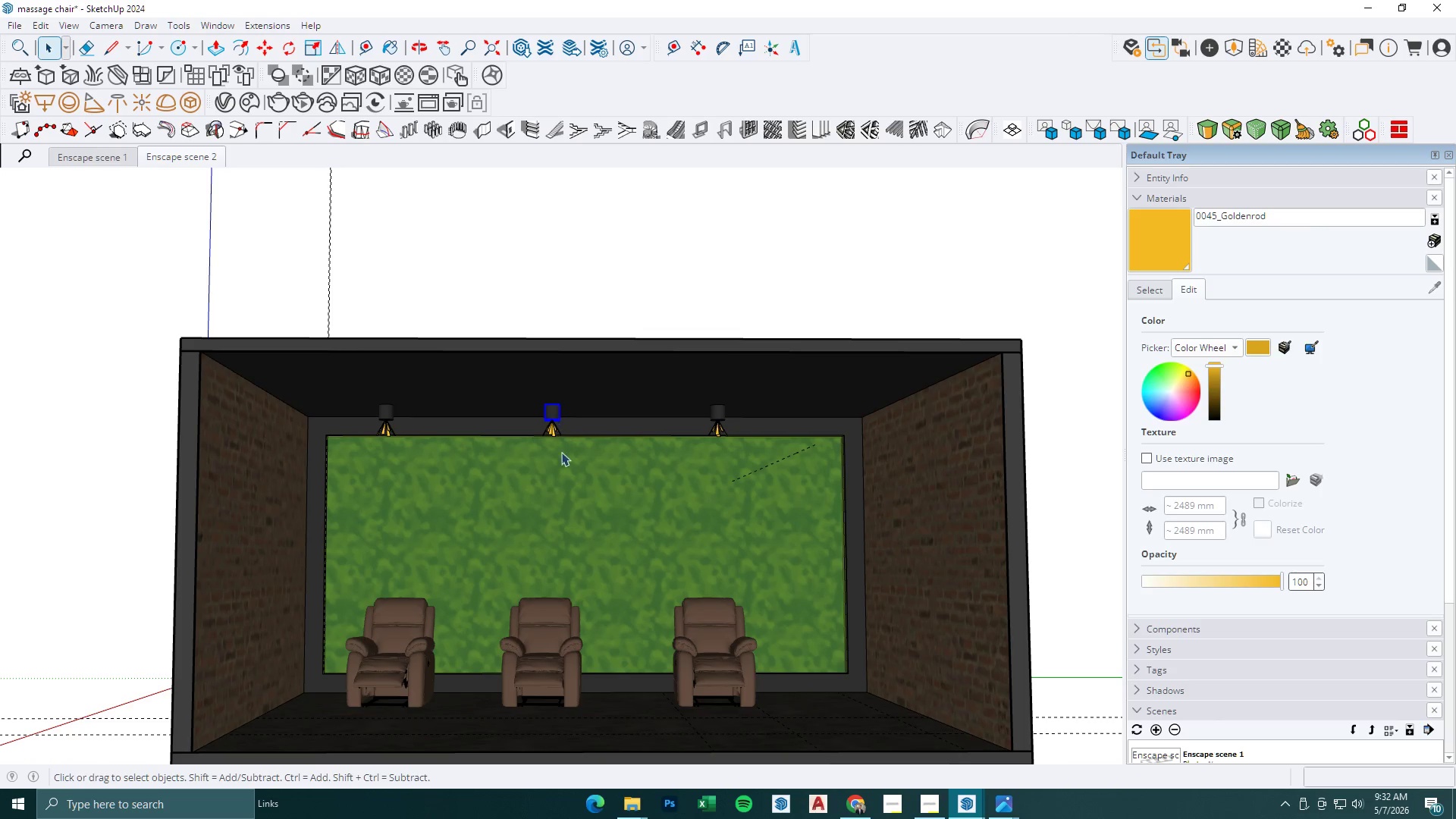 
hold_key(key=ControlLeft, duration=1.5)
left_click([556, 429])
 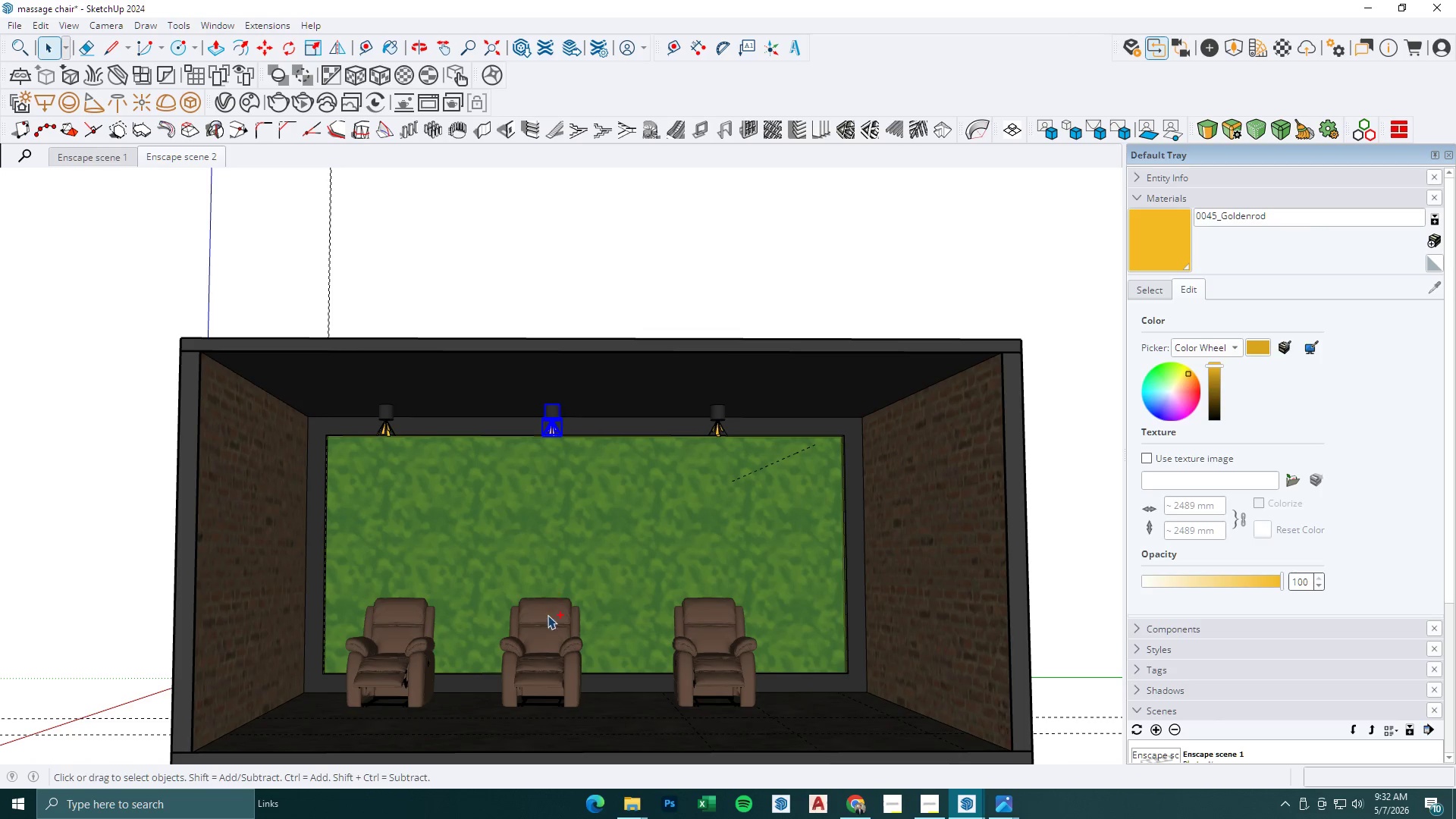 
left_click([551, 633])
 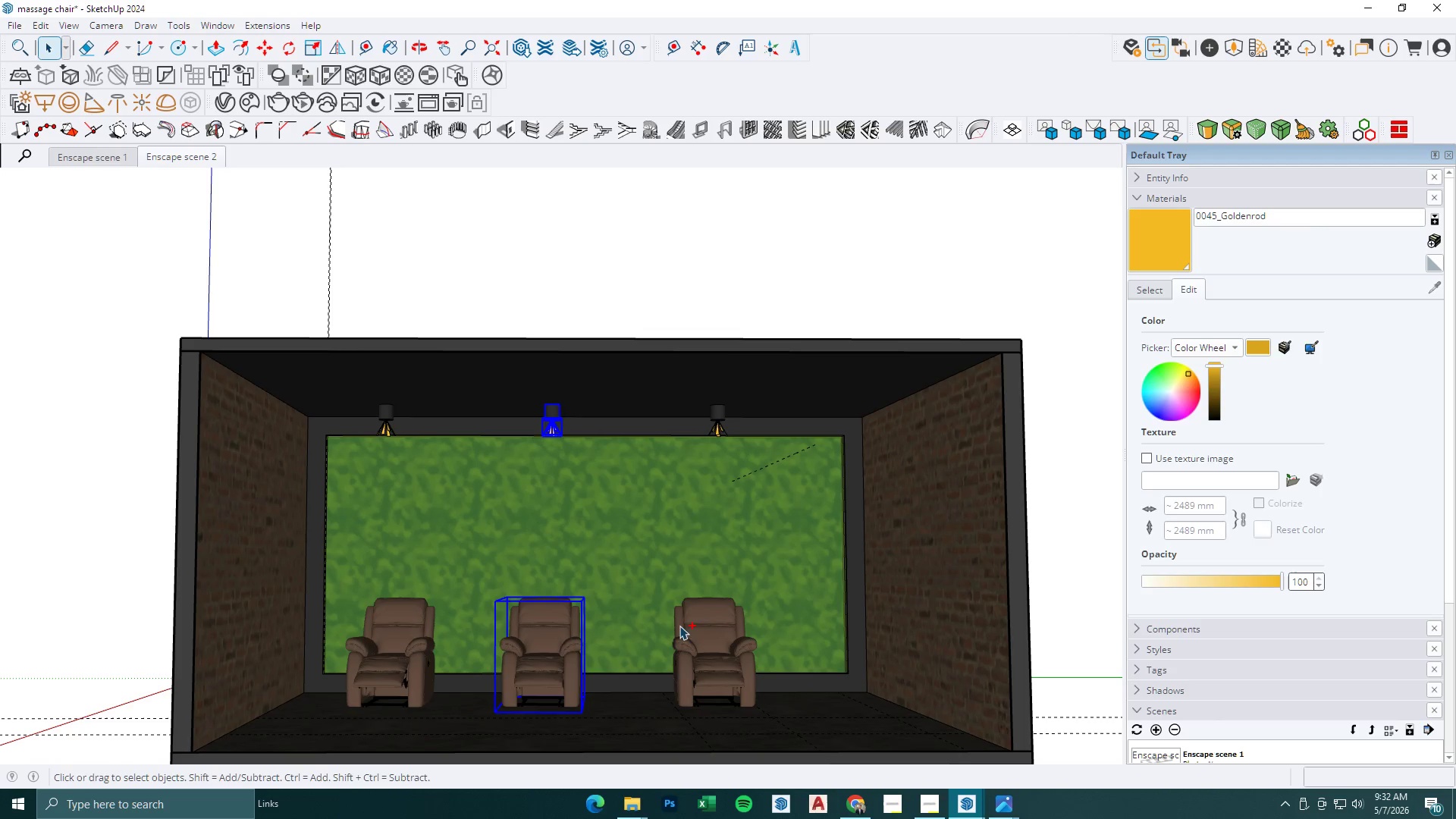 
hold_key(key=ControlLeft, duration=1.51)
left_click([722, 632])
 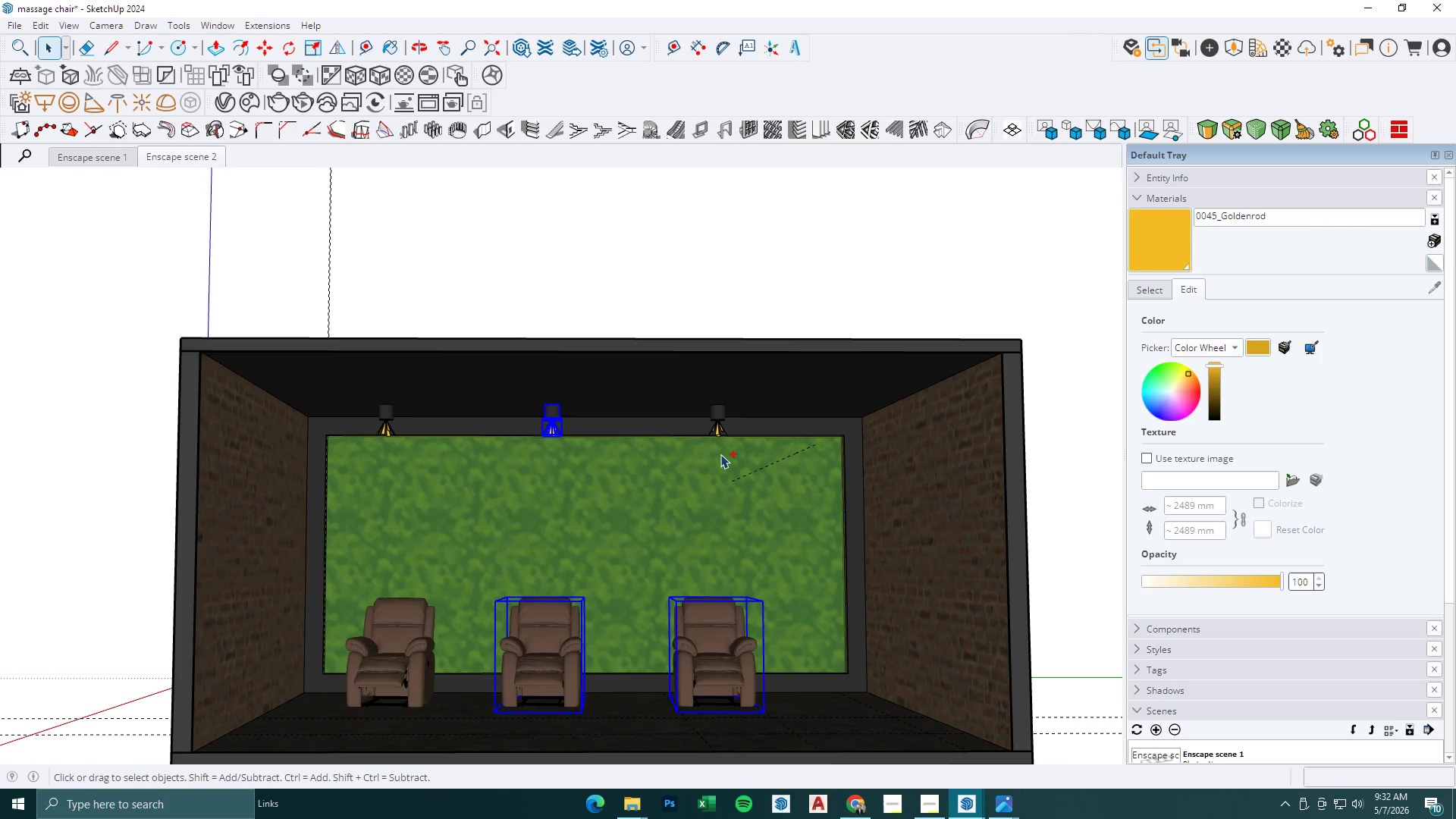 
left_click([718, 432])
 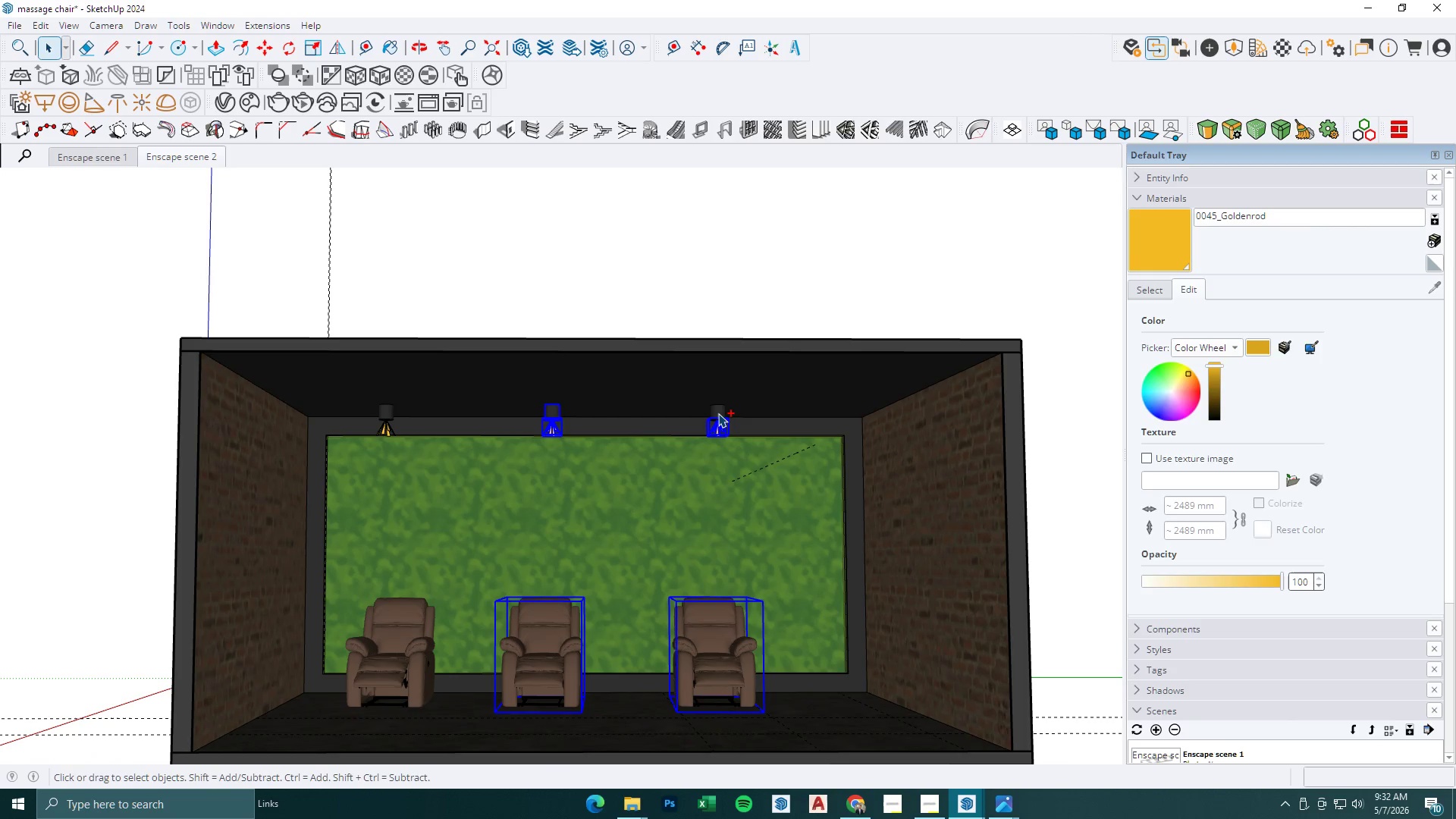 
double_click([718, 413])
 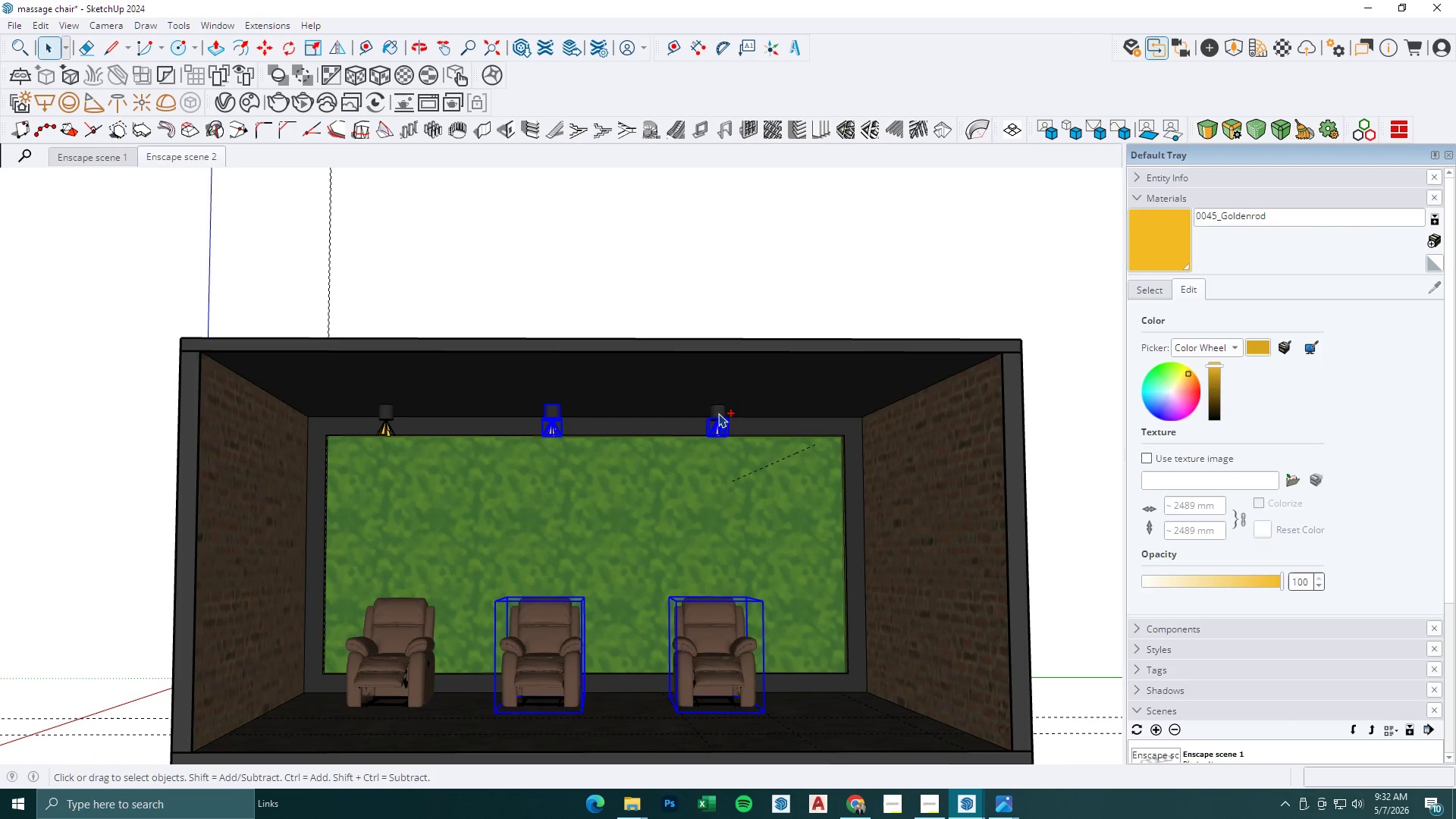 
key(Control+ControlLeft)
 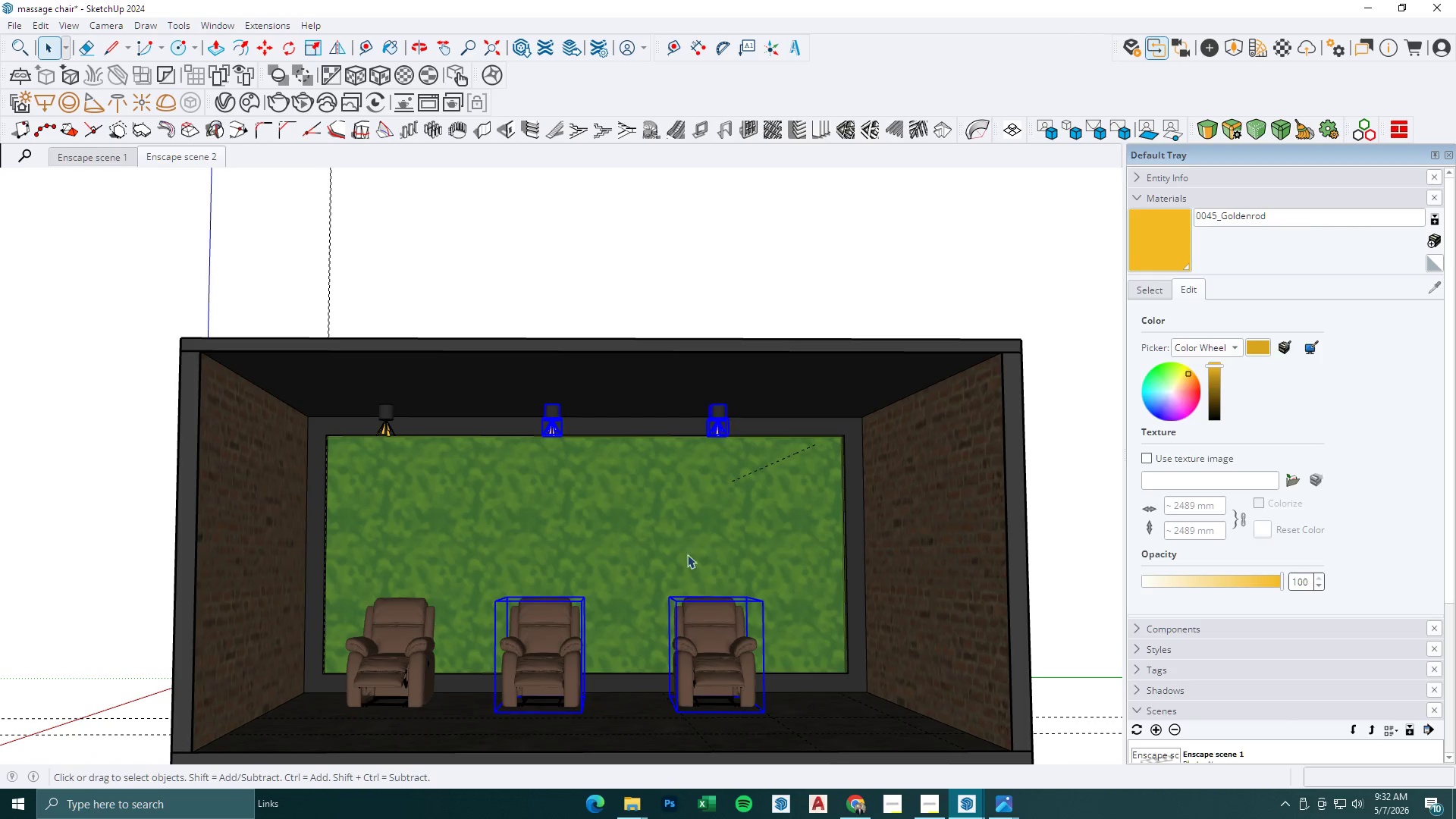 
hold_key(key=ControlLeft, duration=5.31)
 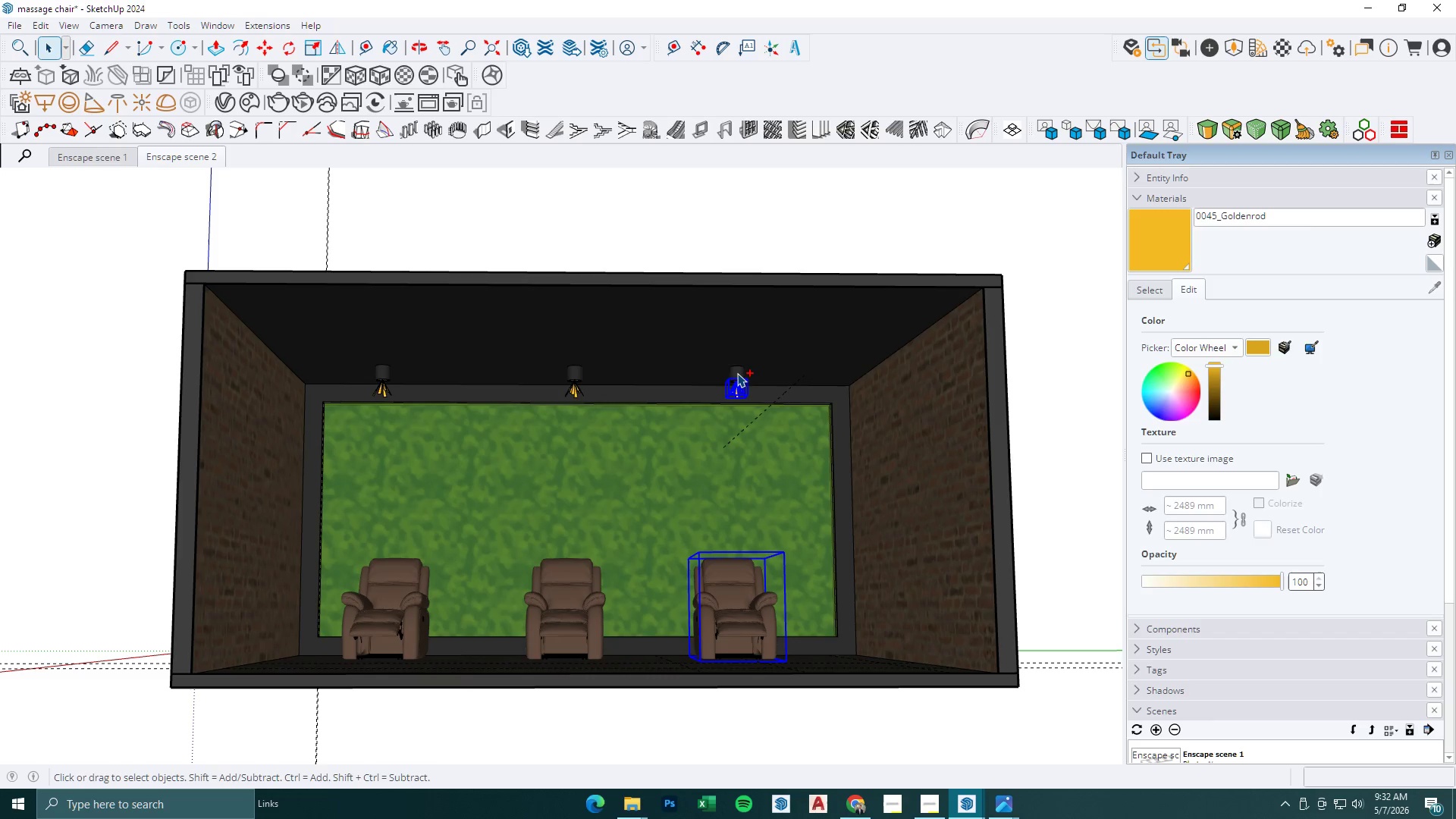 
key(Comma)
 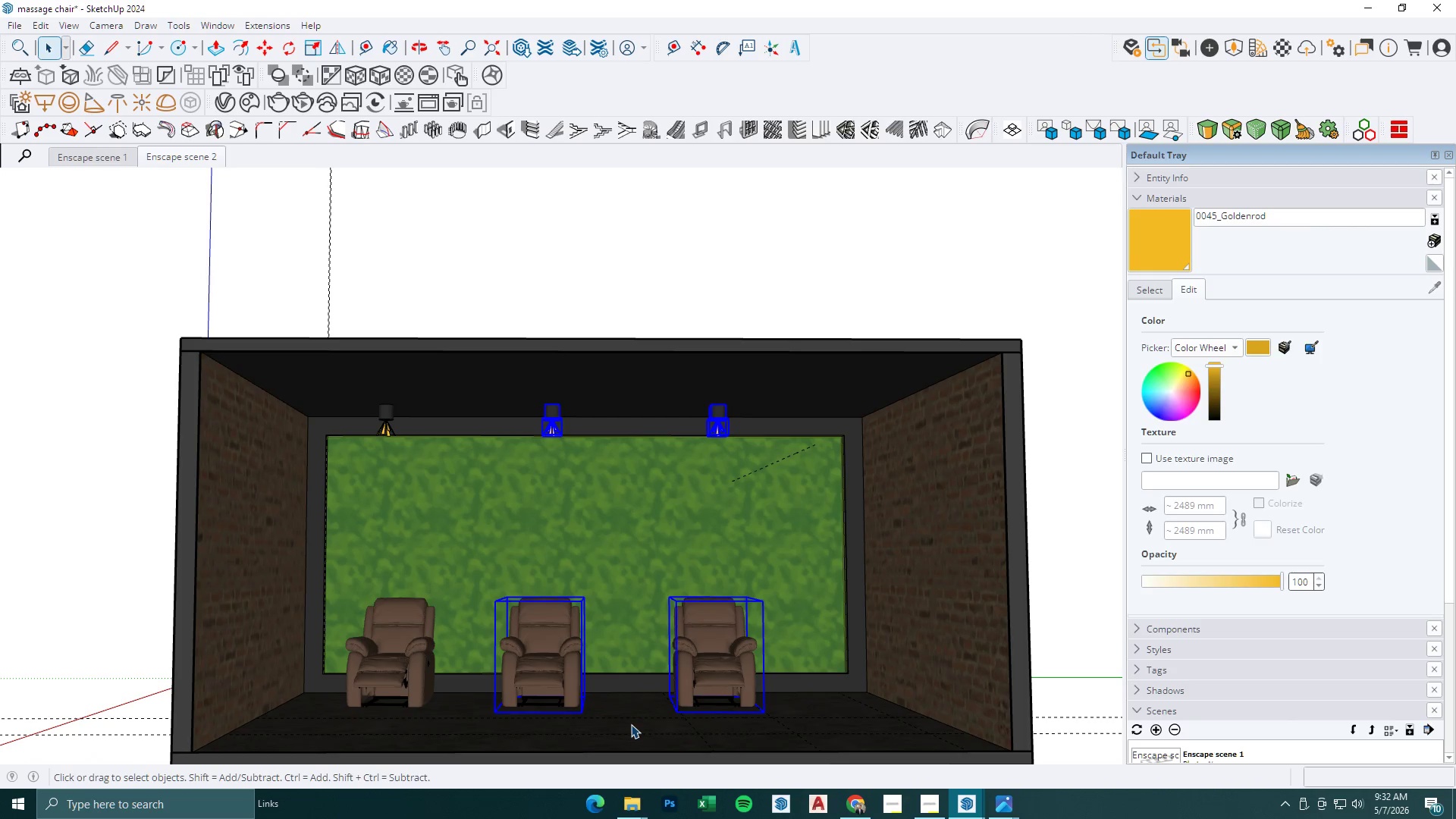 
key(M)
 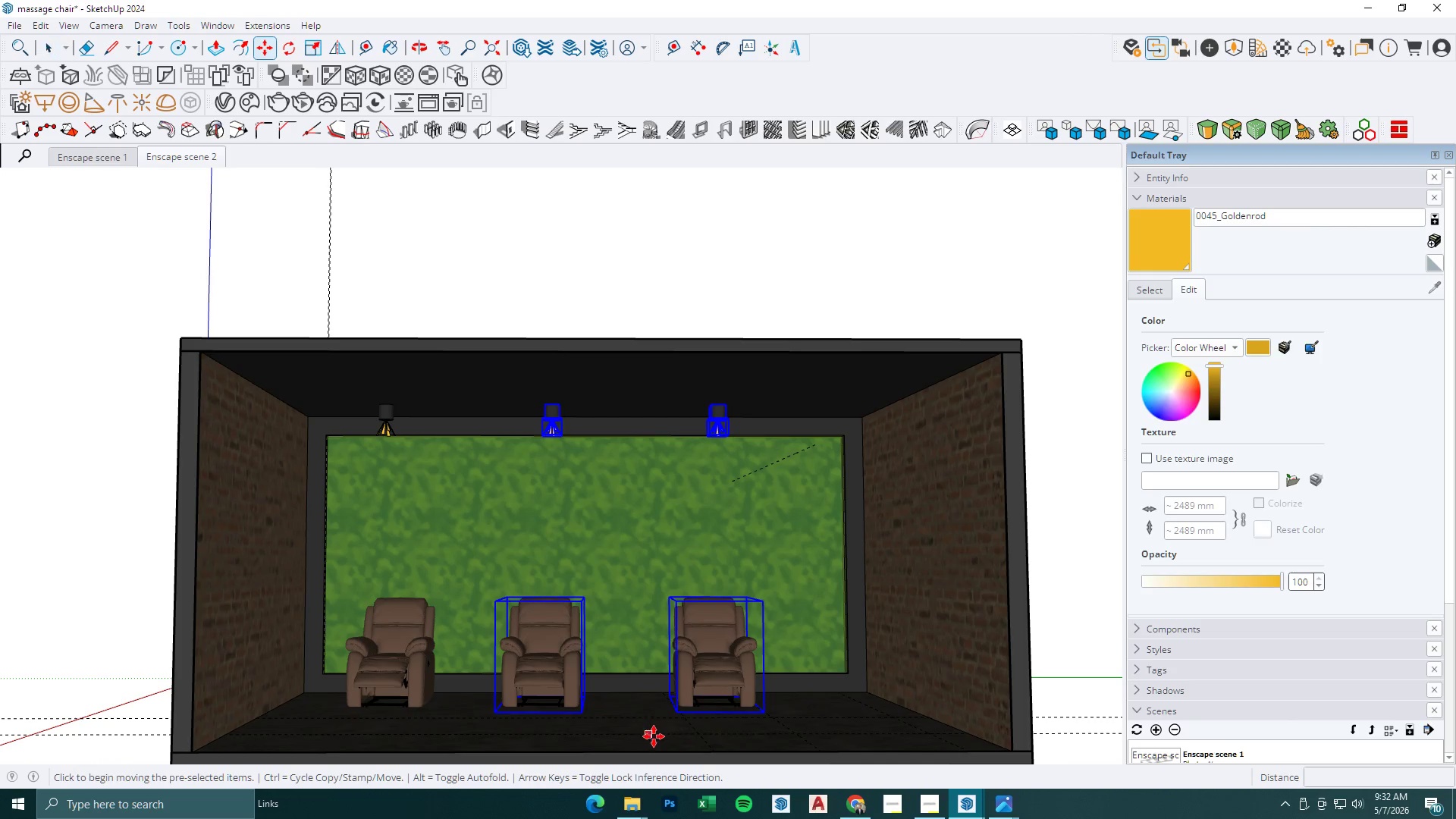 
left_click_drag(start_coordinate=[654, 736], to_coordinate=[661, 736])
 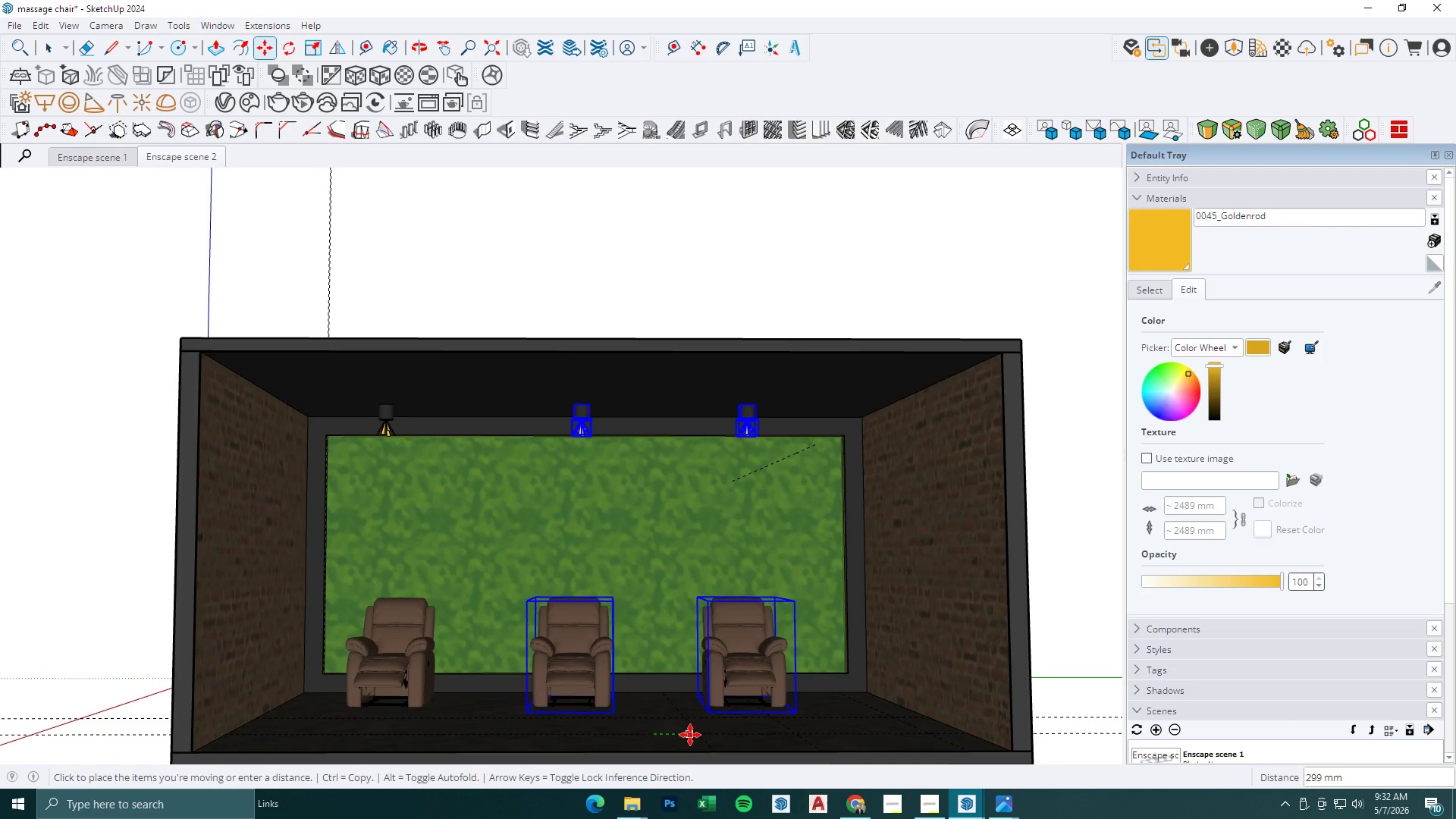 
left_click([690, 735])
 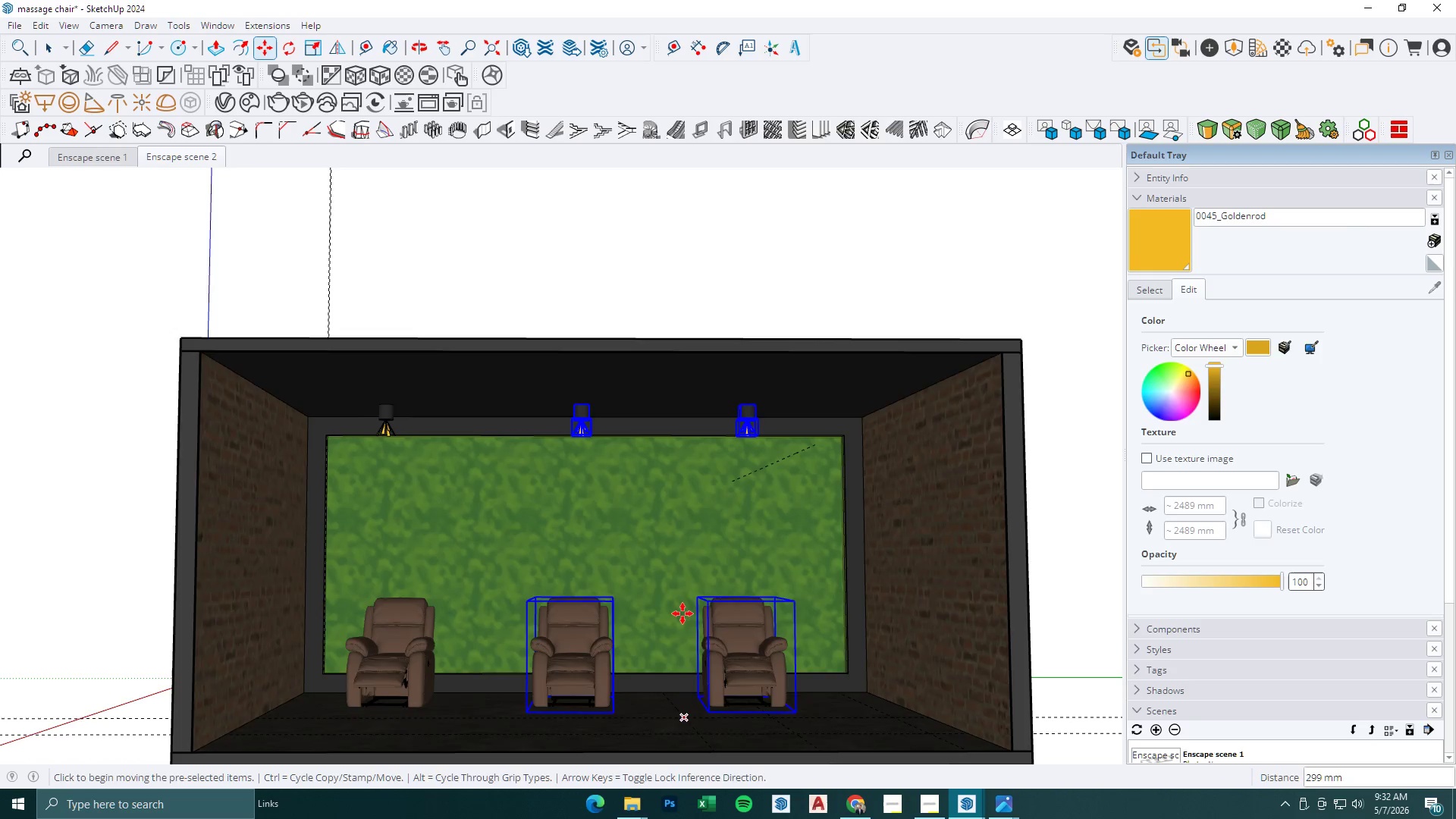 
scroll: coordinate [710, 723], scroll_direction: none, amount: 0.0
 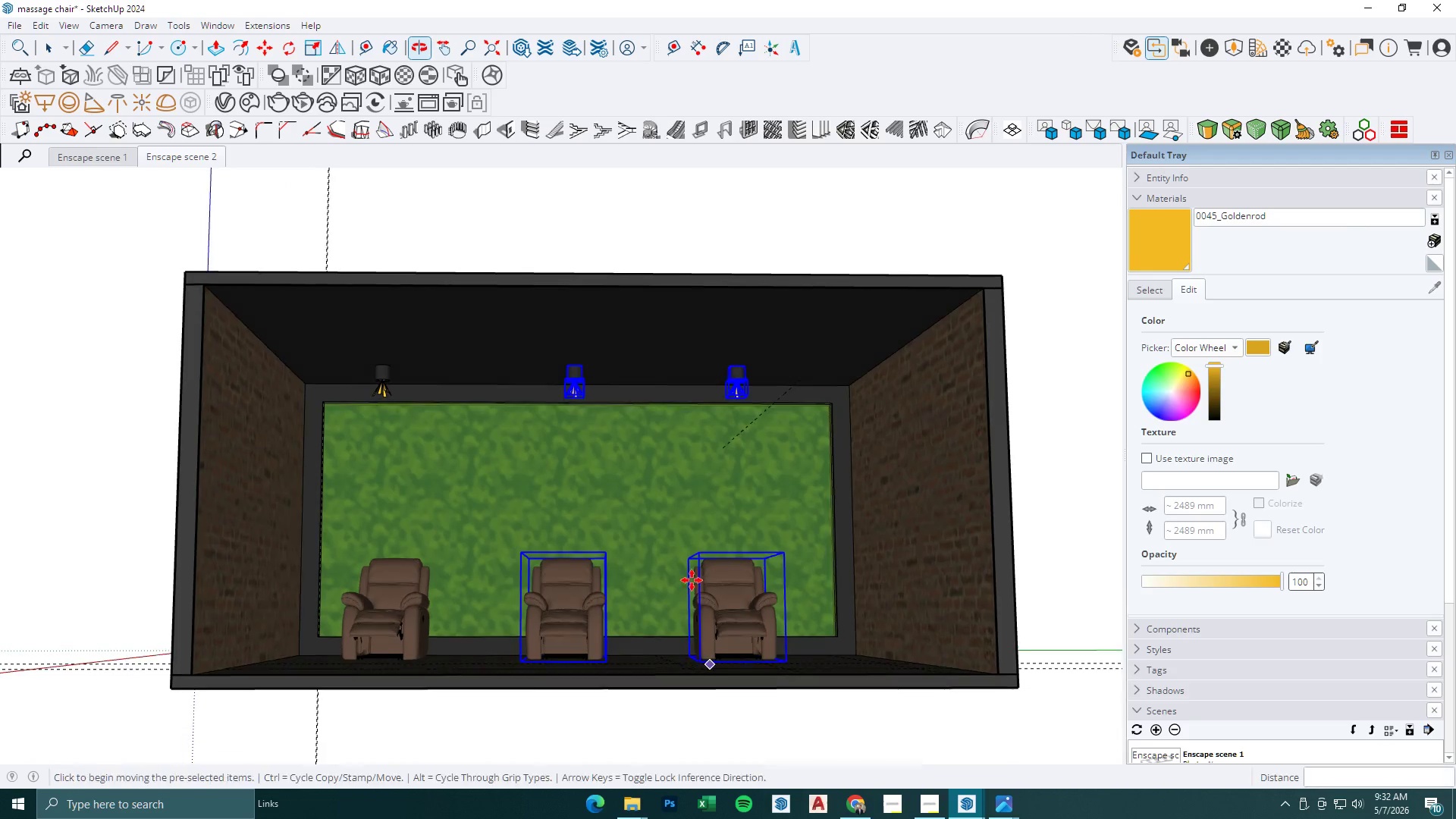 
key(Space)
 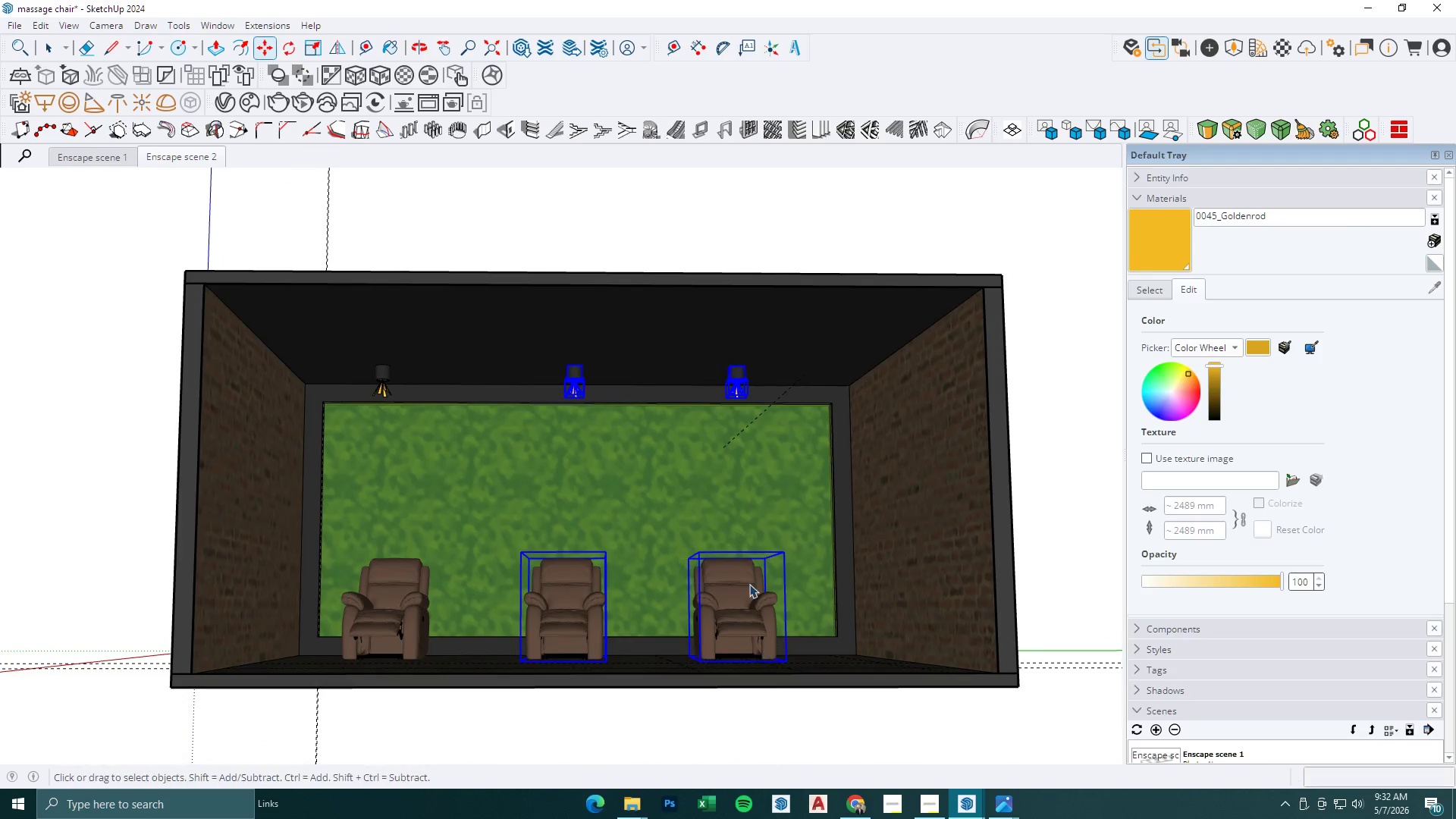 
left_click([749, 585])
 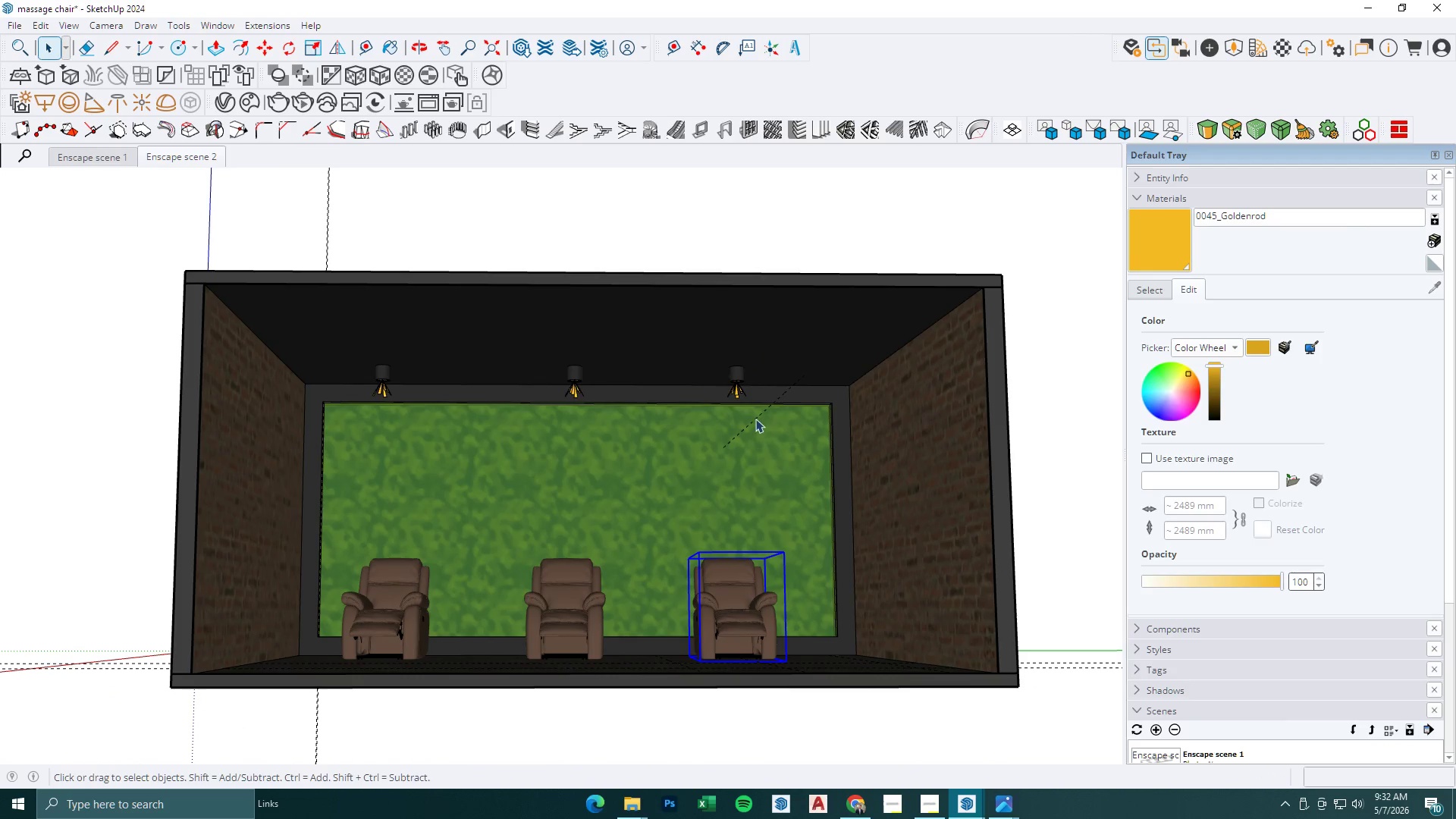 
hold_key(key=ControlLeft, duration=0.75)
left_click([735, 388])
 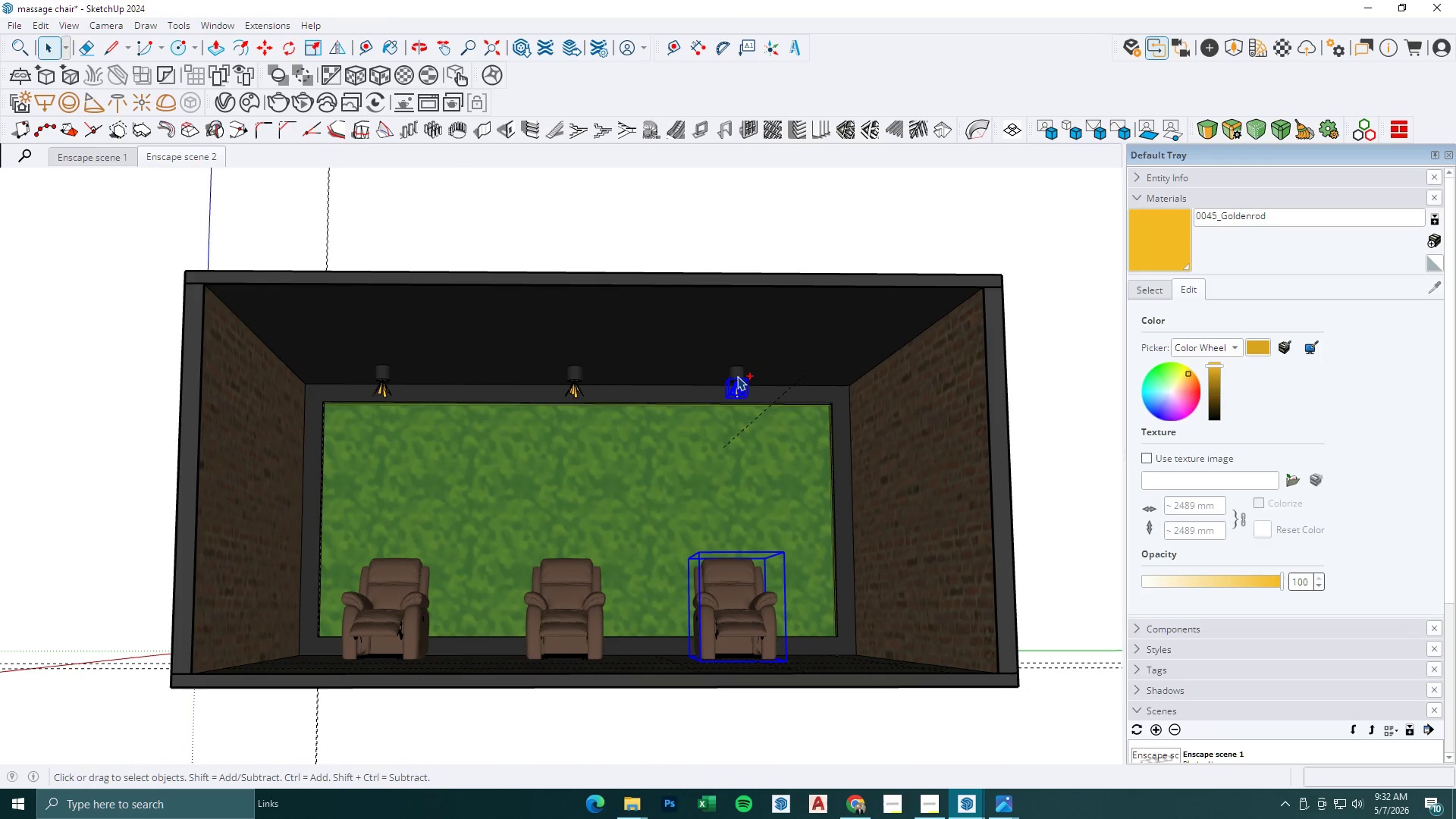 
double_click([737, 373])
 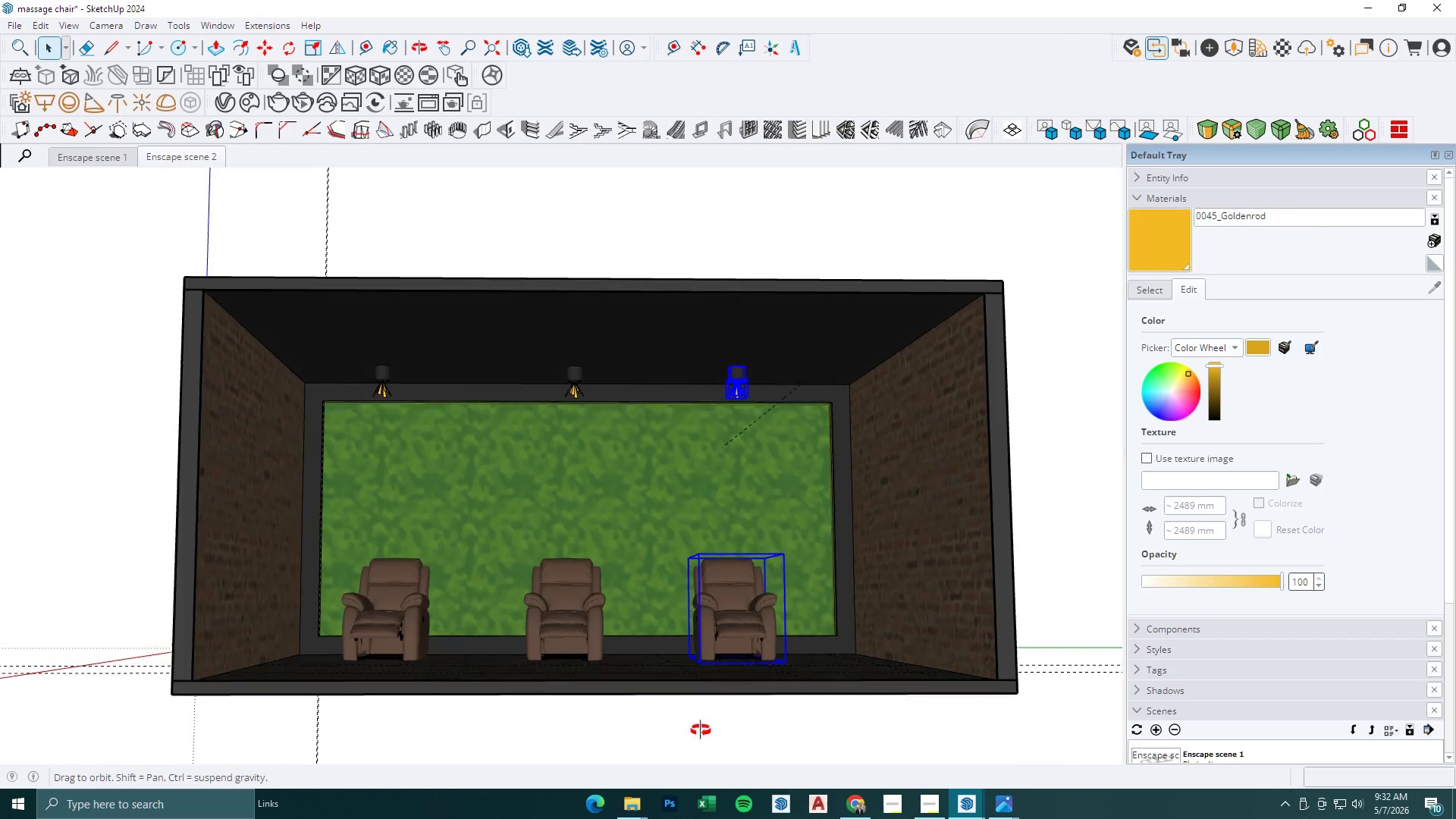 
key(Comma)
 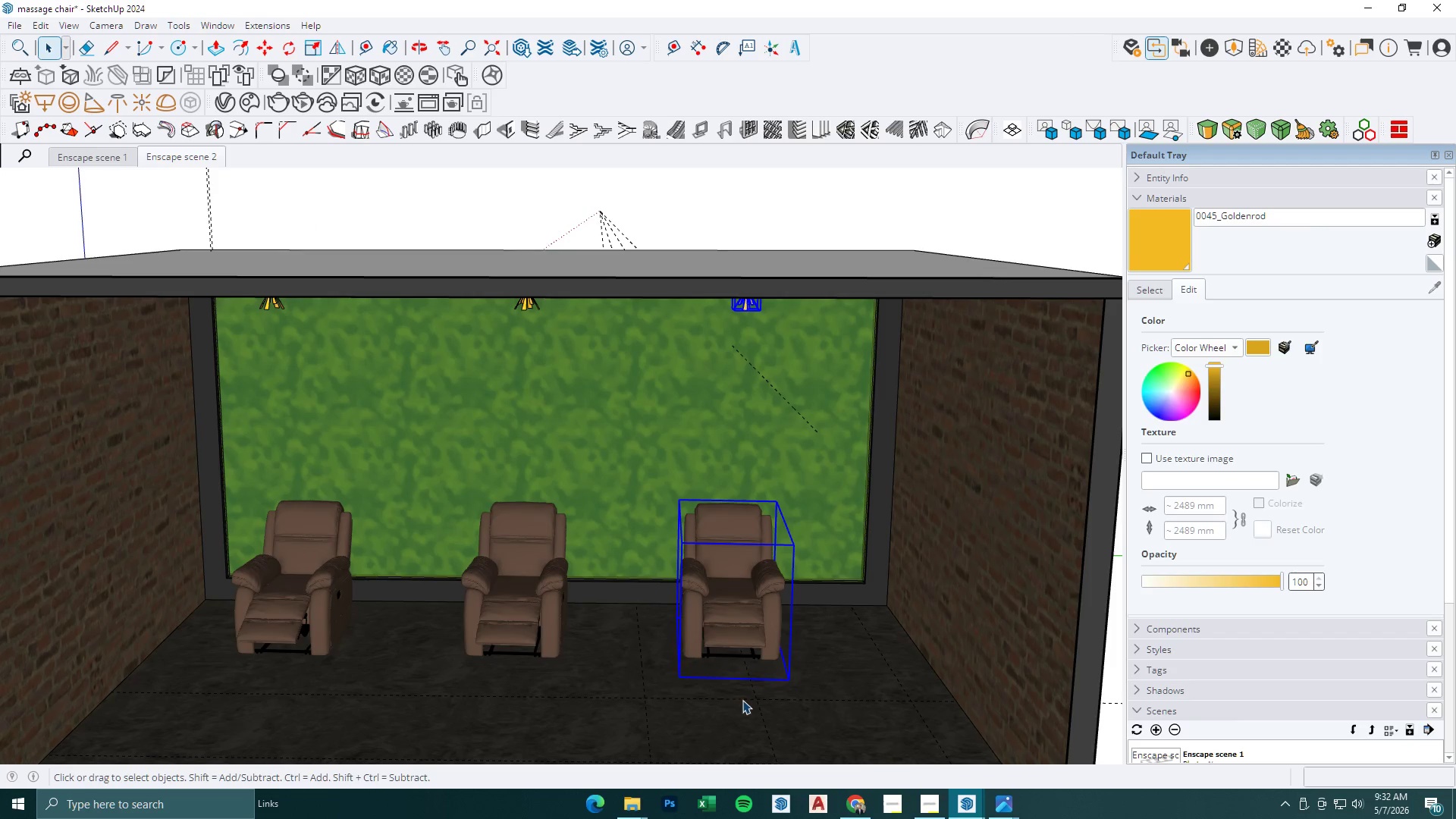 
left_click([742, 700])
 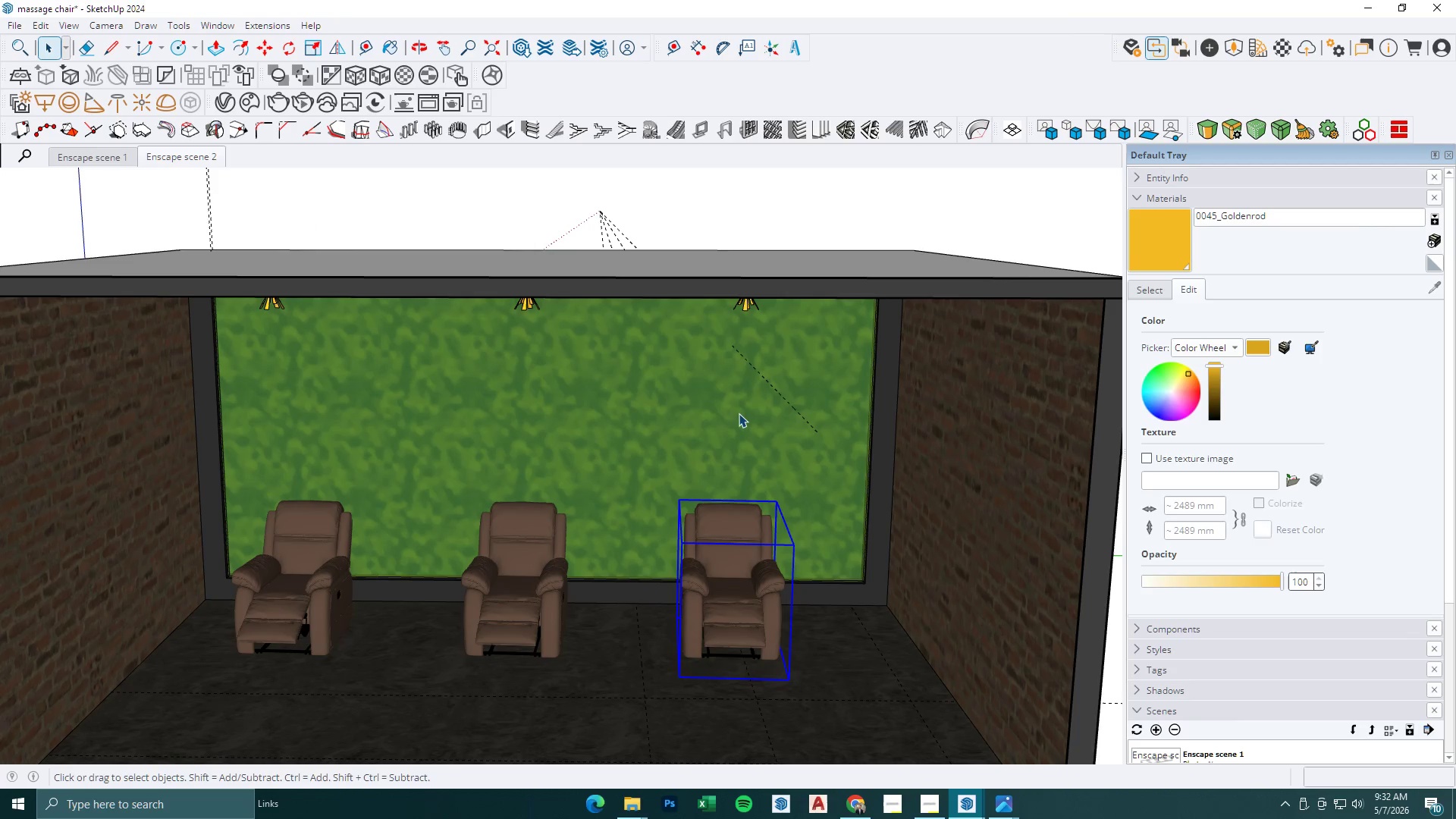 
scroll: coordinate [716, 720], scroll_direction: up, amount: 3.0
 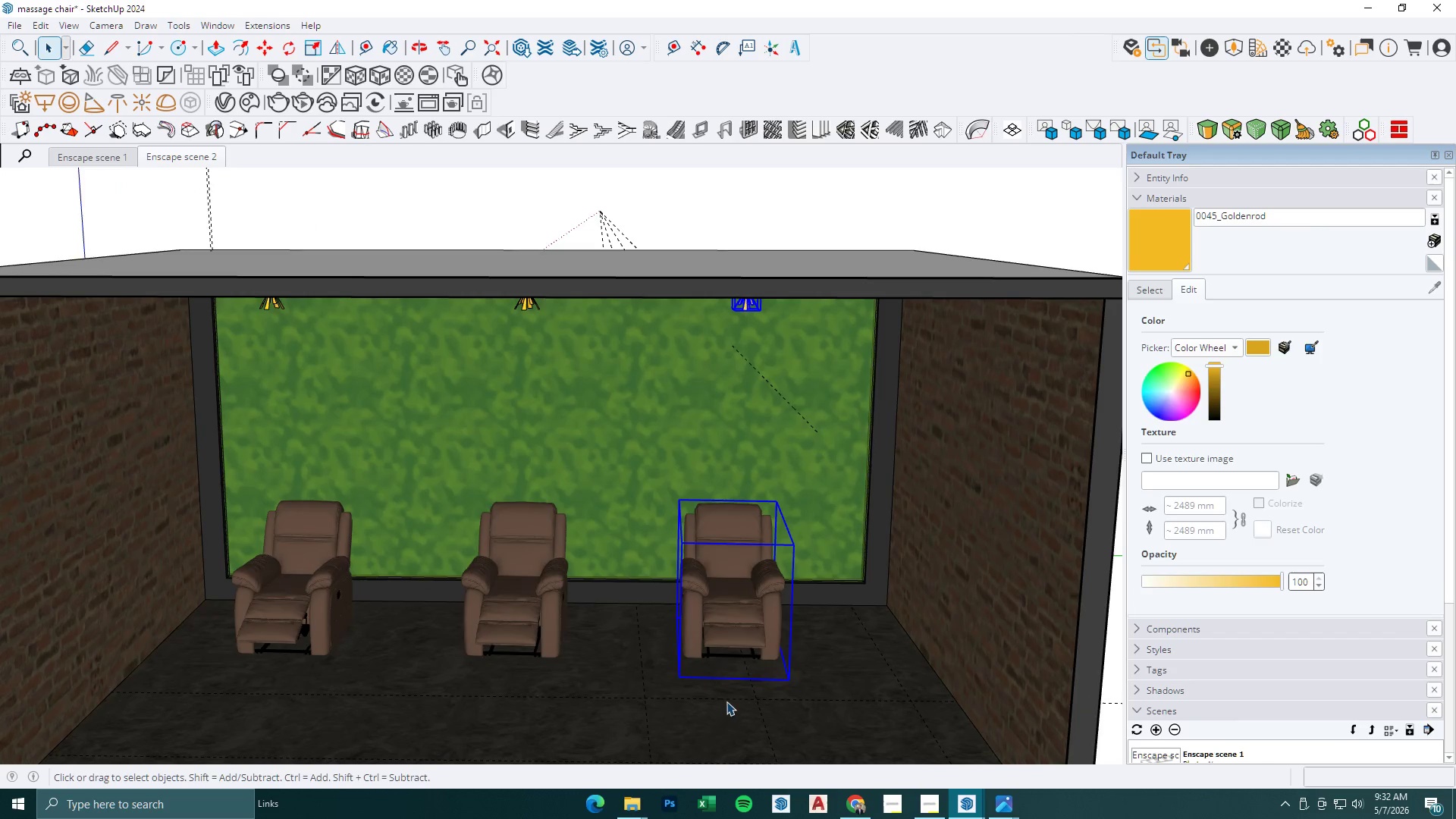 
hold_key(key=ControlLeft, duration=0.47)
left_click([748, 307])
 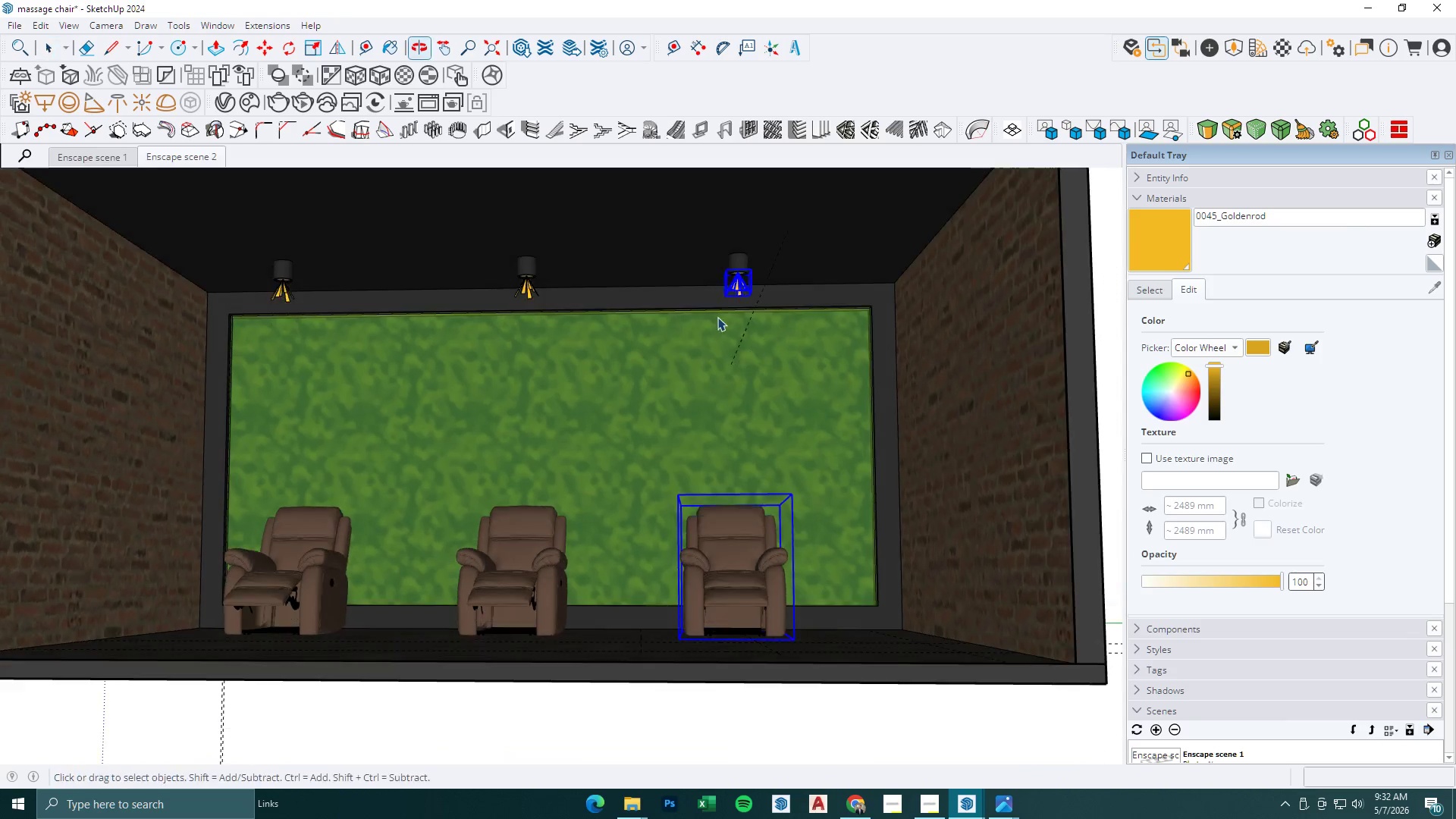 
hold_key(key=ControlLeft, duration=0.44)
left_click([739, 262])
 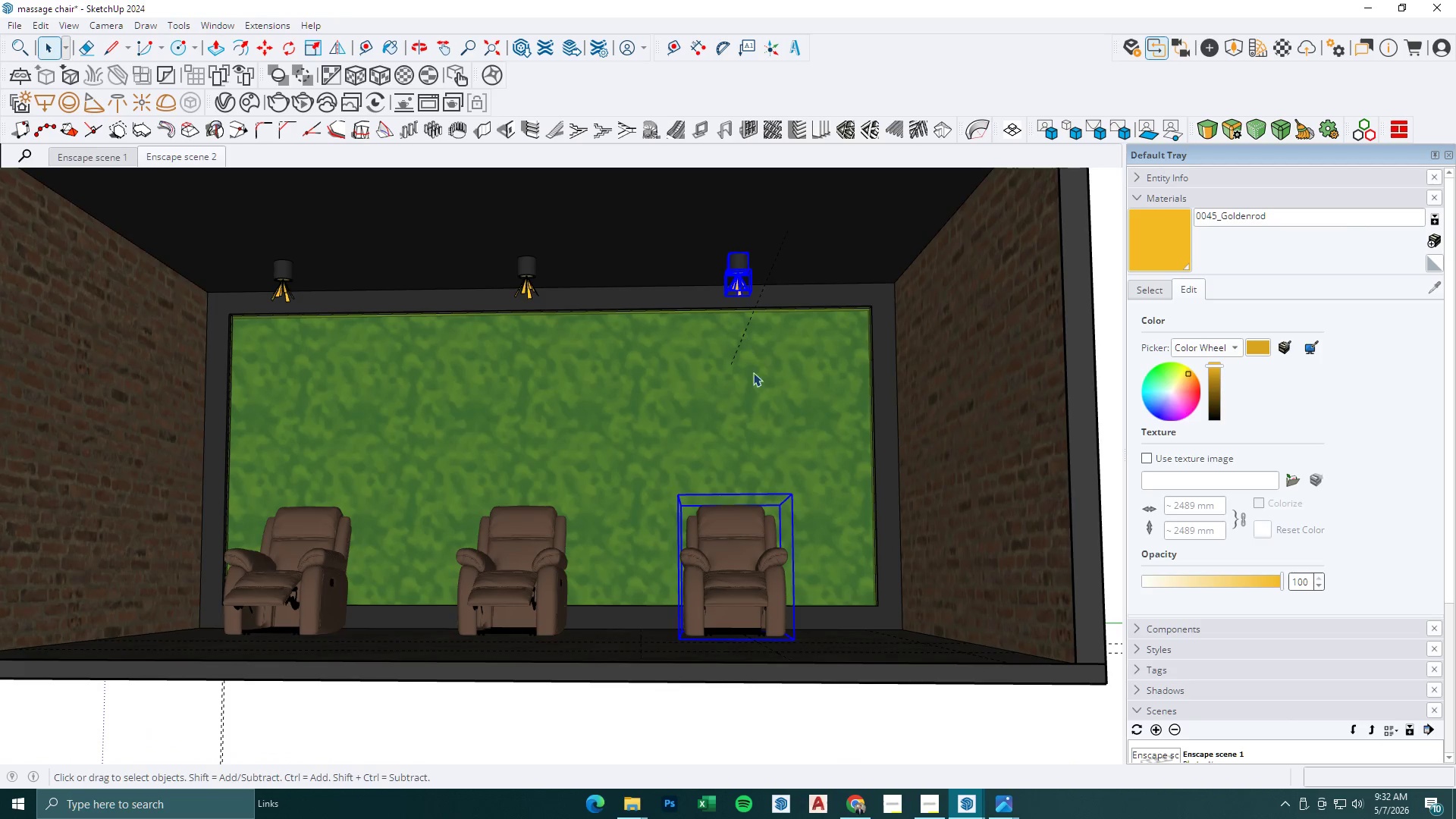 
scroll: coordinate [755, 389], scroll_direction: down, amount: 1.0
 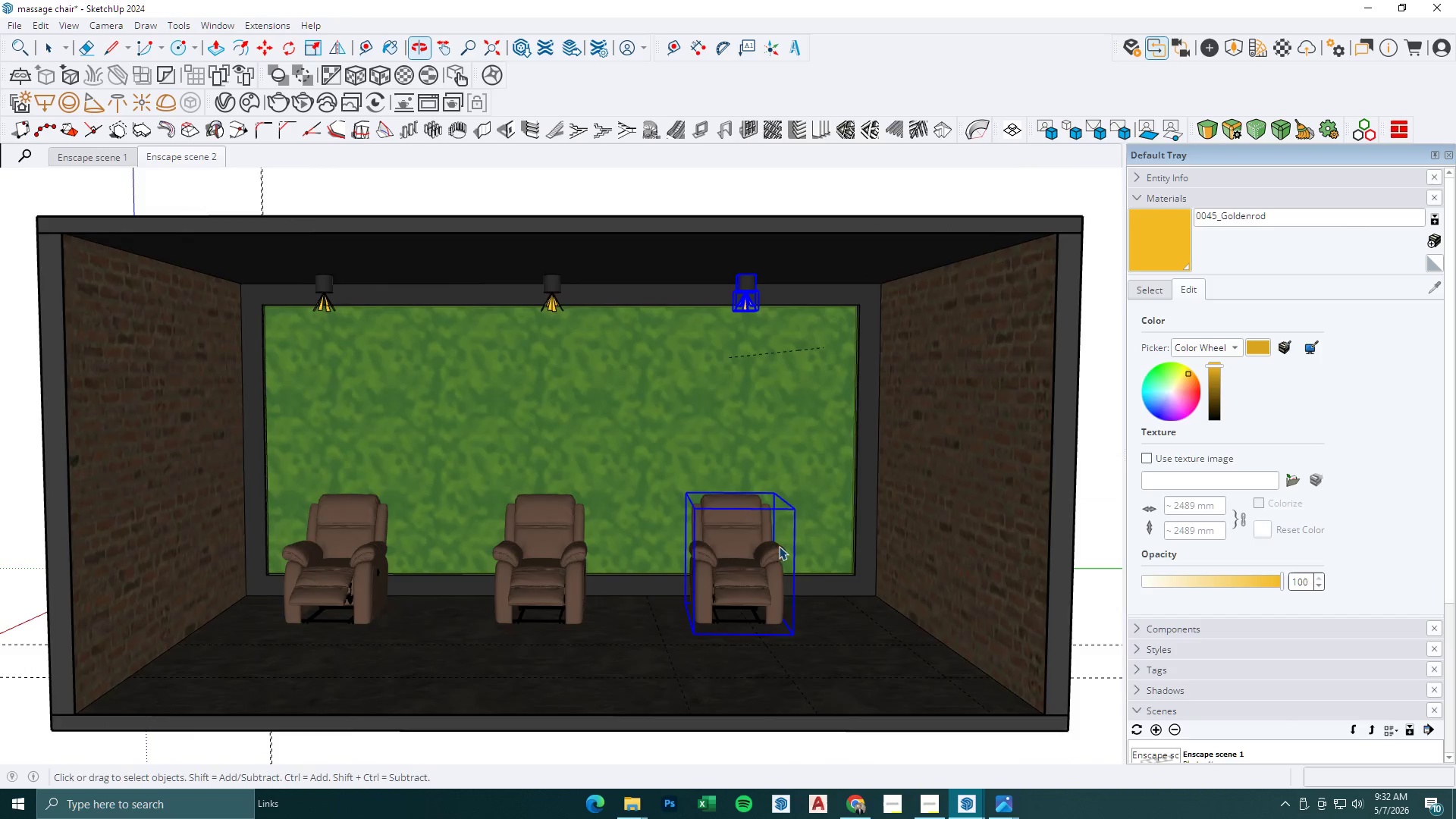 
key(M)
 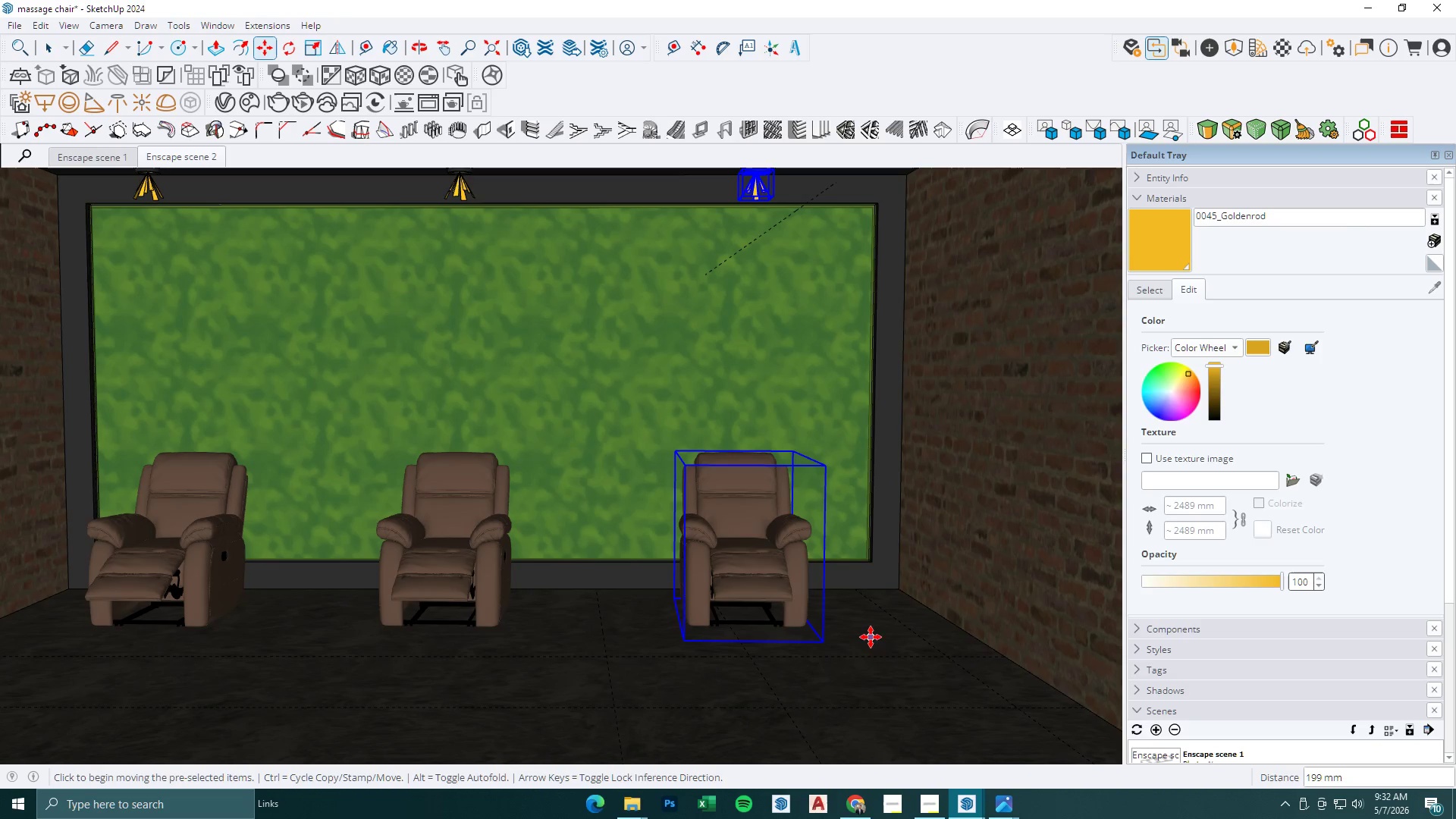 
scroll: coordinate [810, 623], scroll_direction: up, amount: 3.0
 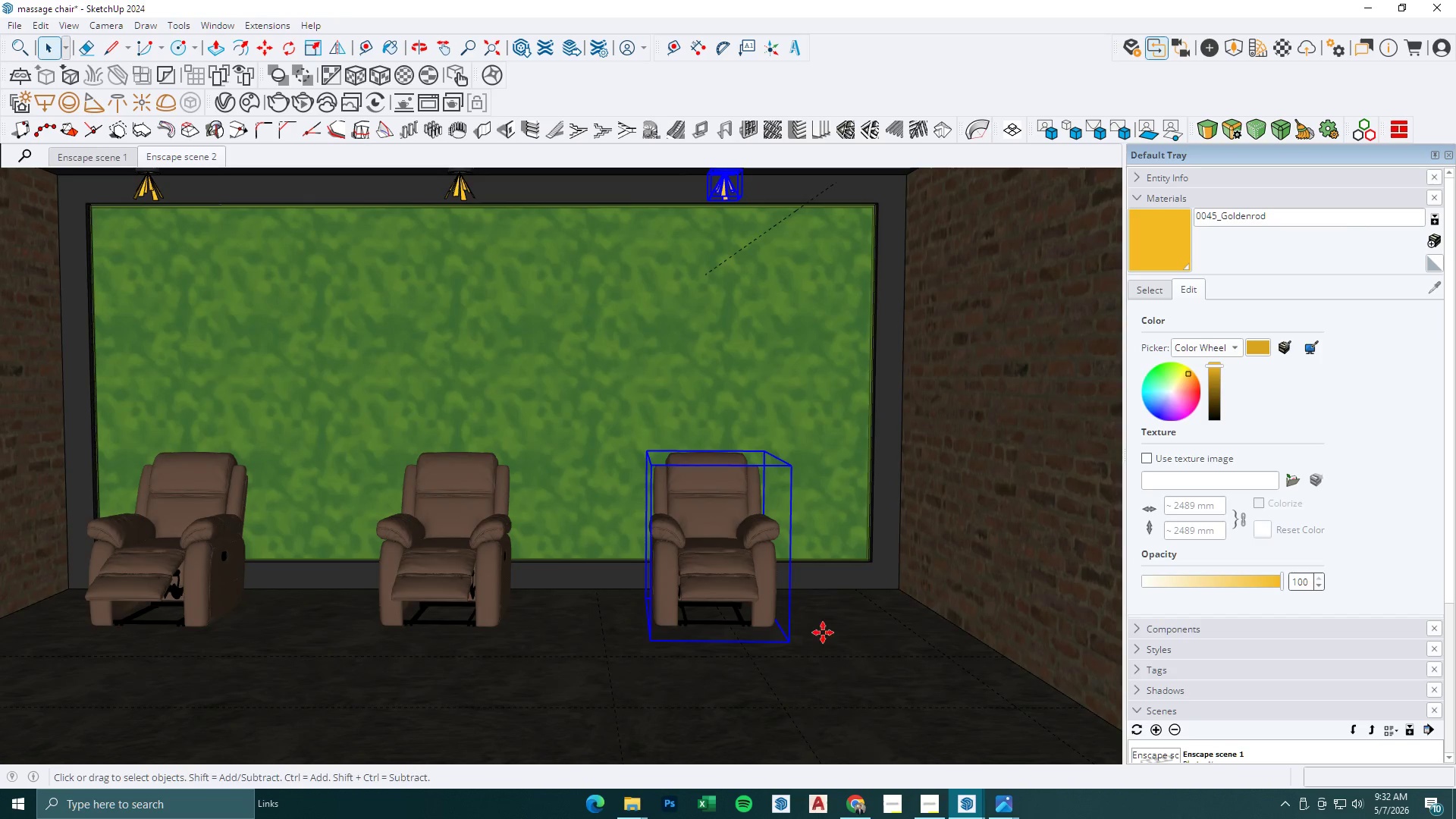 
scroll: coordinate [772, 594], scroll_direction: down, amount: 6.0
 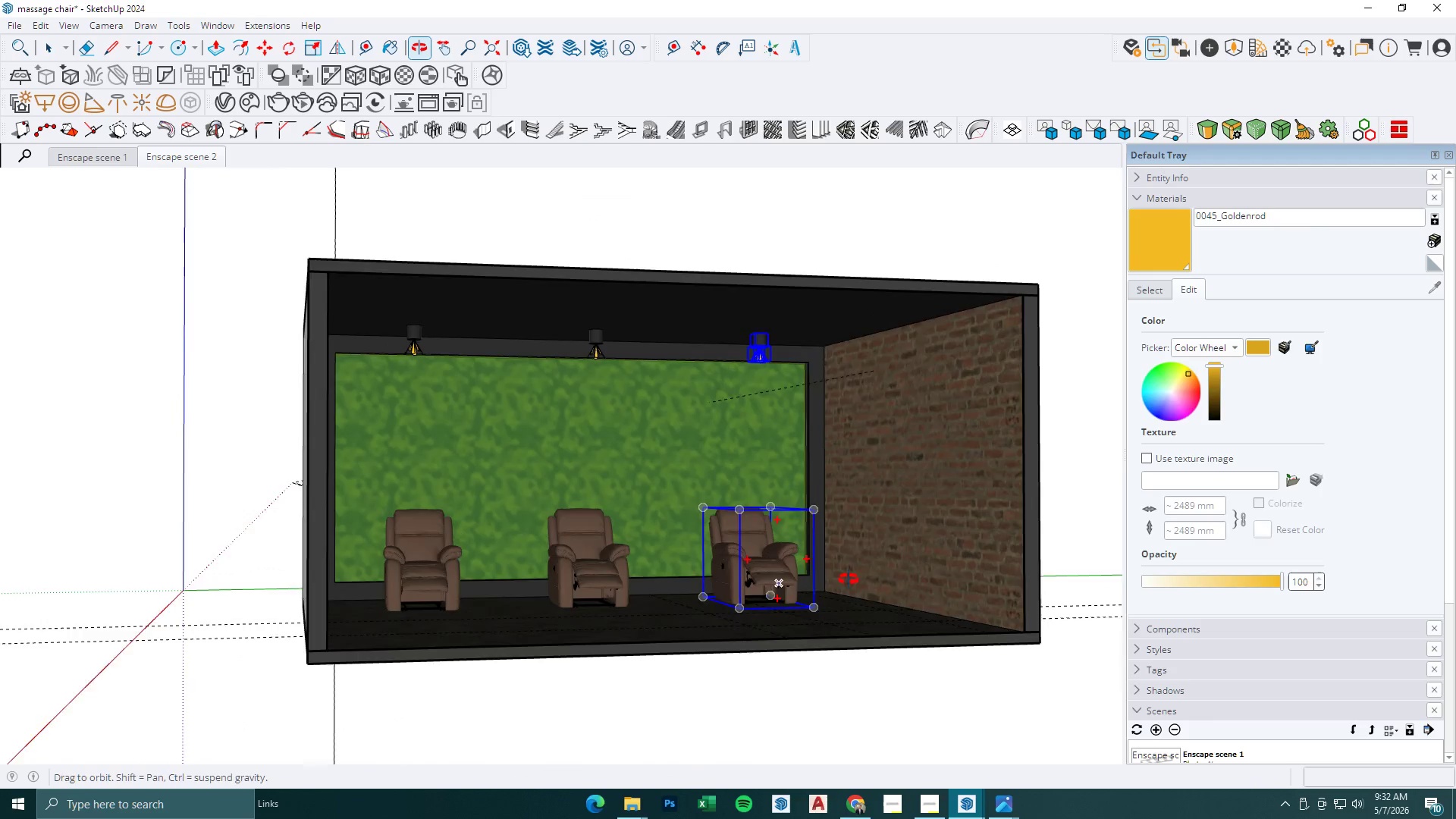 
key(Space)
 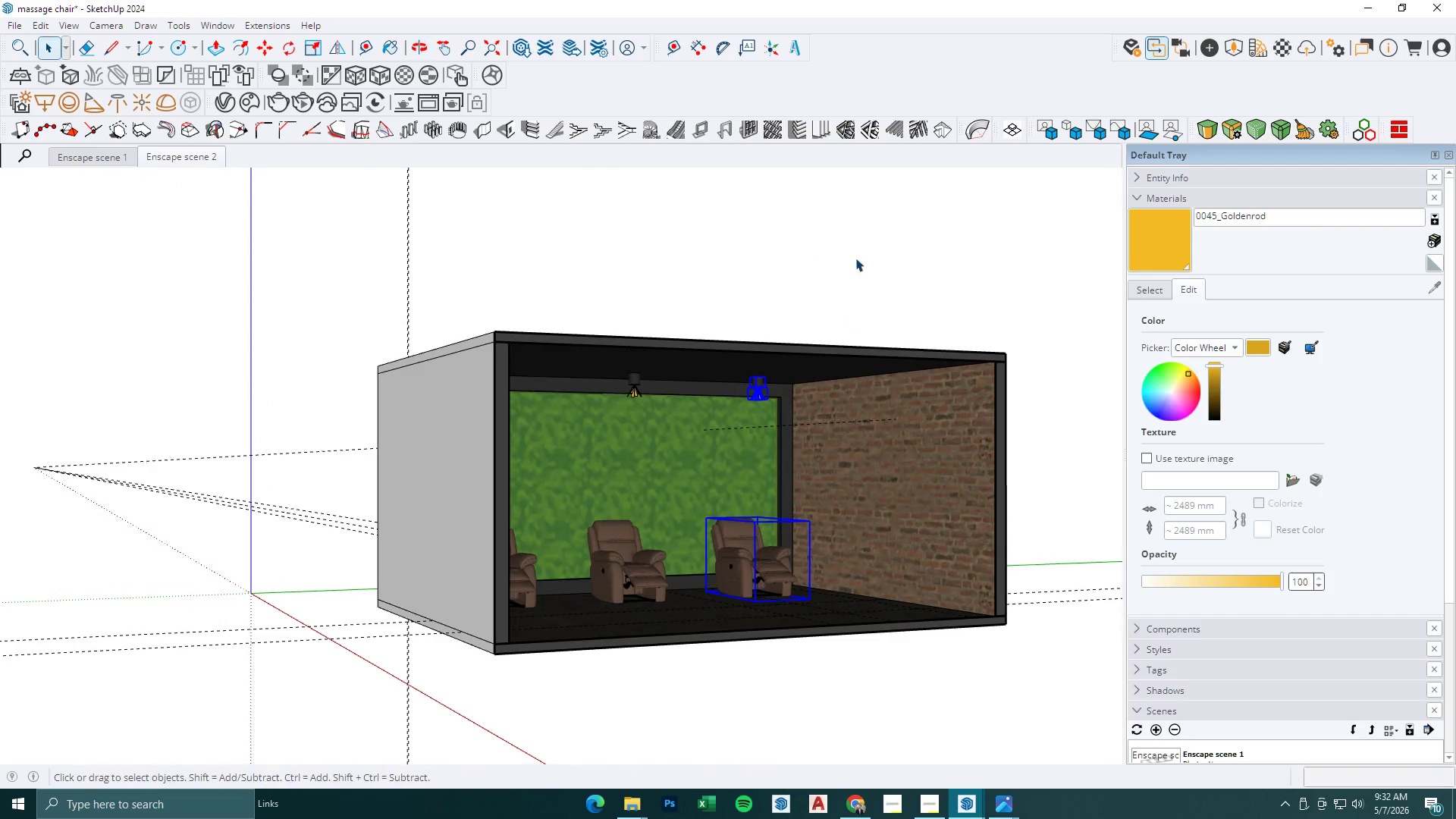 
scroll: coordinate [795, 585], scroll_direction: down, amount: 2.0
 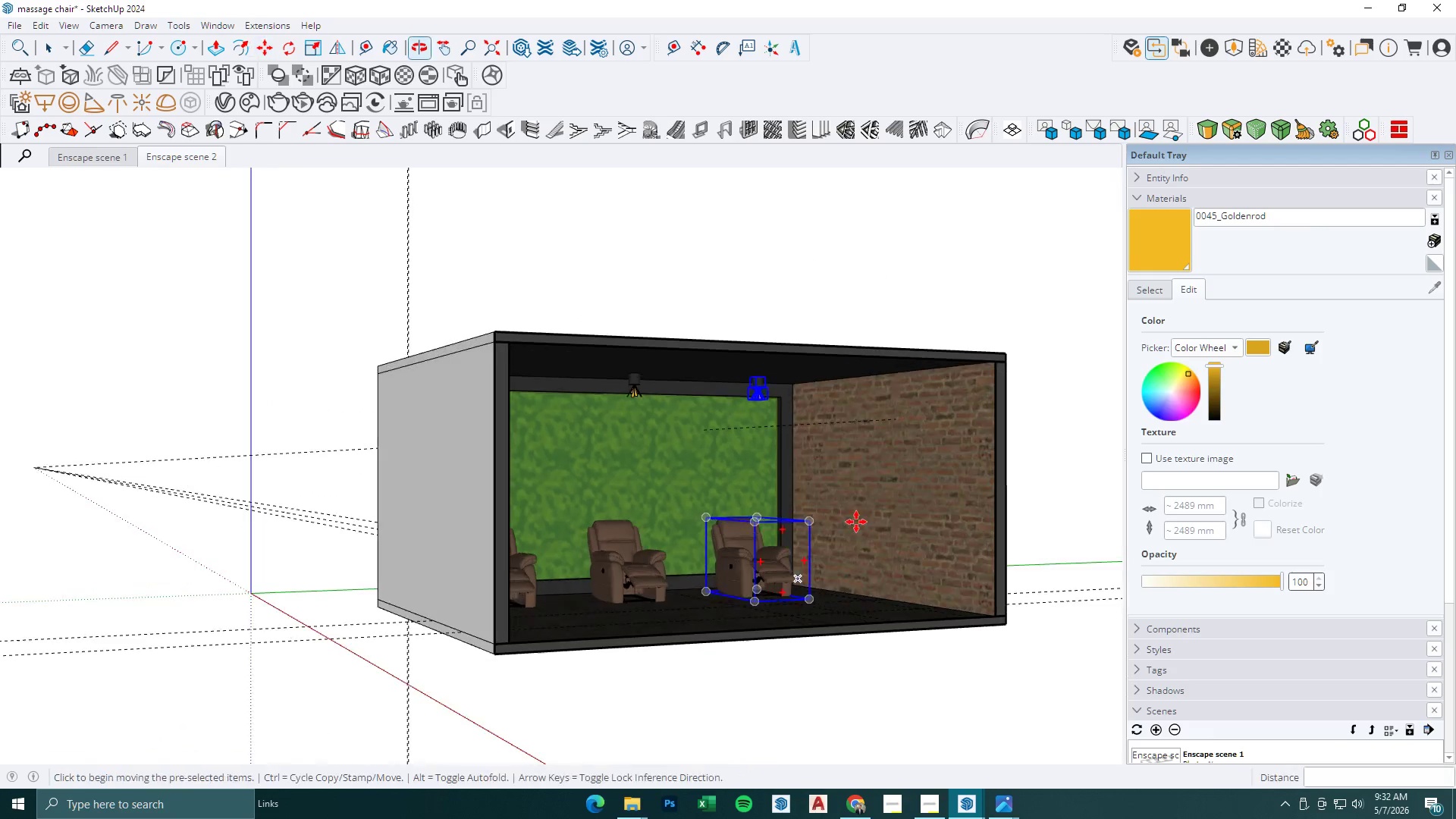 
left_click([855, 258])
 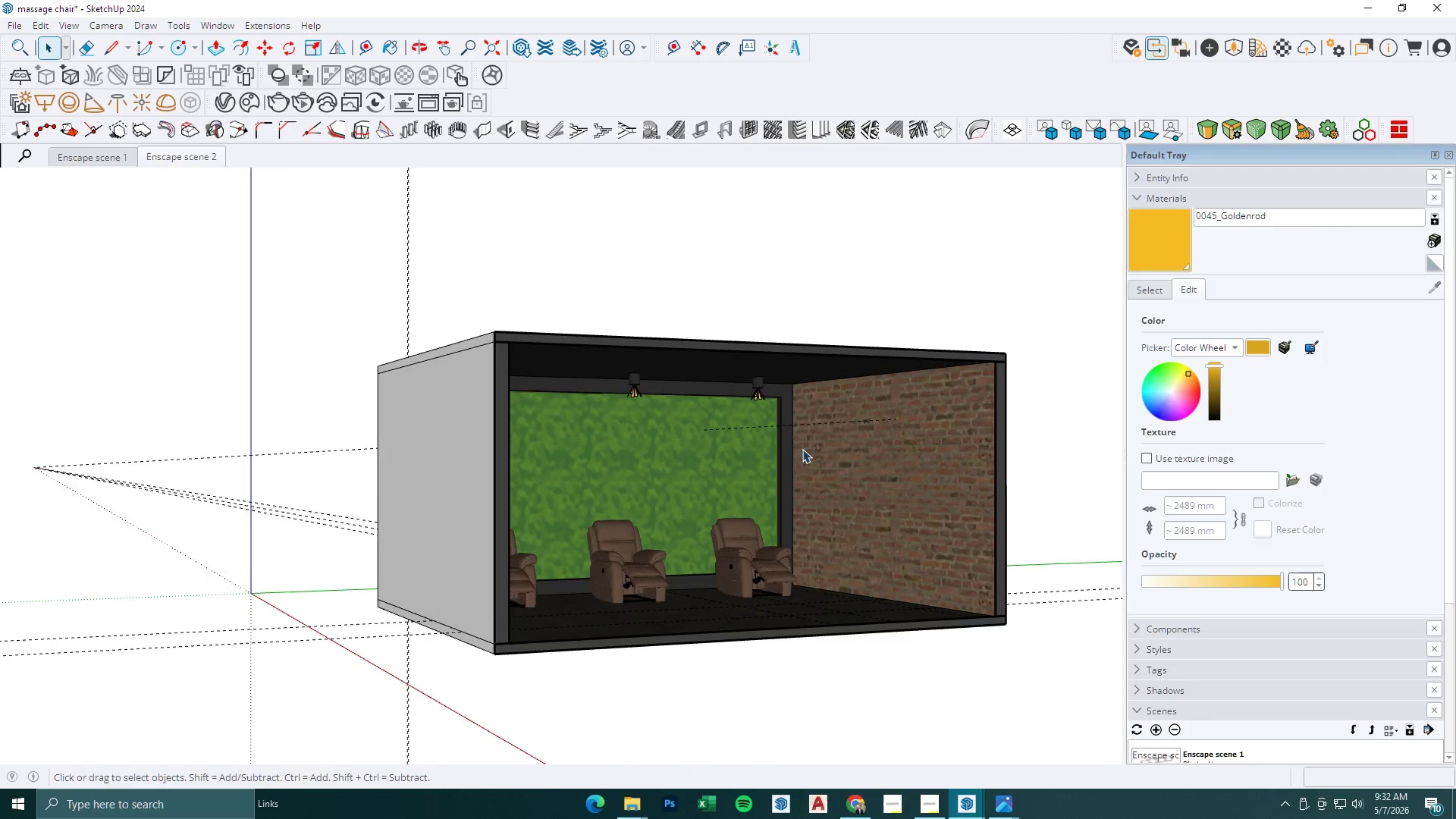 
scroll: coordinate [802, 447], scroll_direction: down, amount: 1.0
 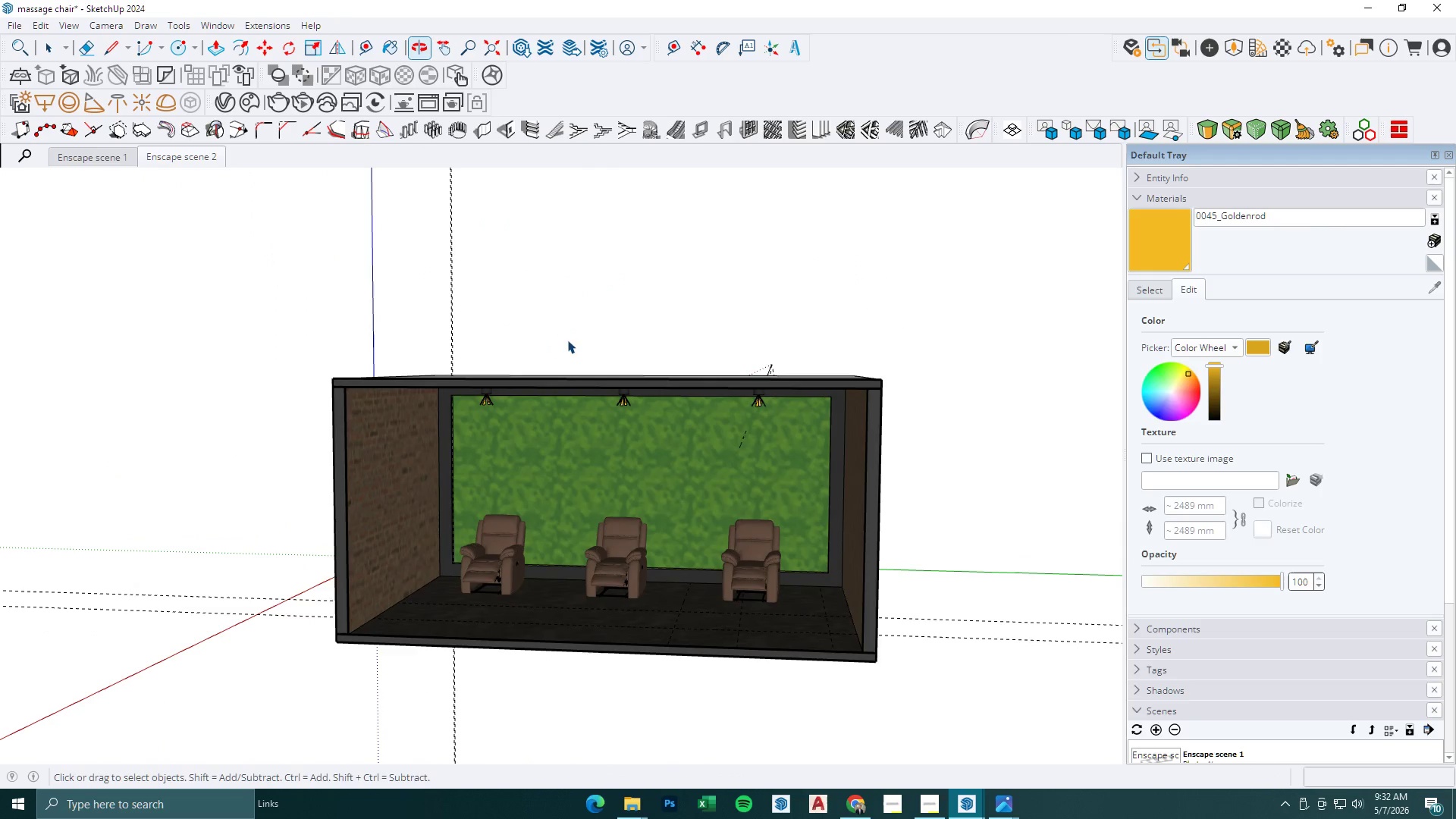 
key(S)
 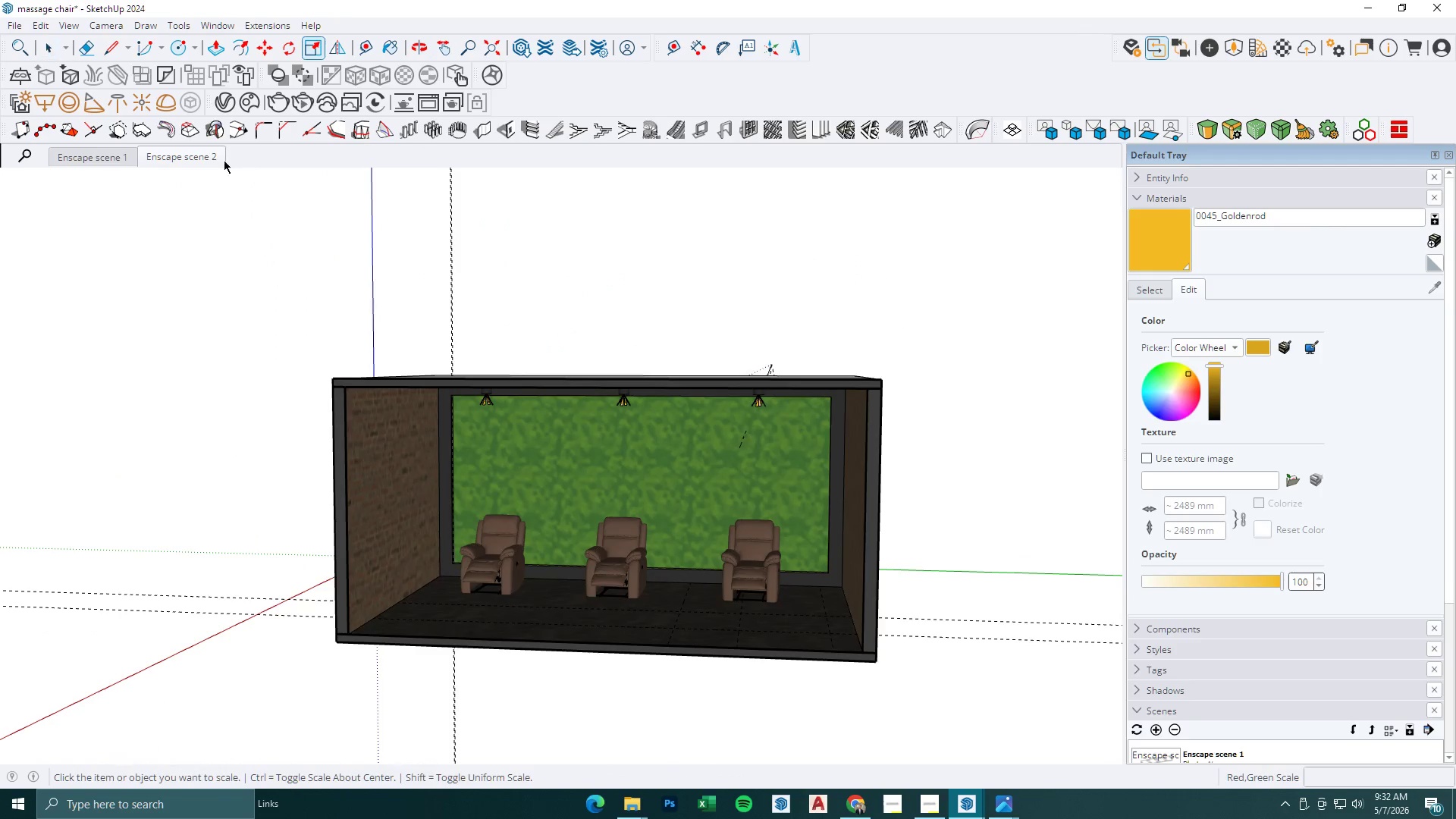 
left_click([208, 158])
 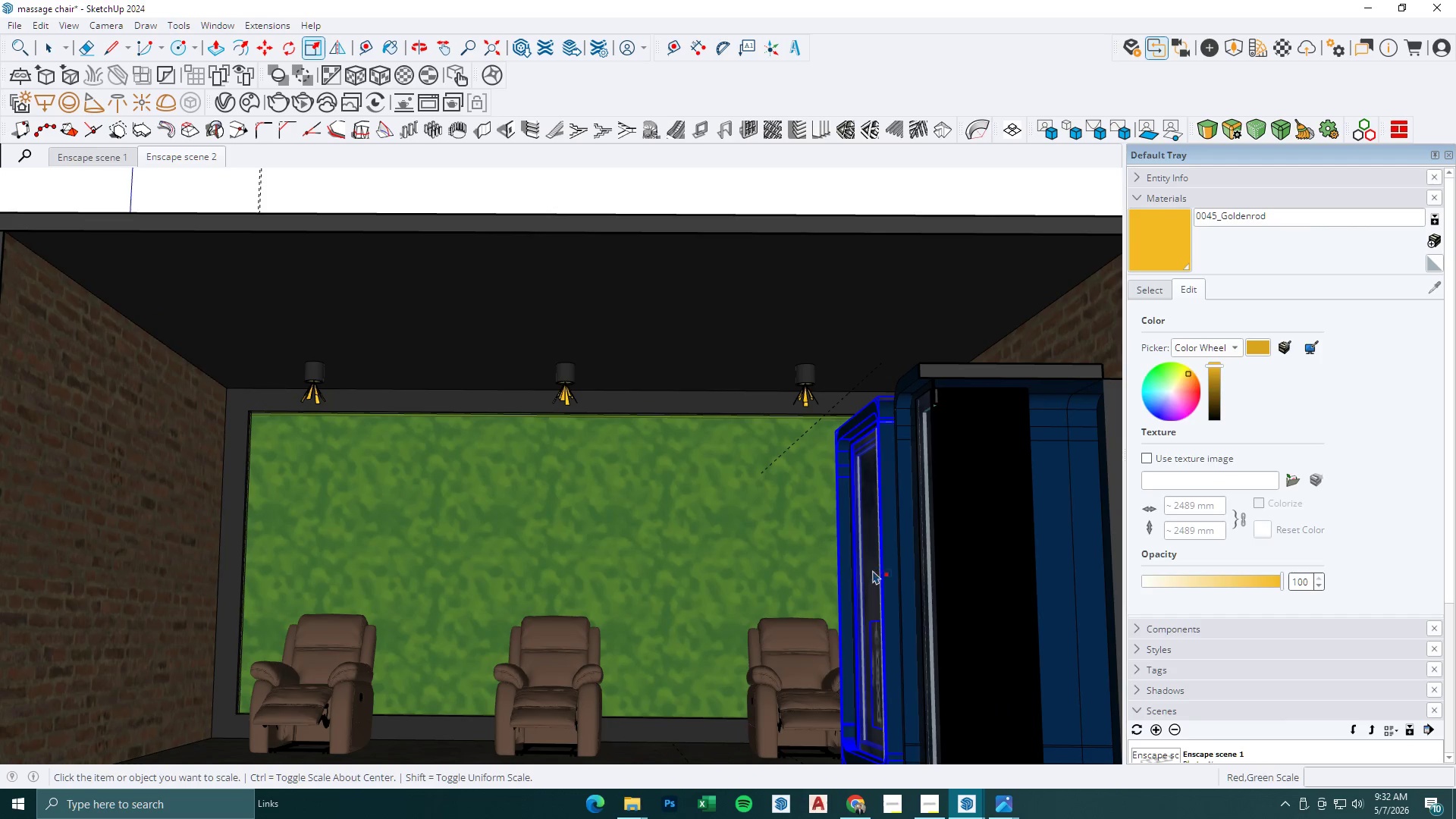 
double_click([966, 565])
 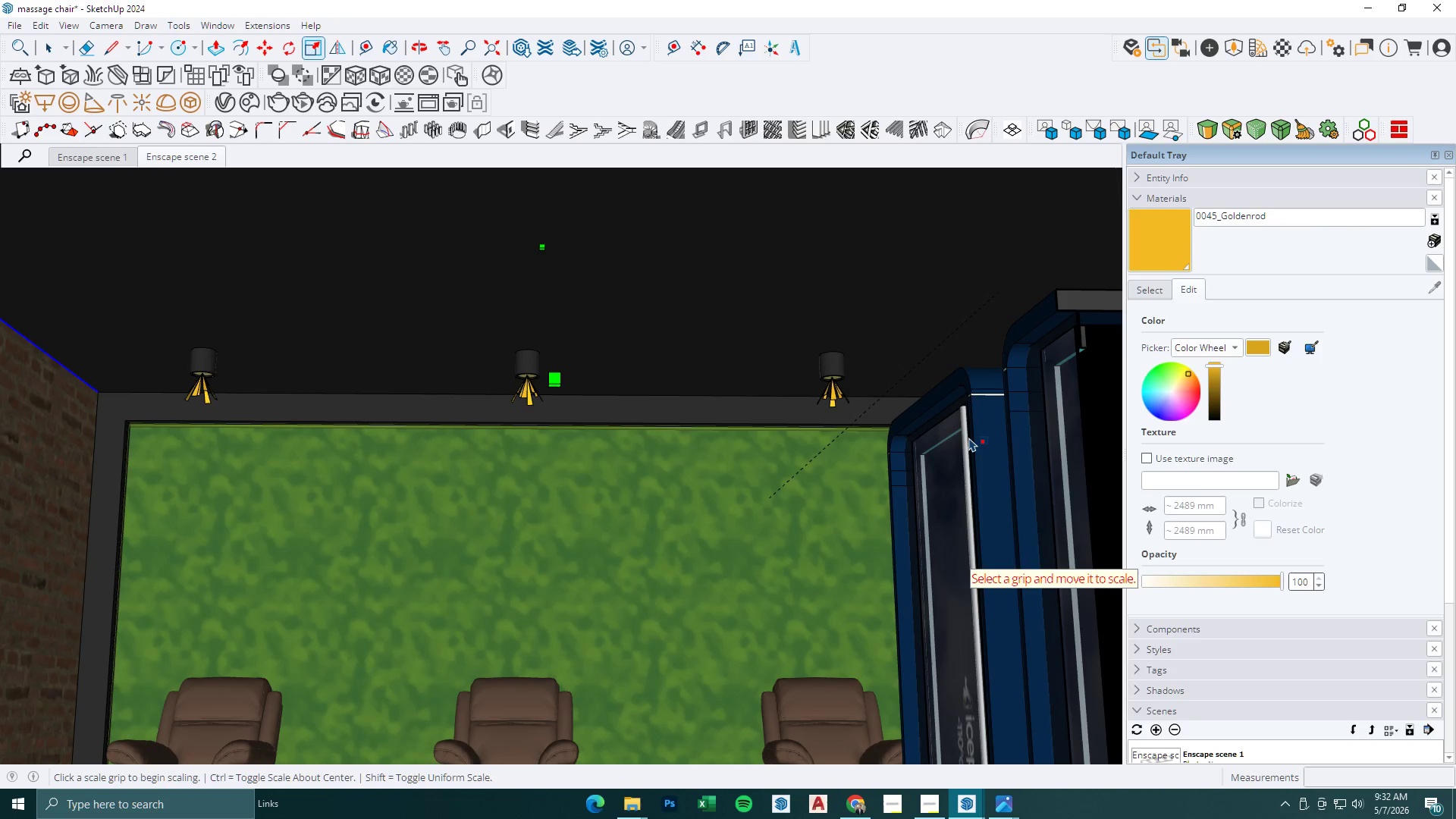 
key(Space)
 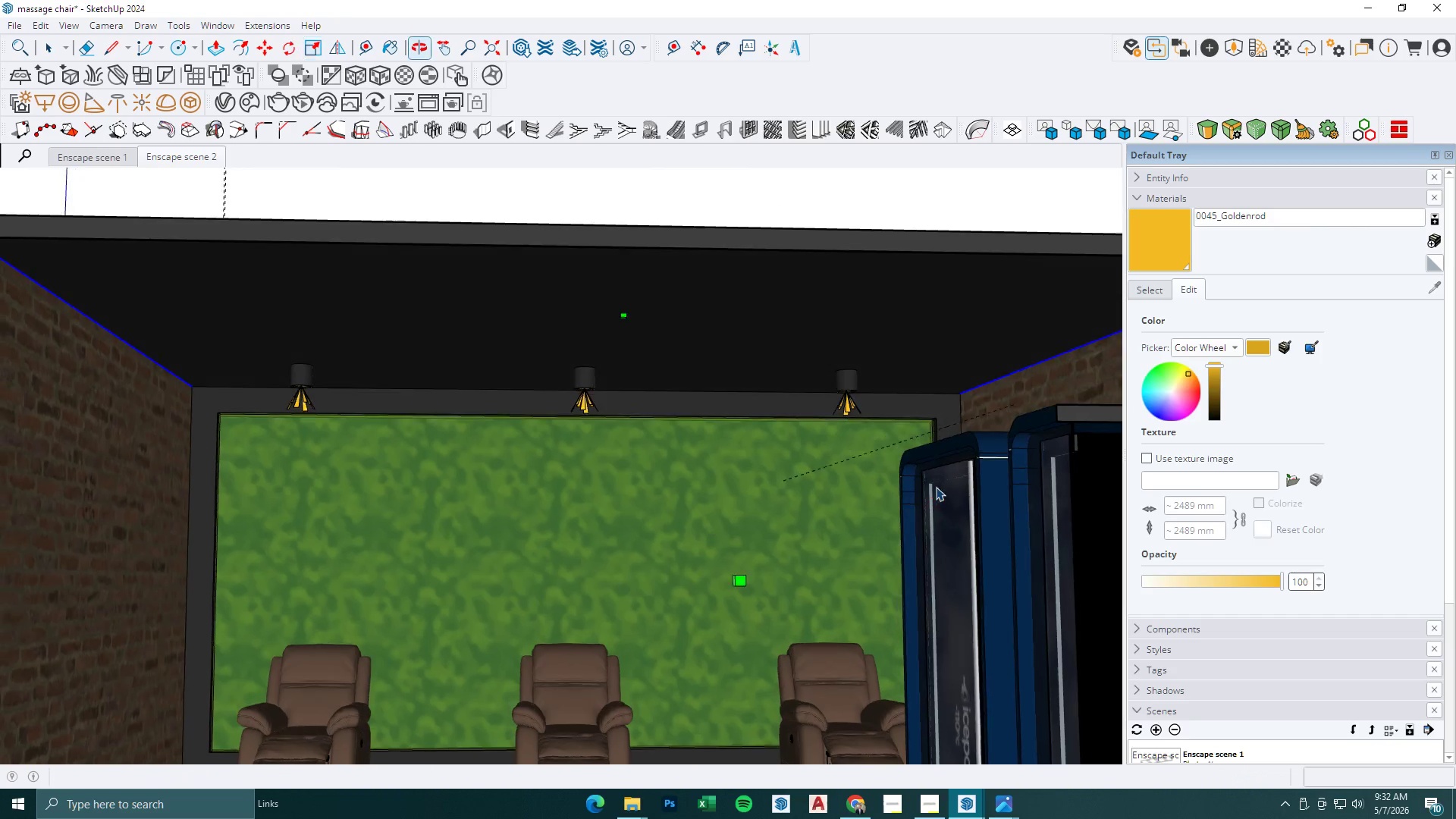 
key(Escape)
 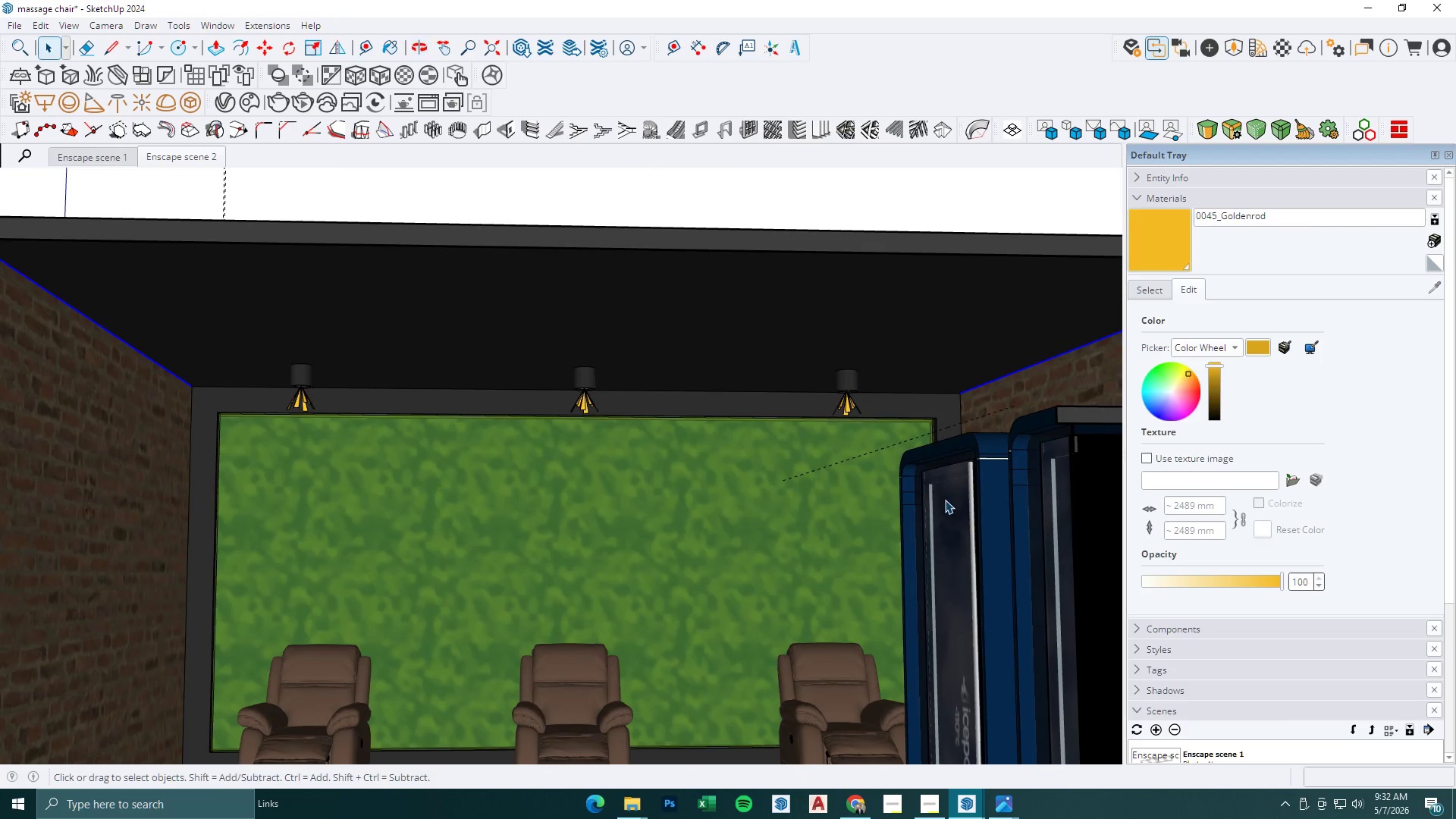 
scroll: coordinate [925, 443], scroll_direction: down, amount: 2.0
 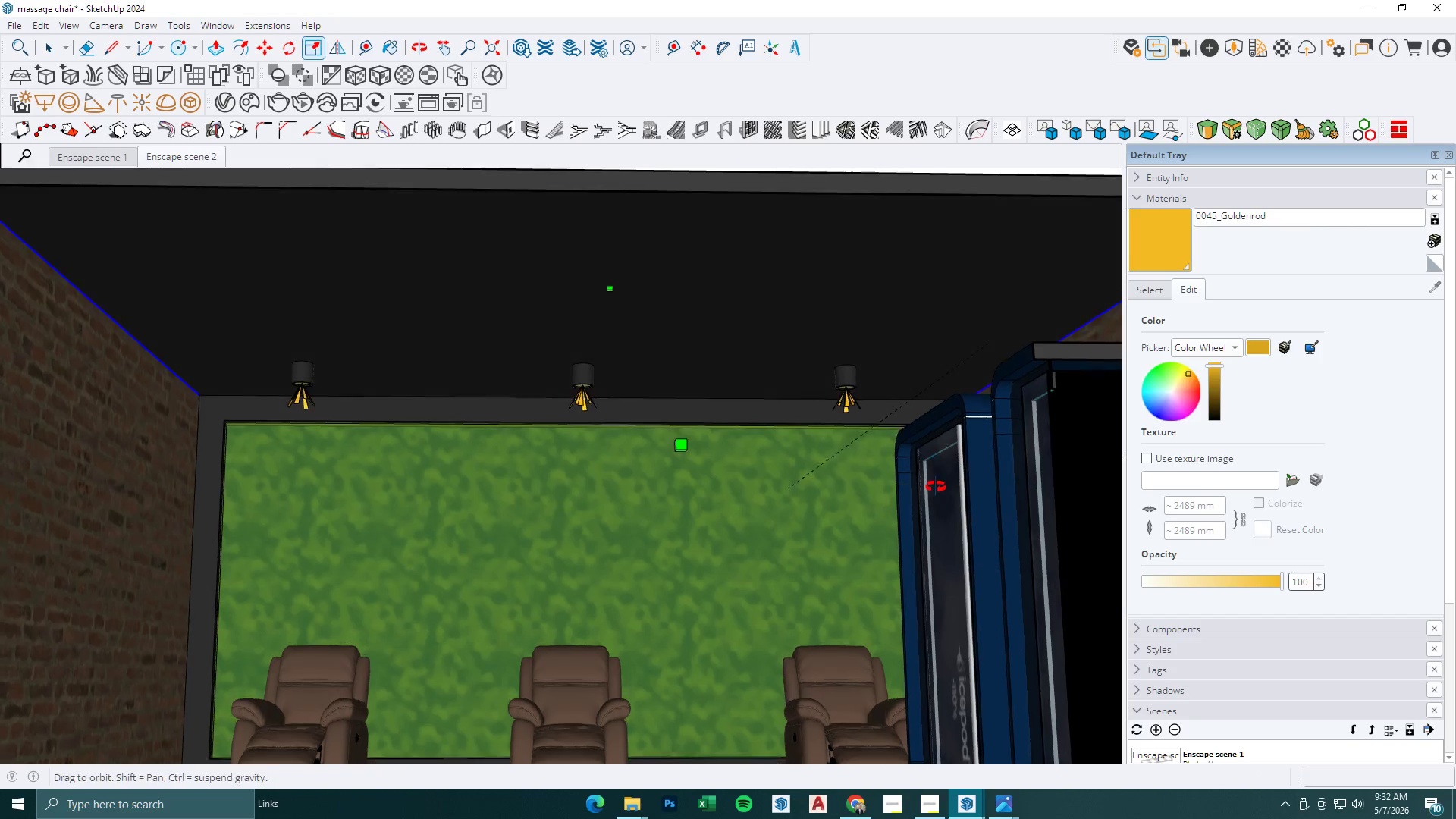 
key(Escape)
 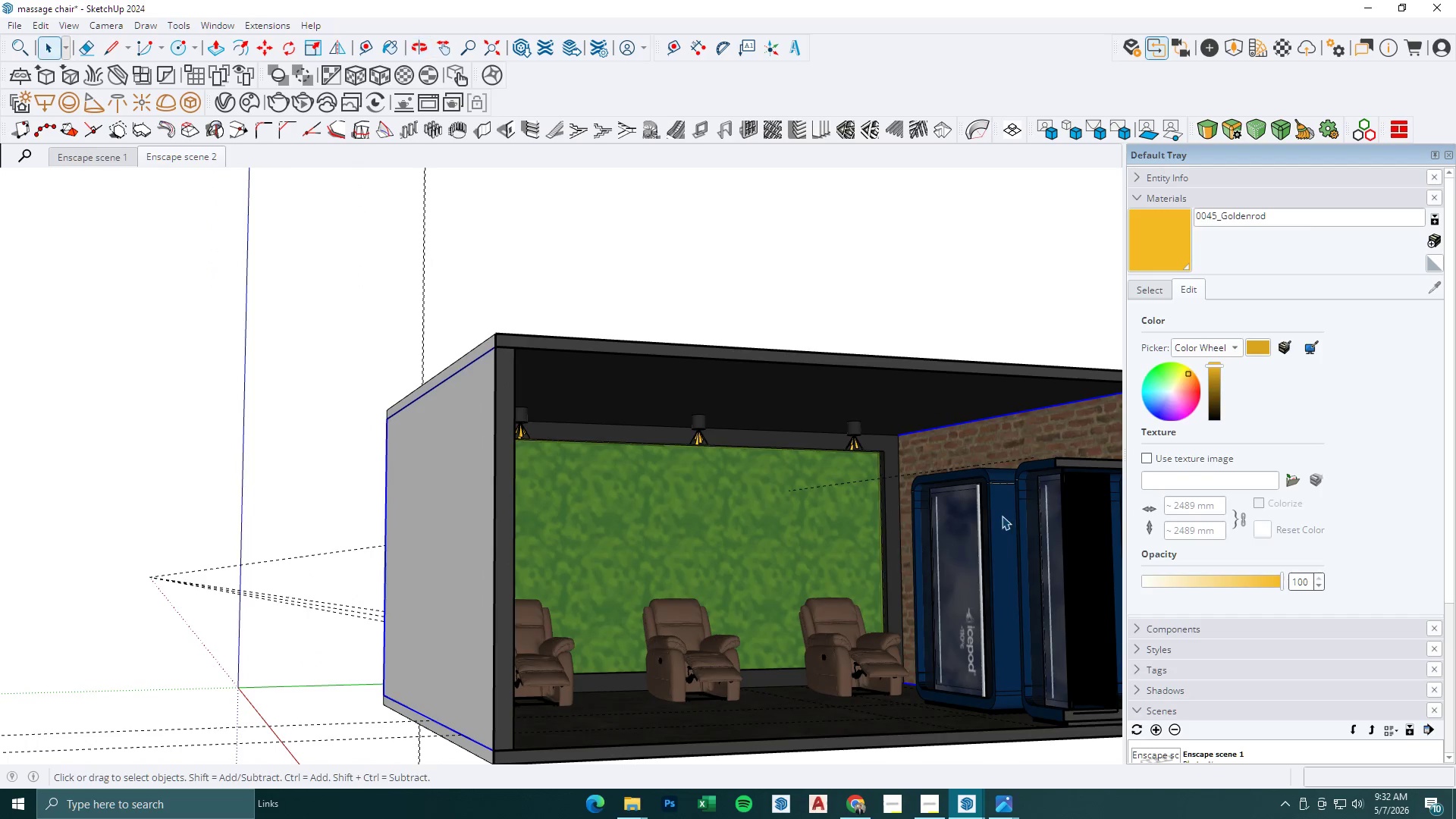 
scroll: coordinate [946, 501], scroll_direction: down, amount: 5.0
 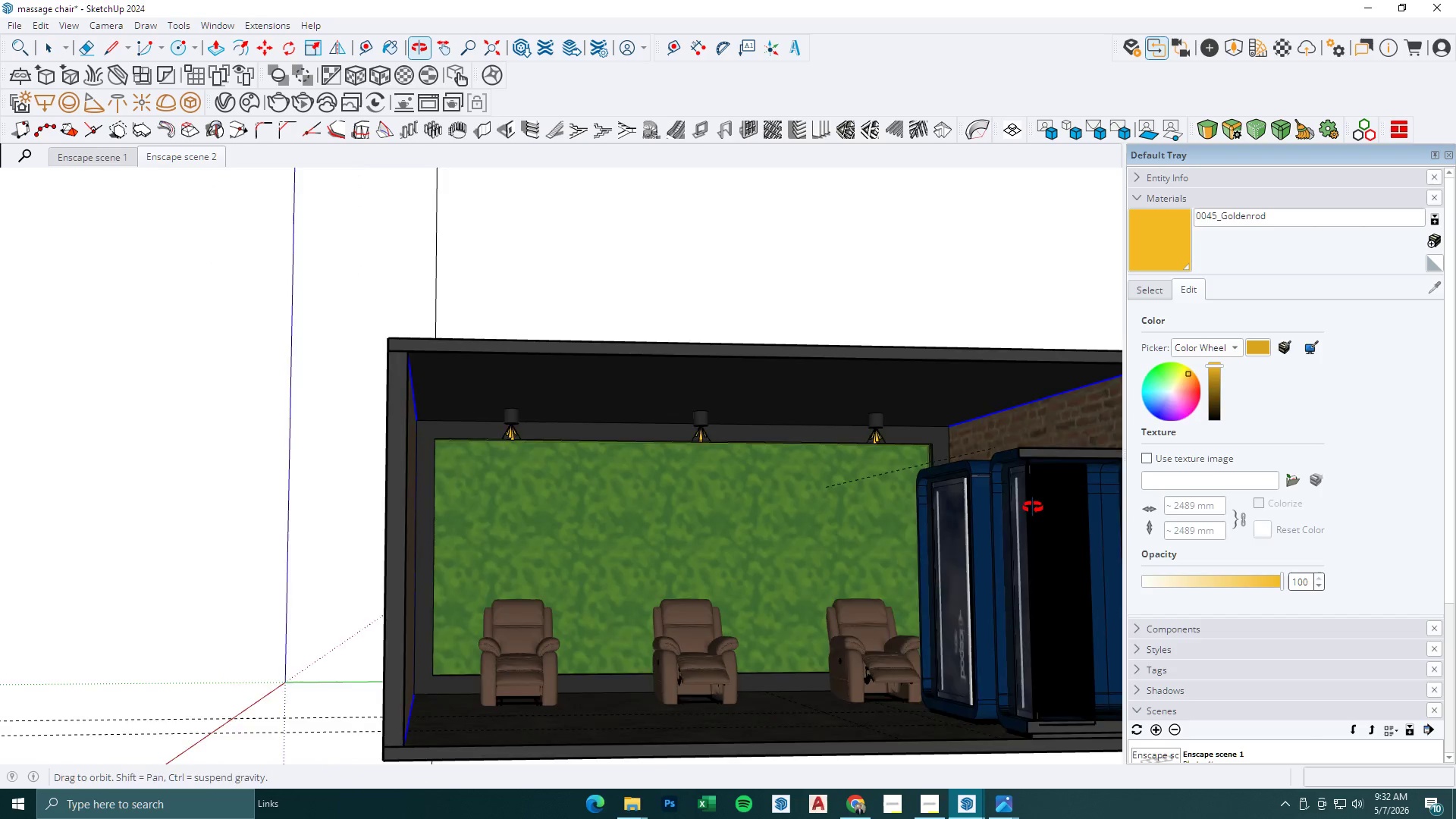 
left_click([999, 516])
 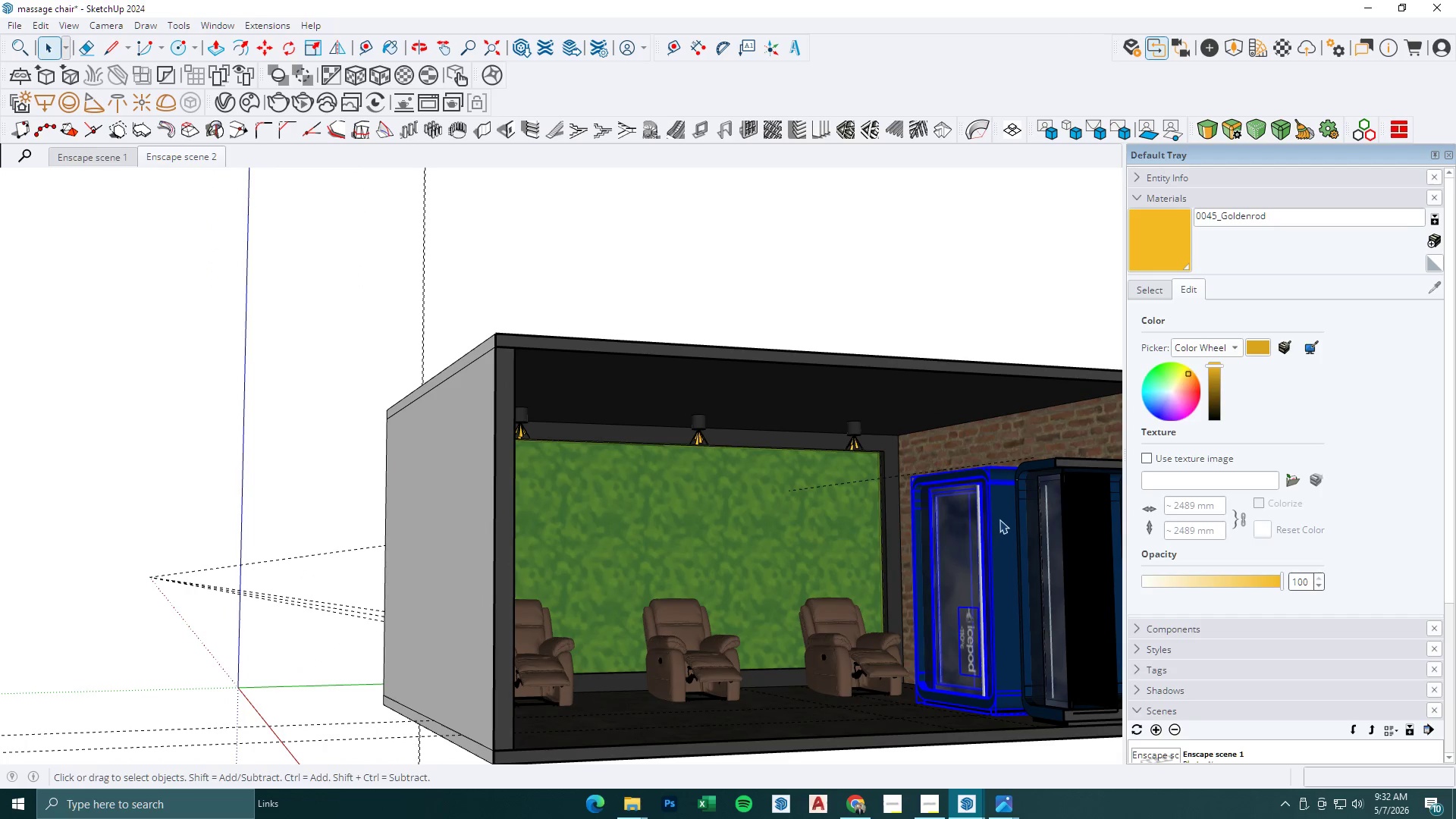 
hold_key(key=ControlLeft, duration=0.36)
double_click([1031, 528])
 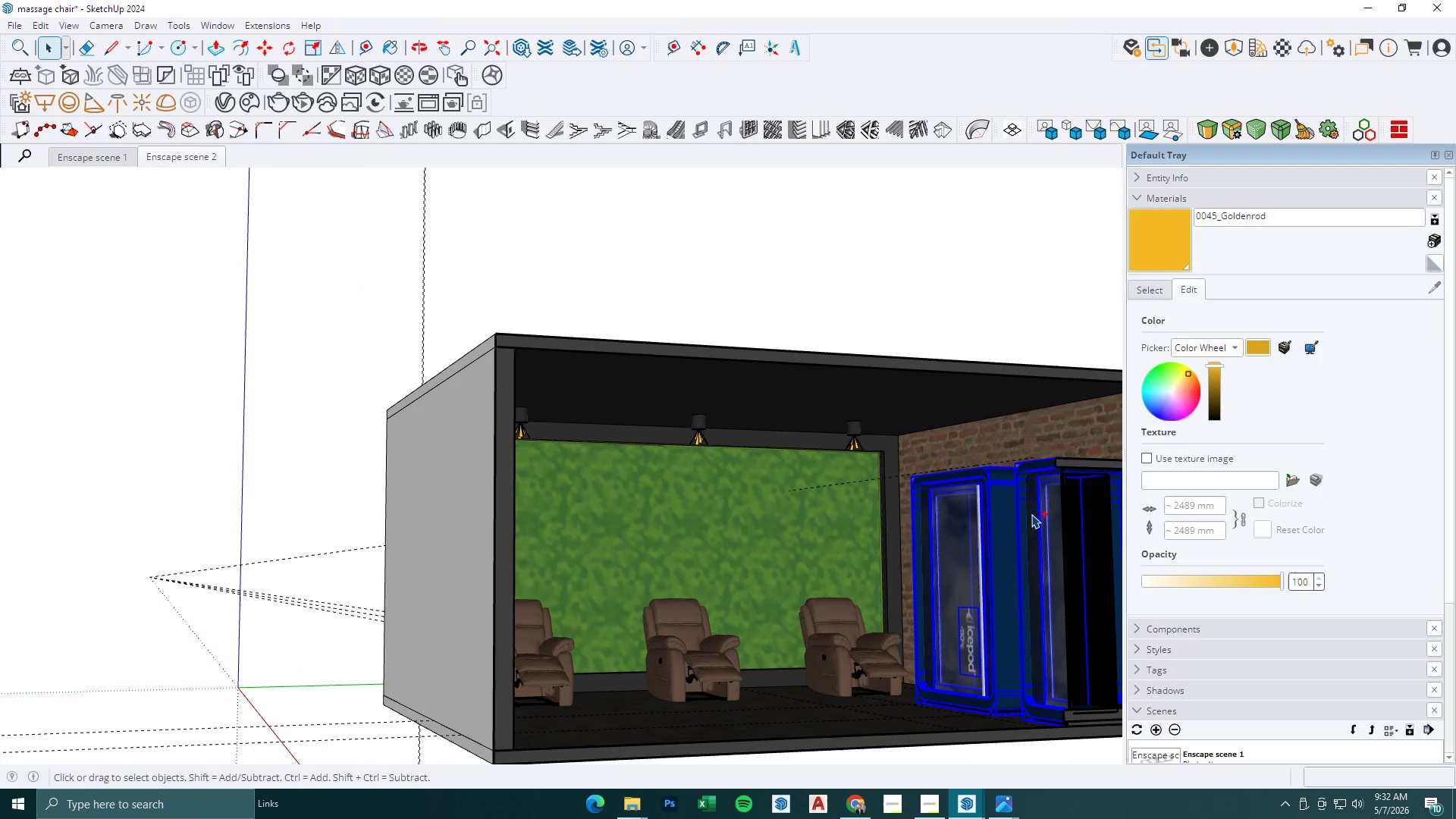 
right_click([1031, 513])
 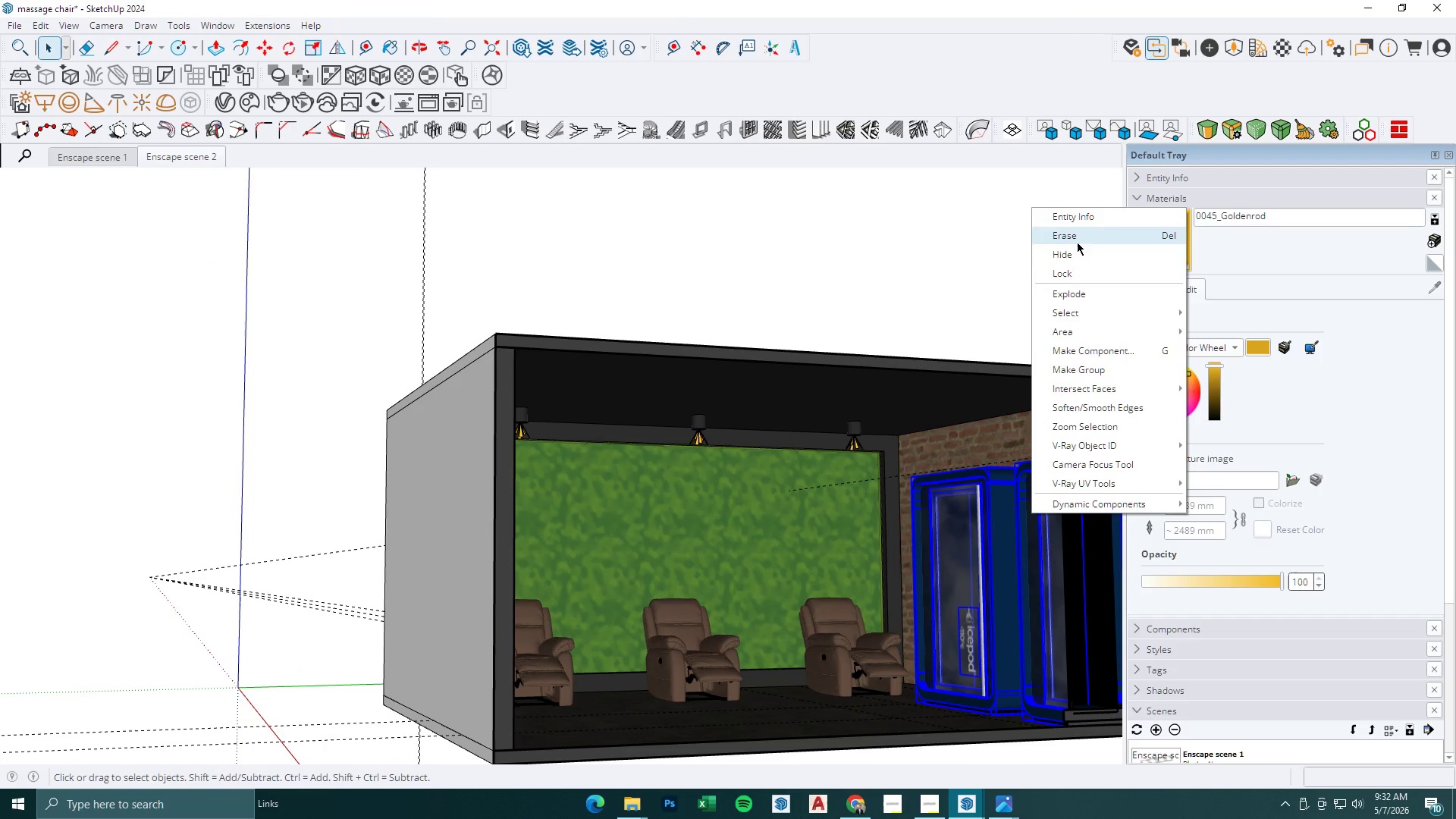 
left_click([1078, 250])
 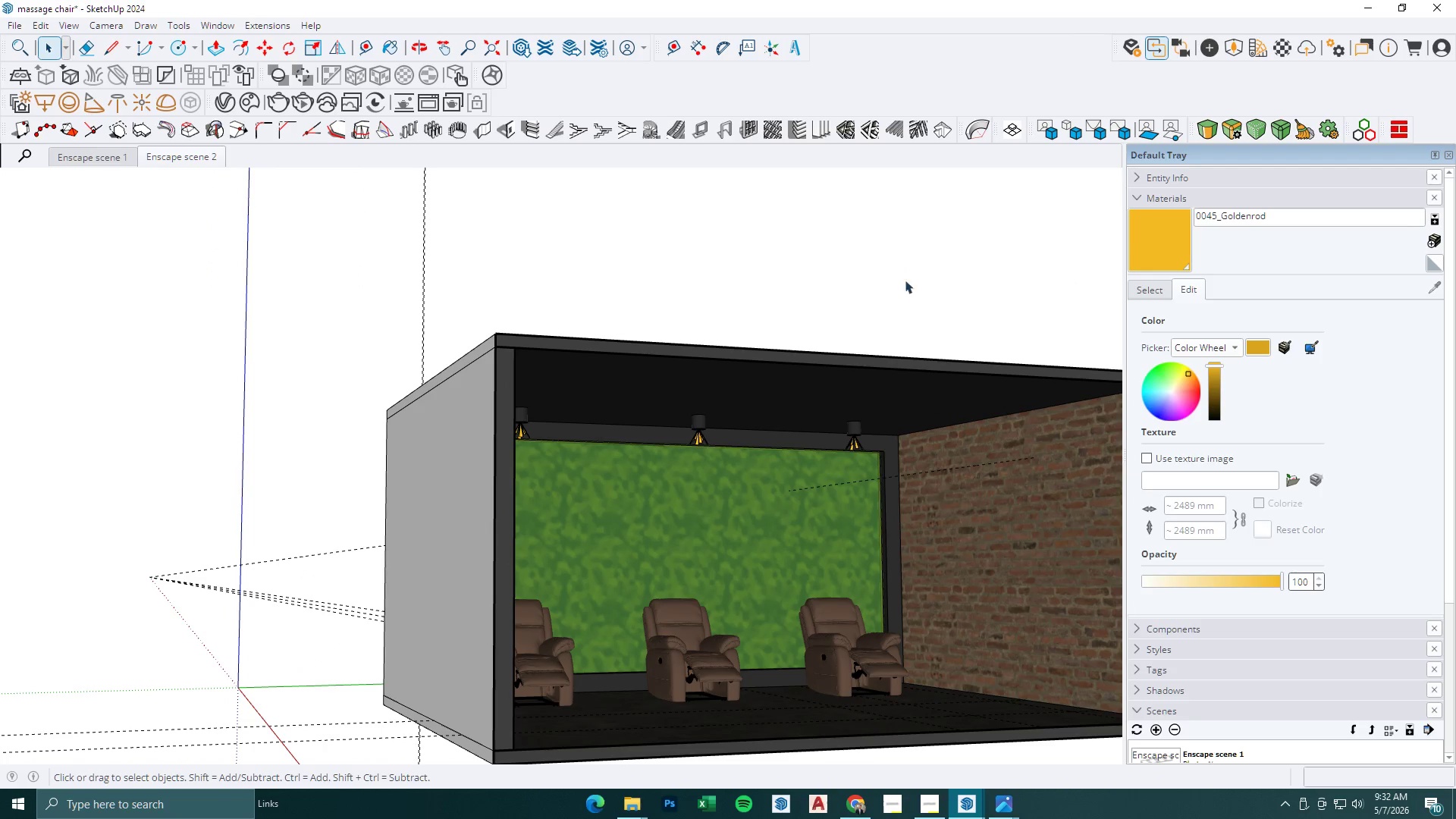 
scroll: coordinate [871, 399], scroll_direction: down, amount: 1.0
 